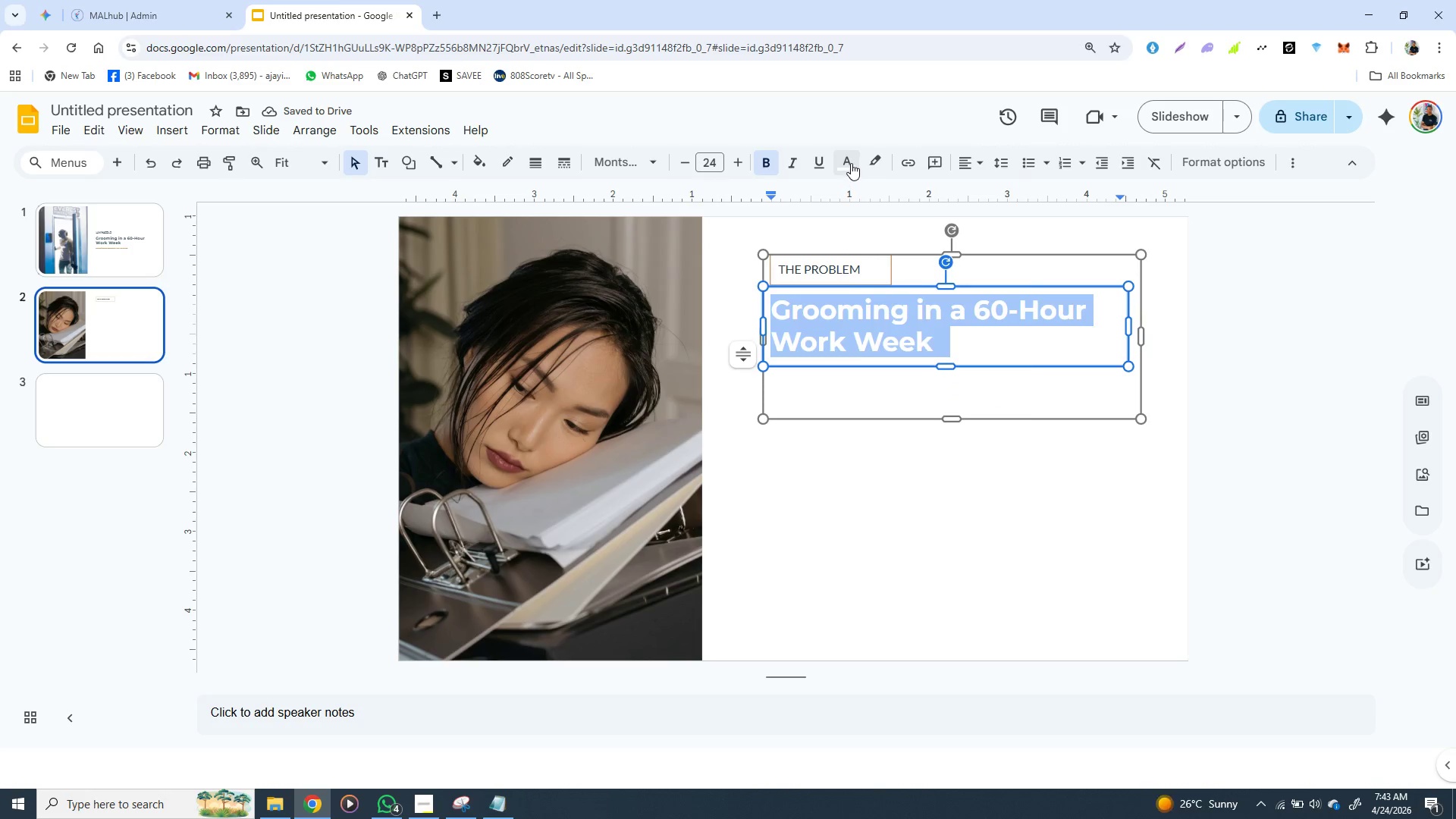 
left_click([851, 163])
 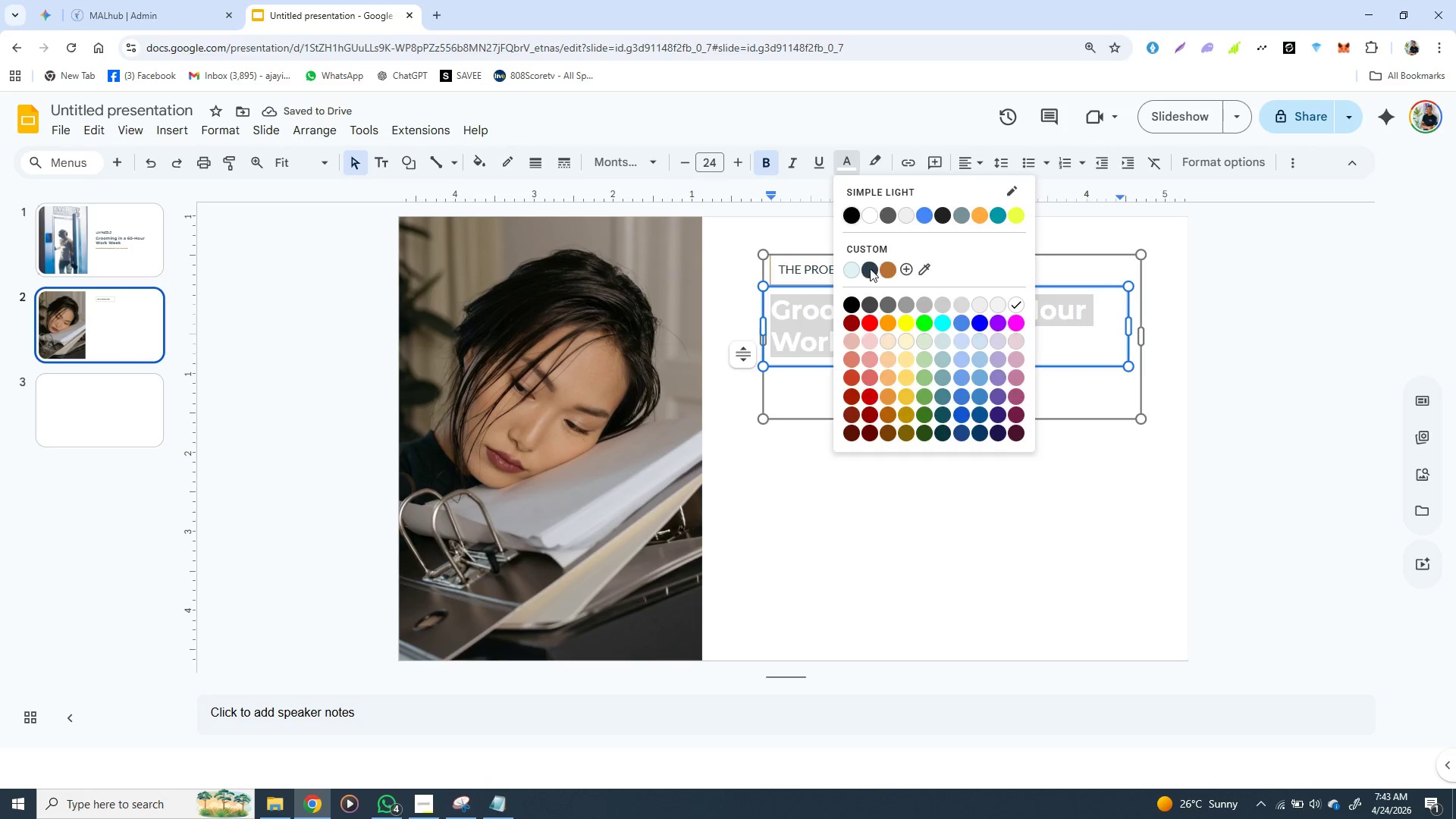 
left_click([870, 268])
 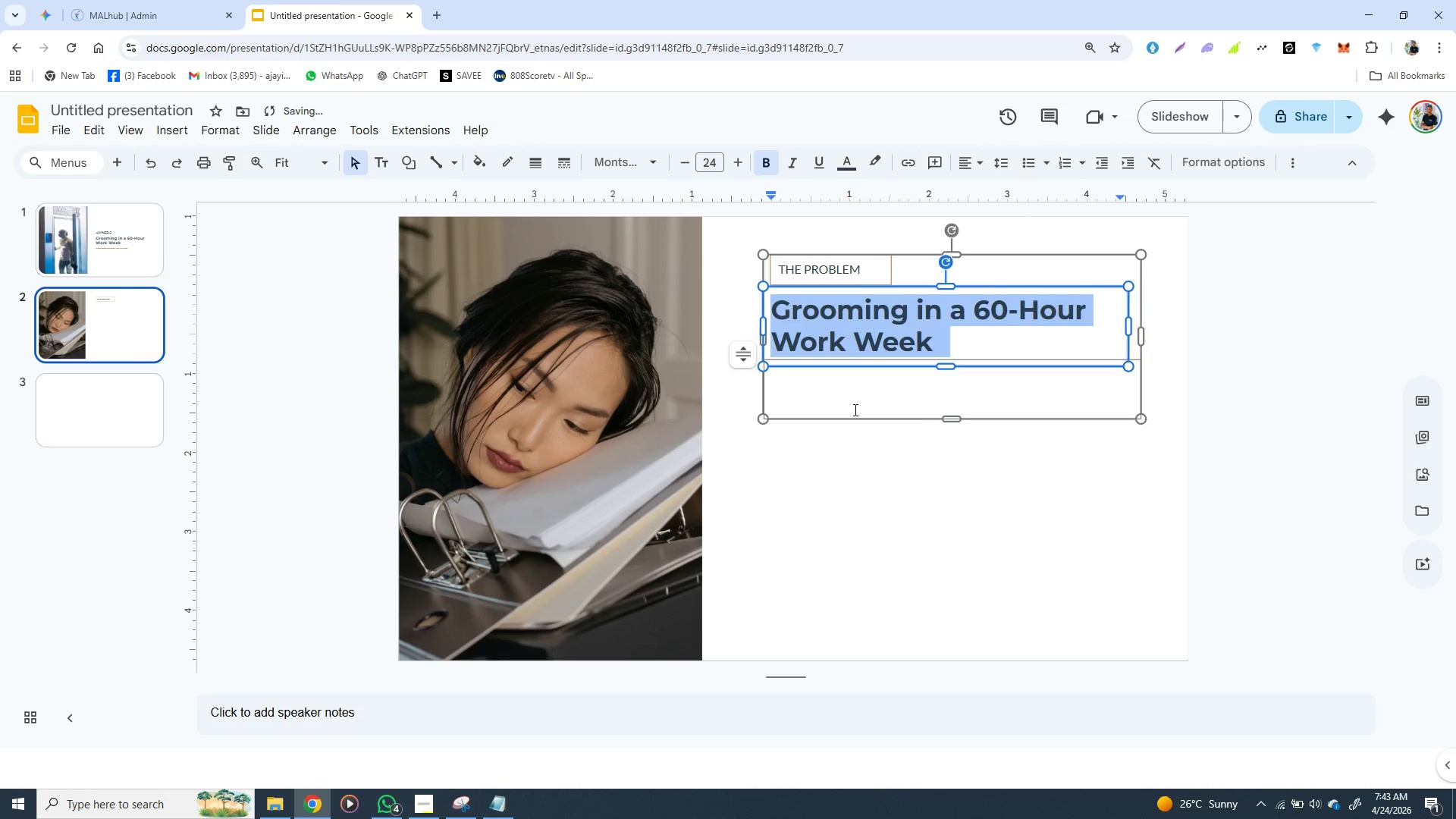 
left_click([853, 410])
 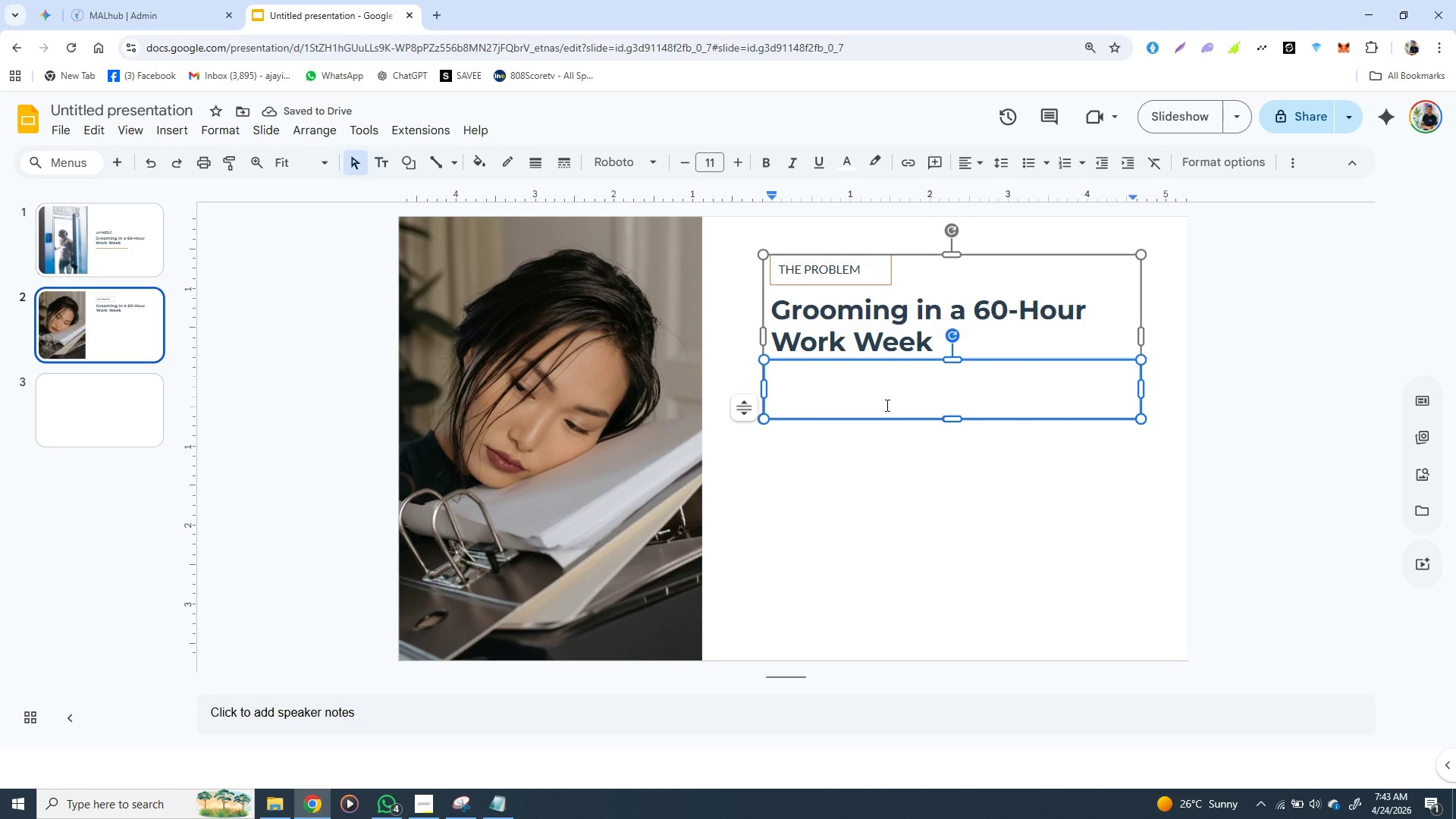 
left_click([879, 400])
 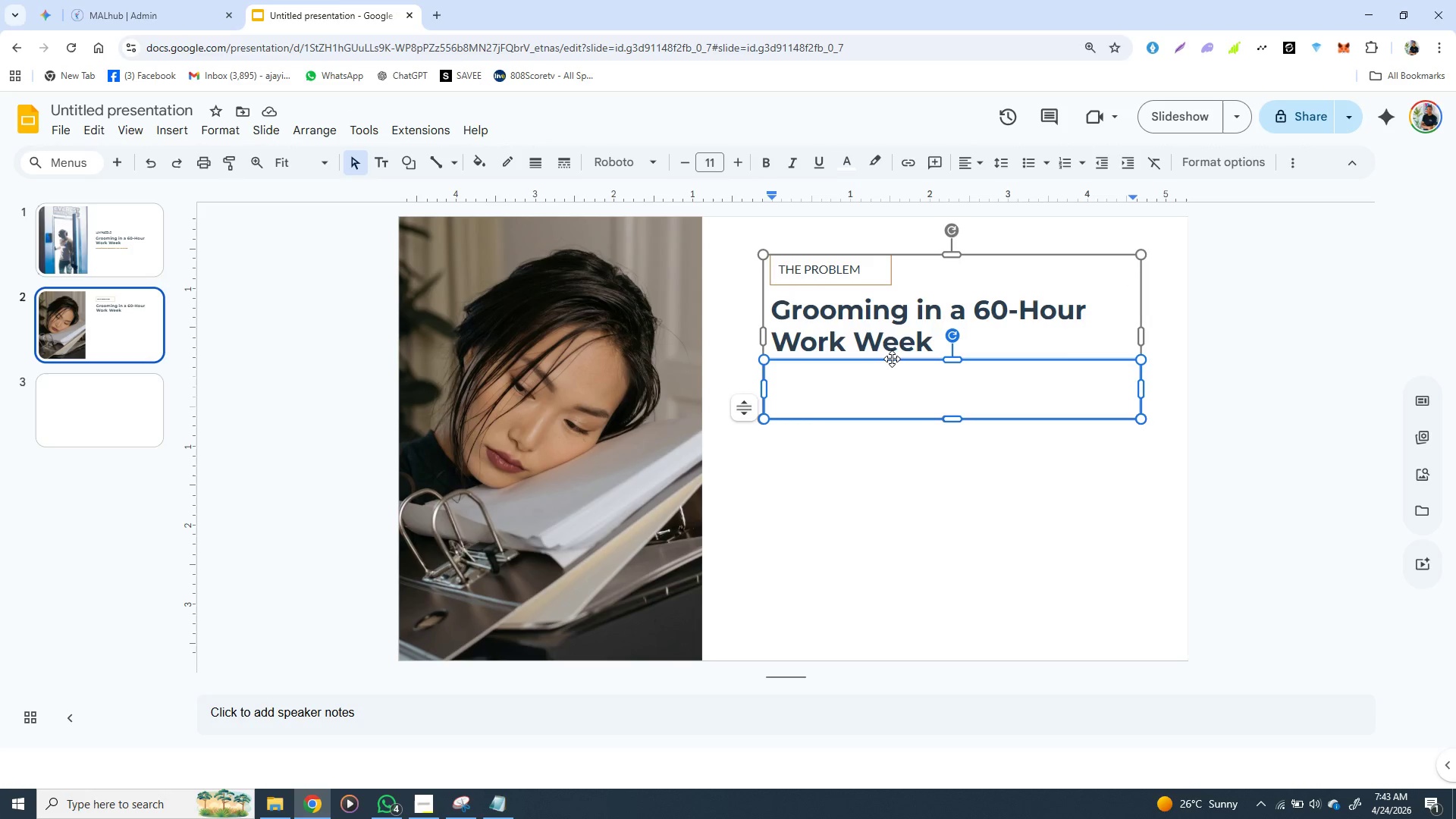 
left_click([892, 359])
 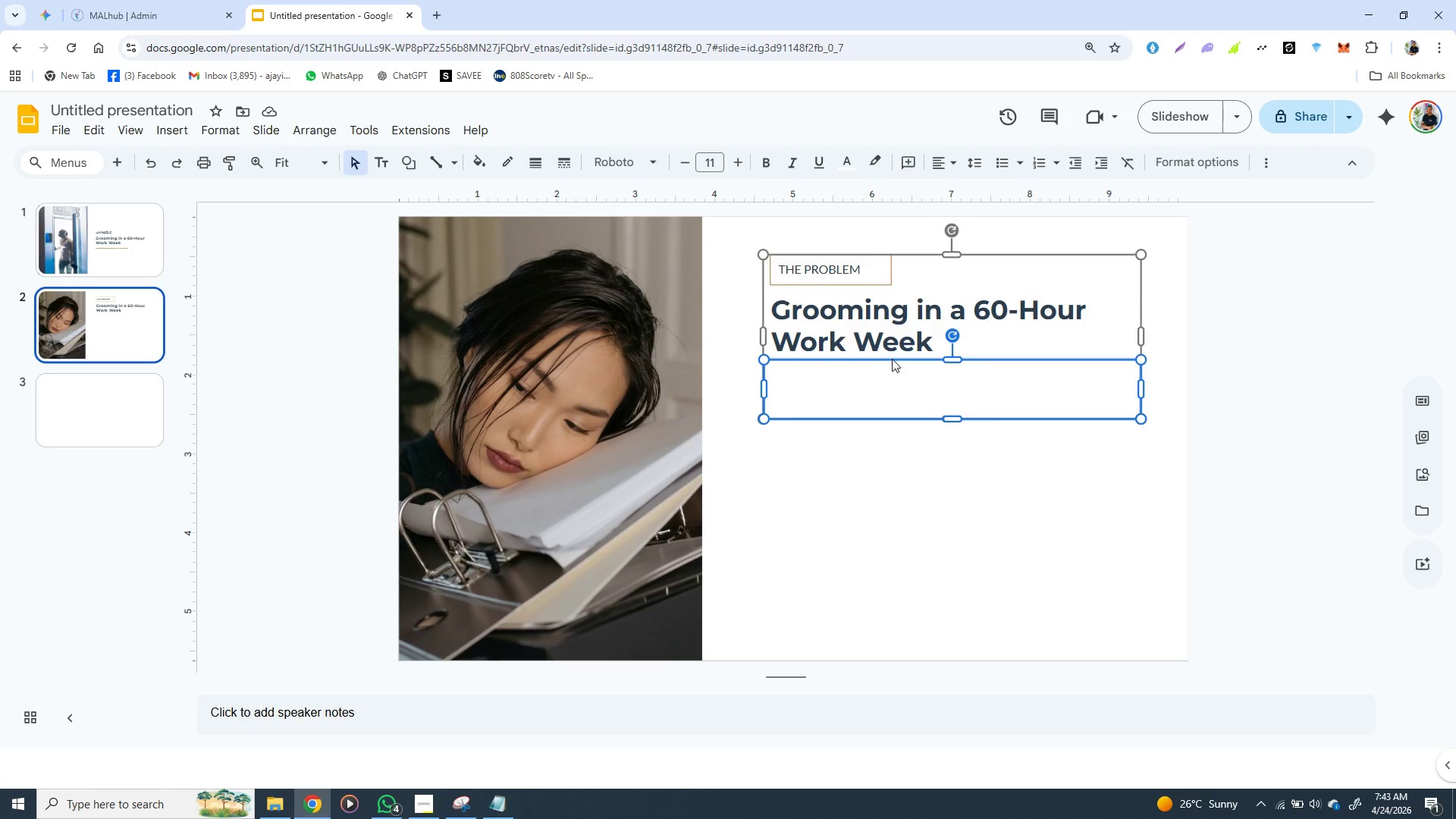 
wait(6.31)
 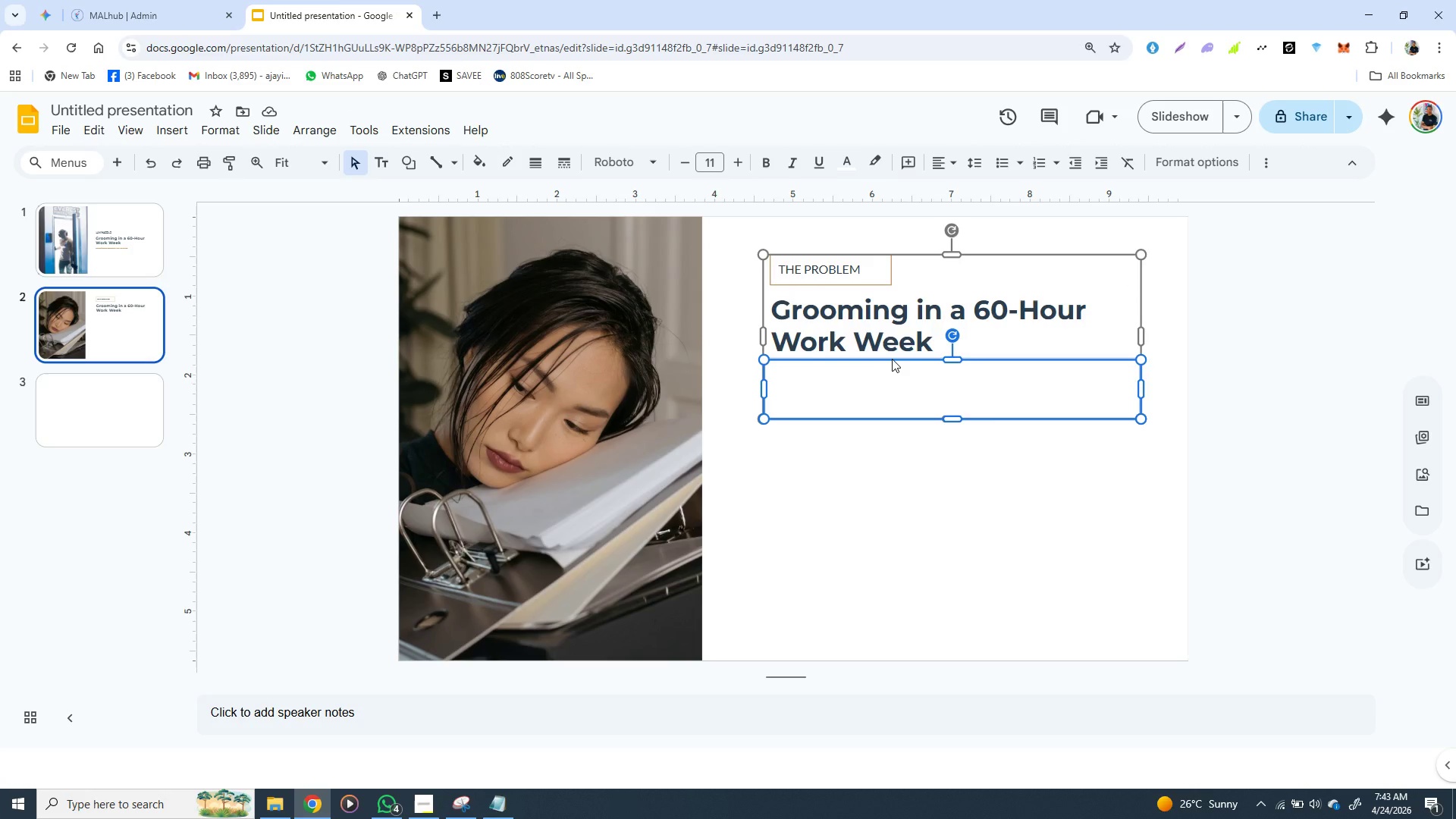 
key(Control+D)
 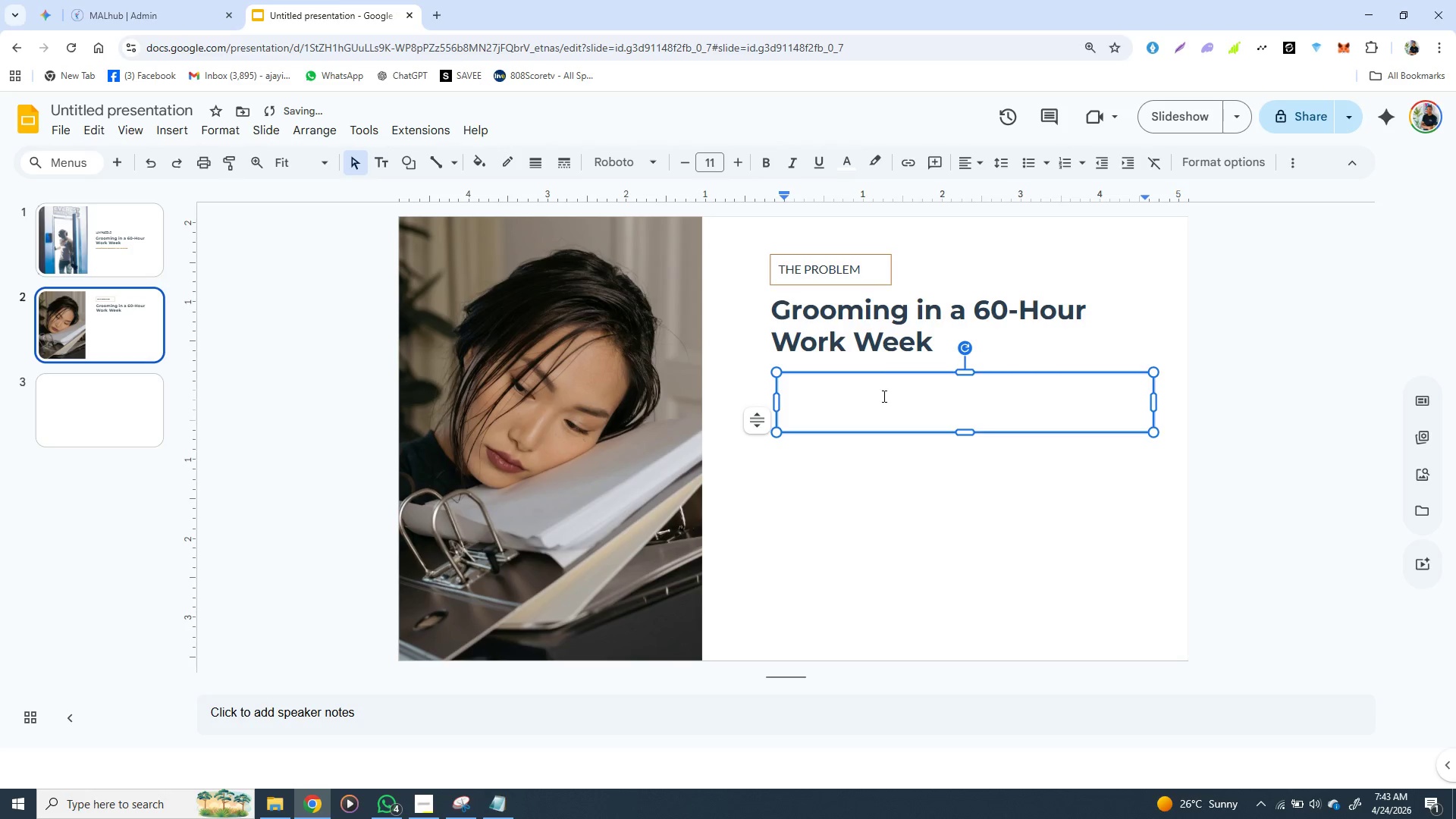 
double_click([883, 396])
 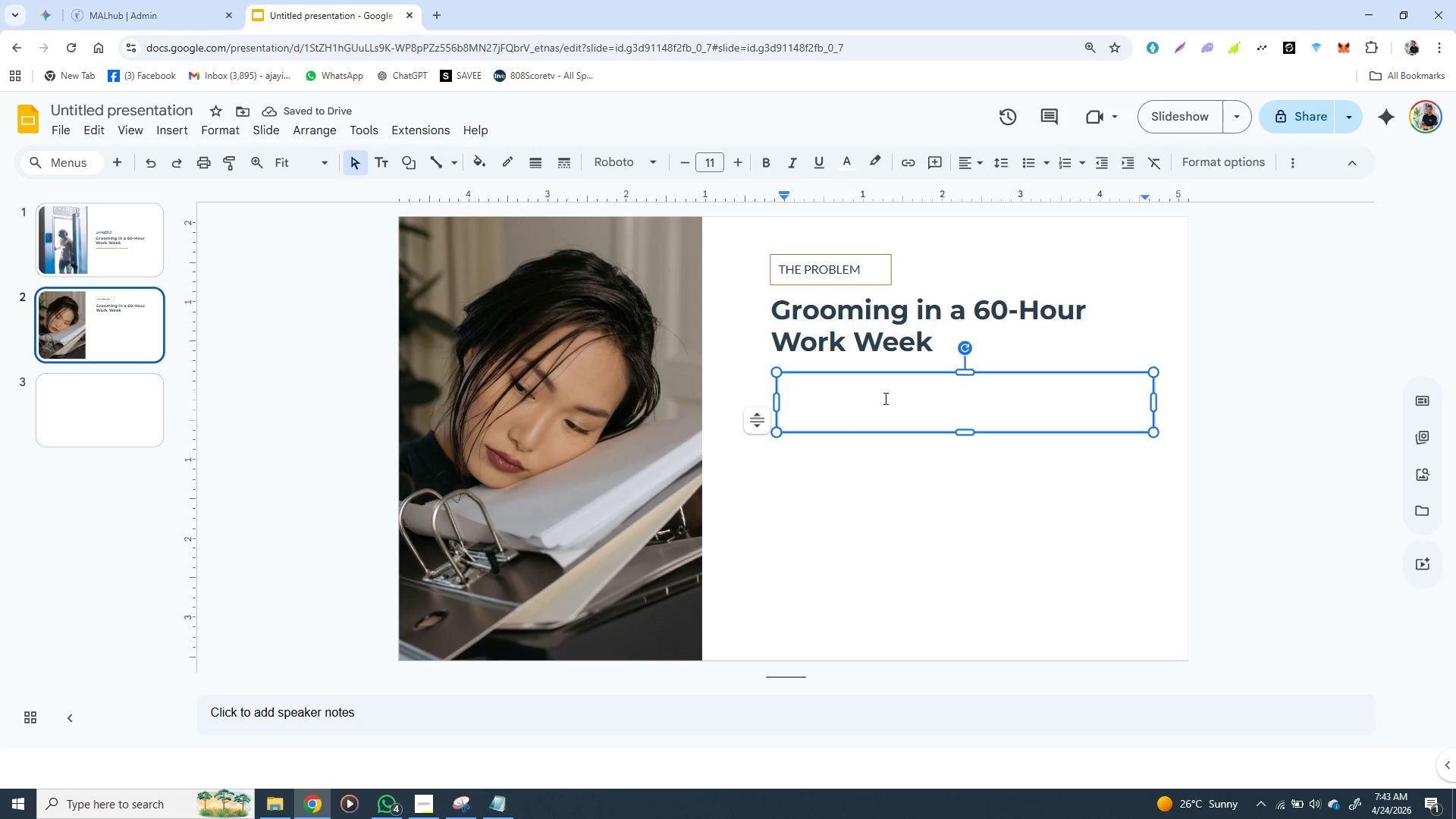 
triple_click([883, 396])
 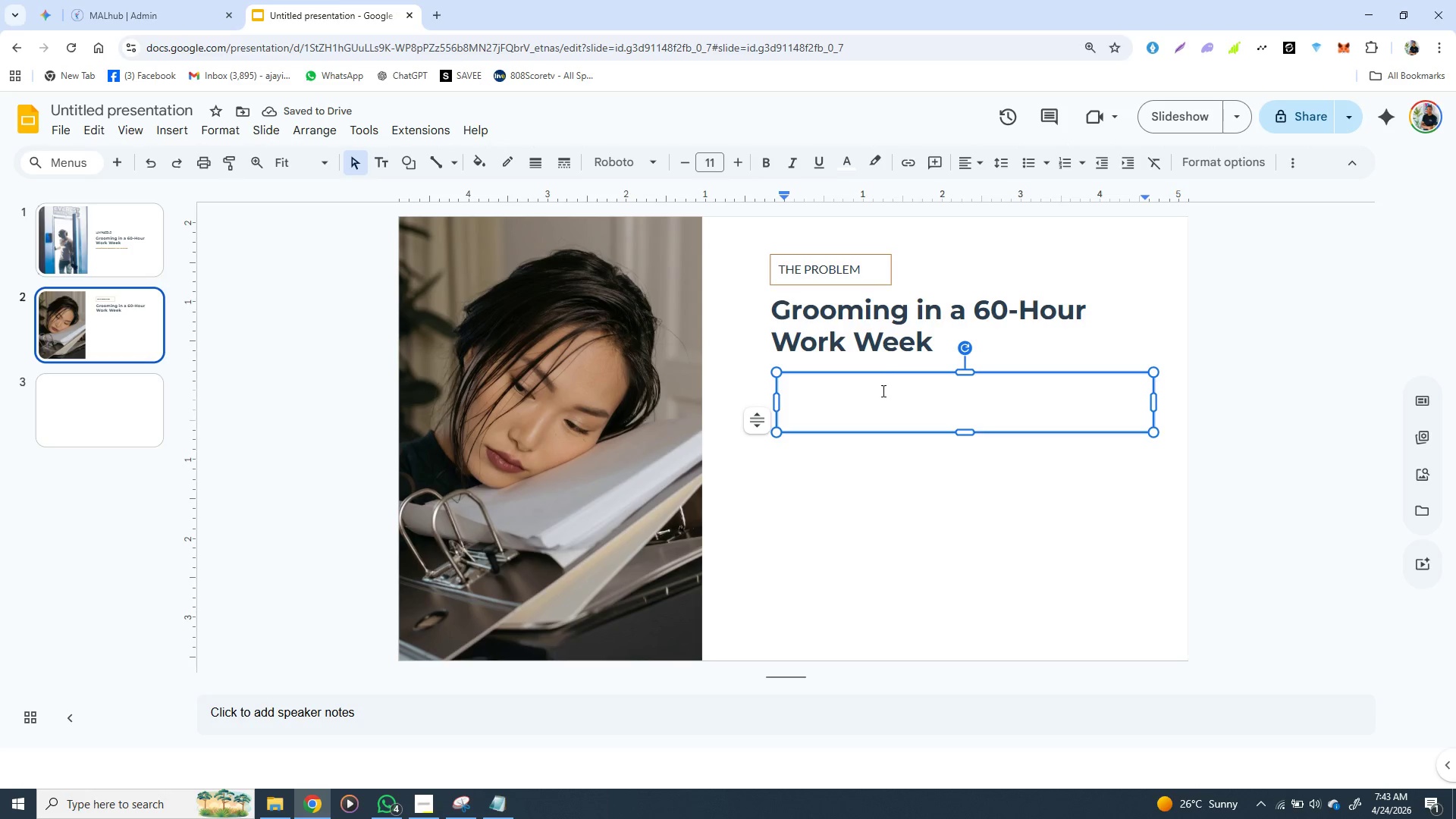 
triple_click([884, 398])
 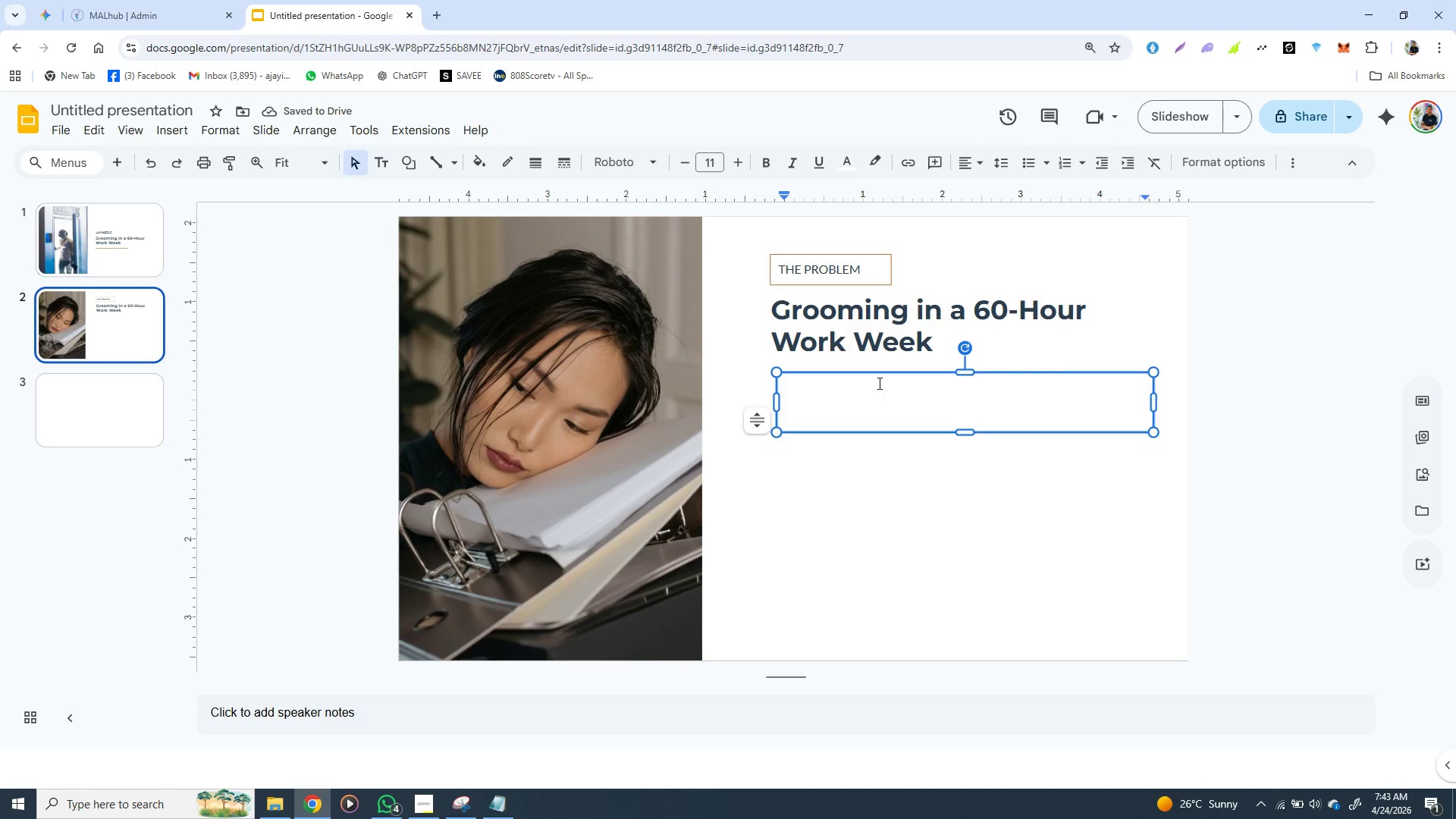 
double_click([878, 383])
 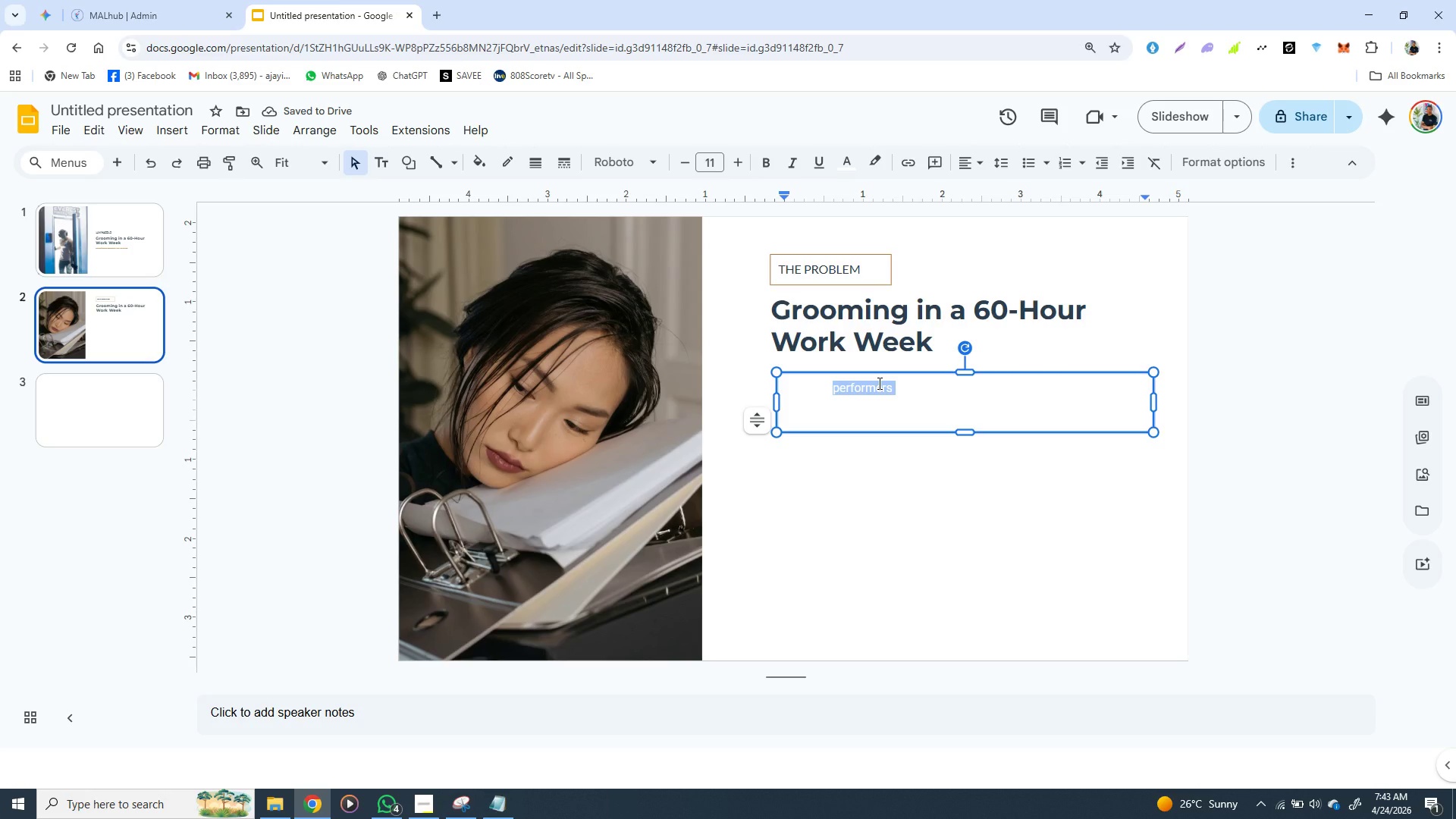 
triple_click([878, 383])
 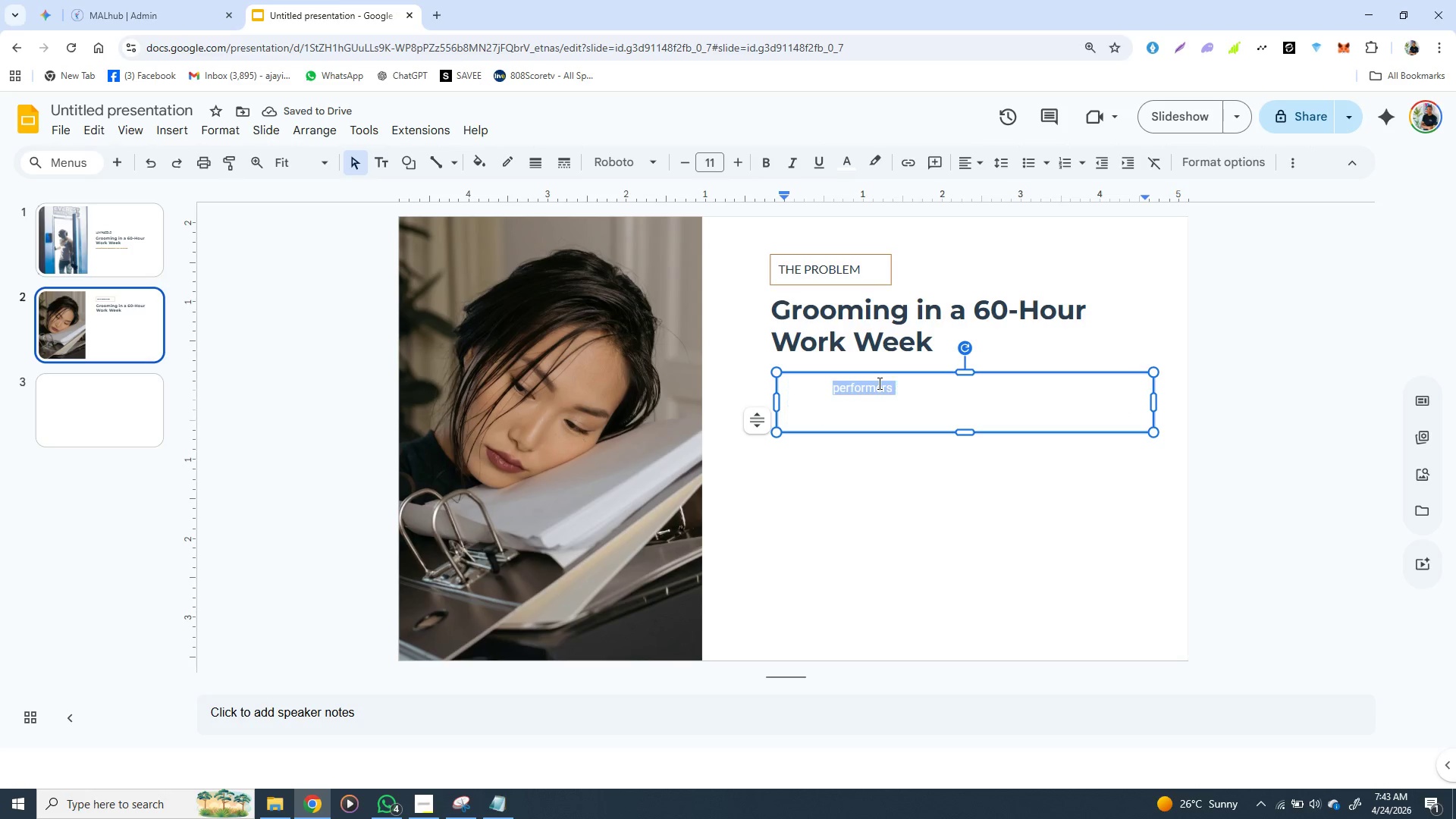 
triple_click([878, 383])
 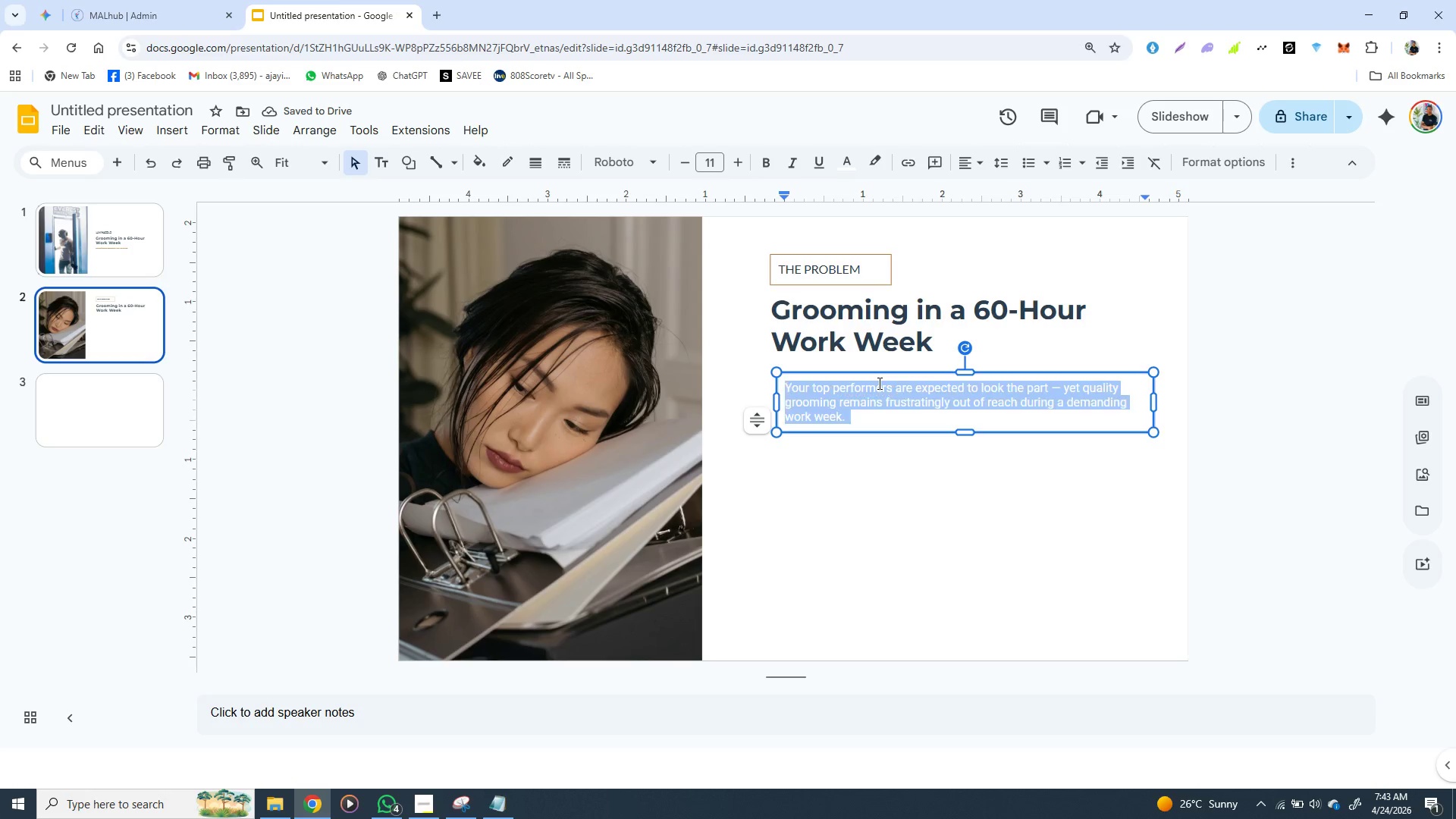 
triple_click([878, 383])
 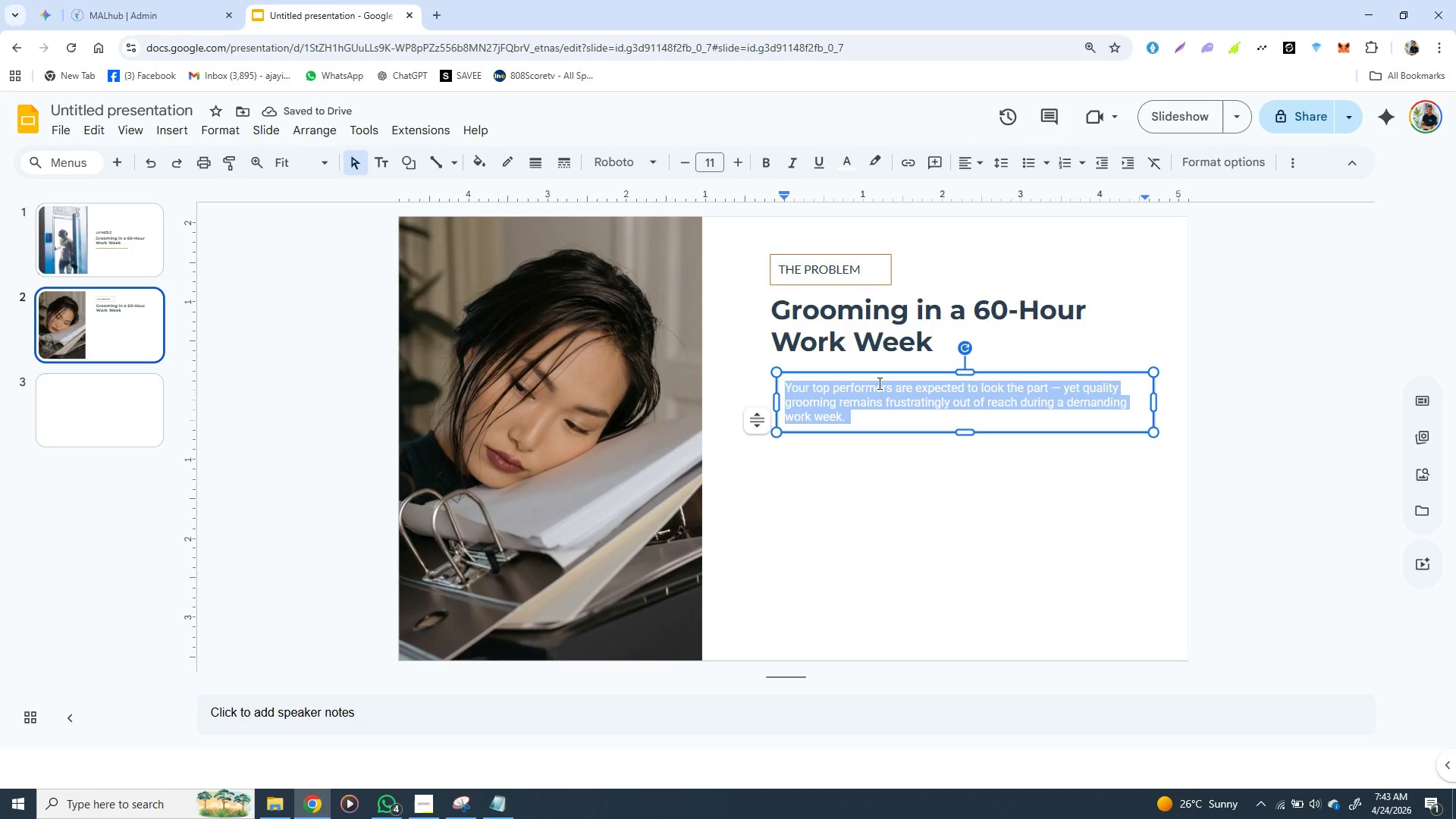 
triple_click([878, 383])
 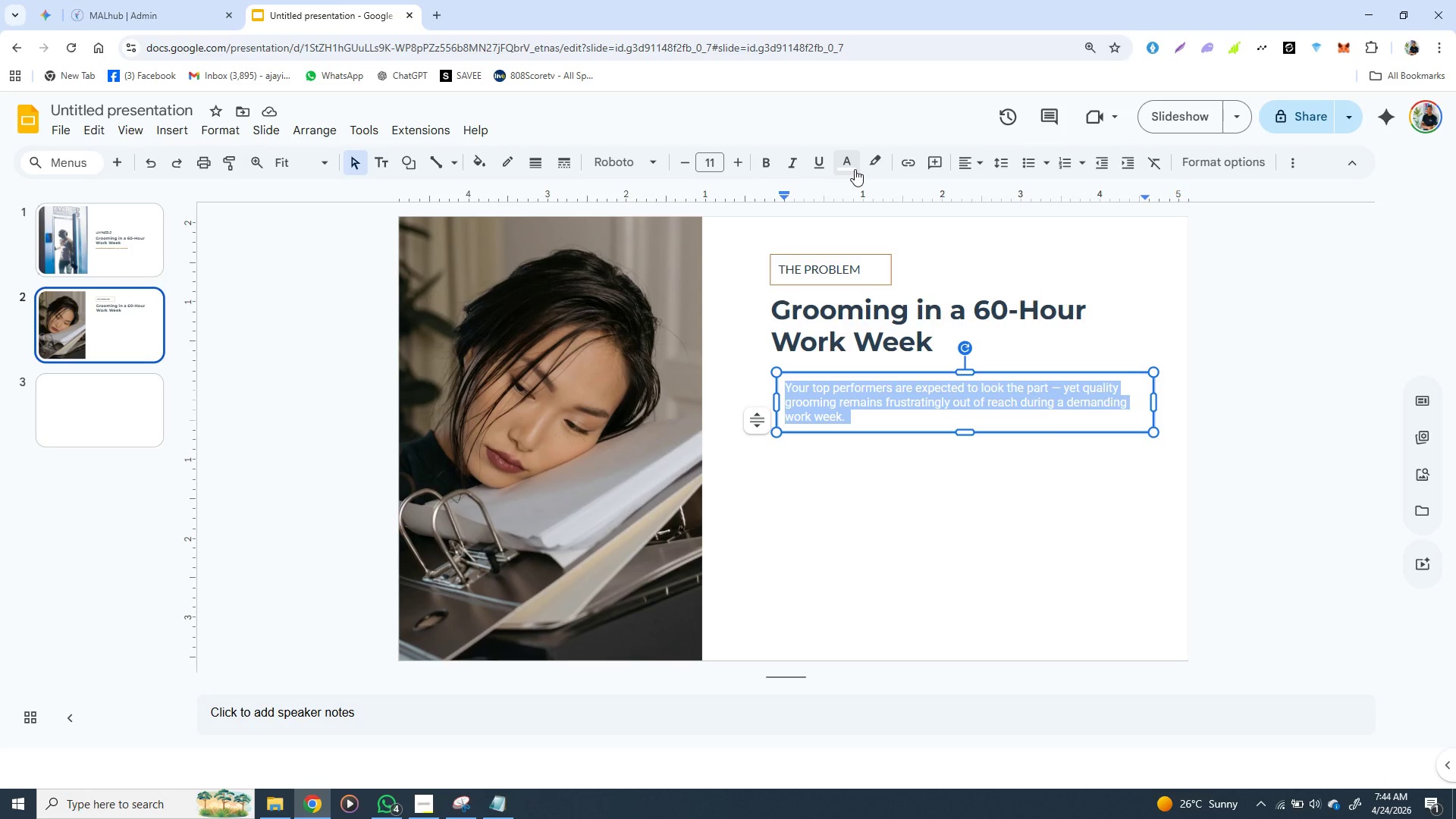 
left_click([854, 169])
 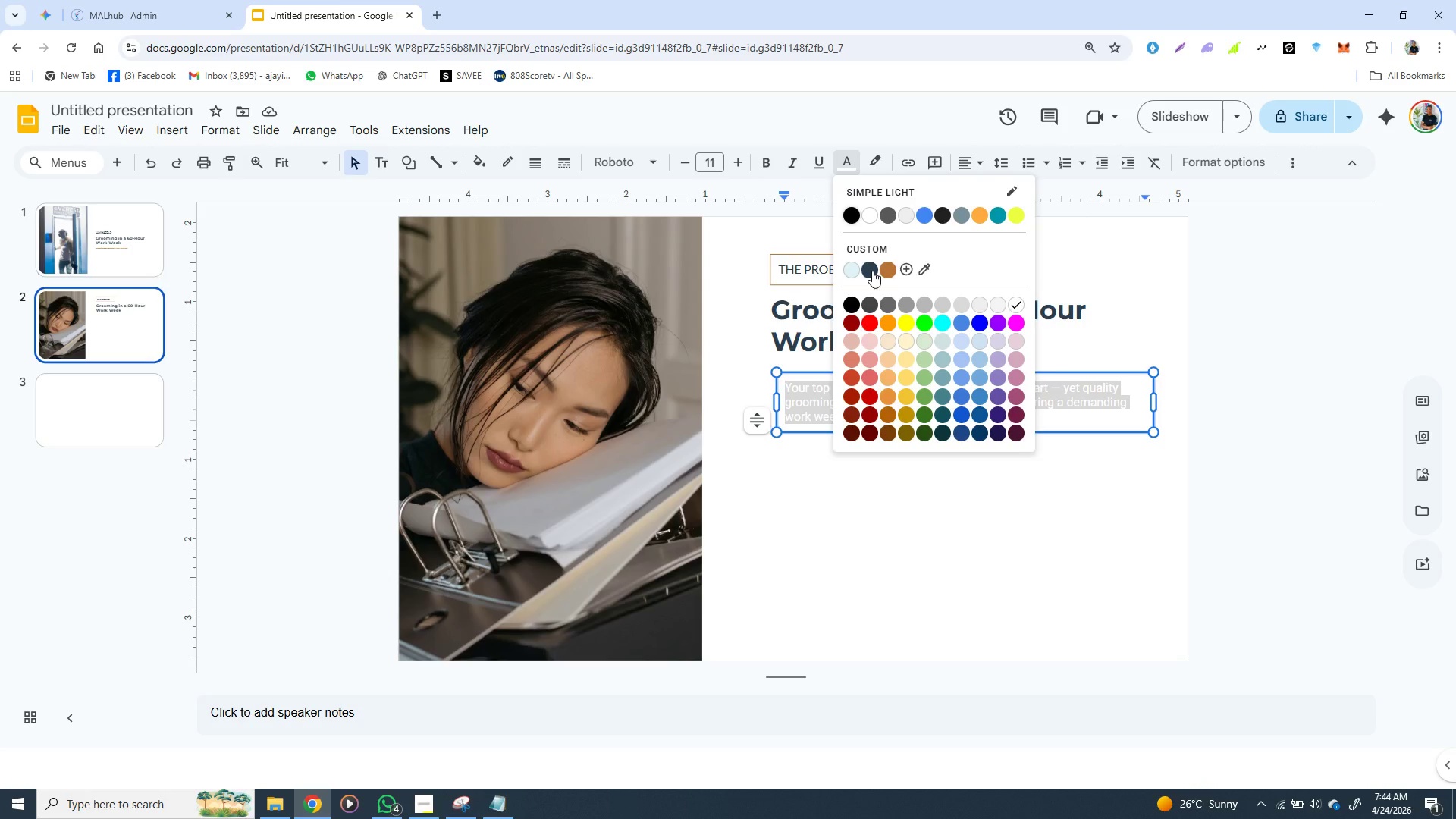 
left_click([872, 271])
 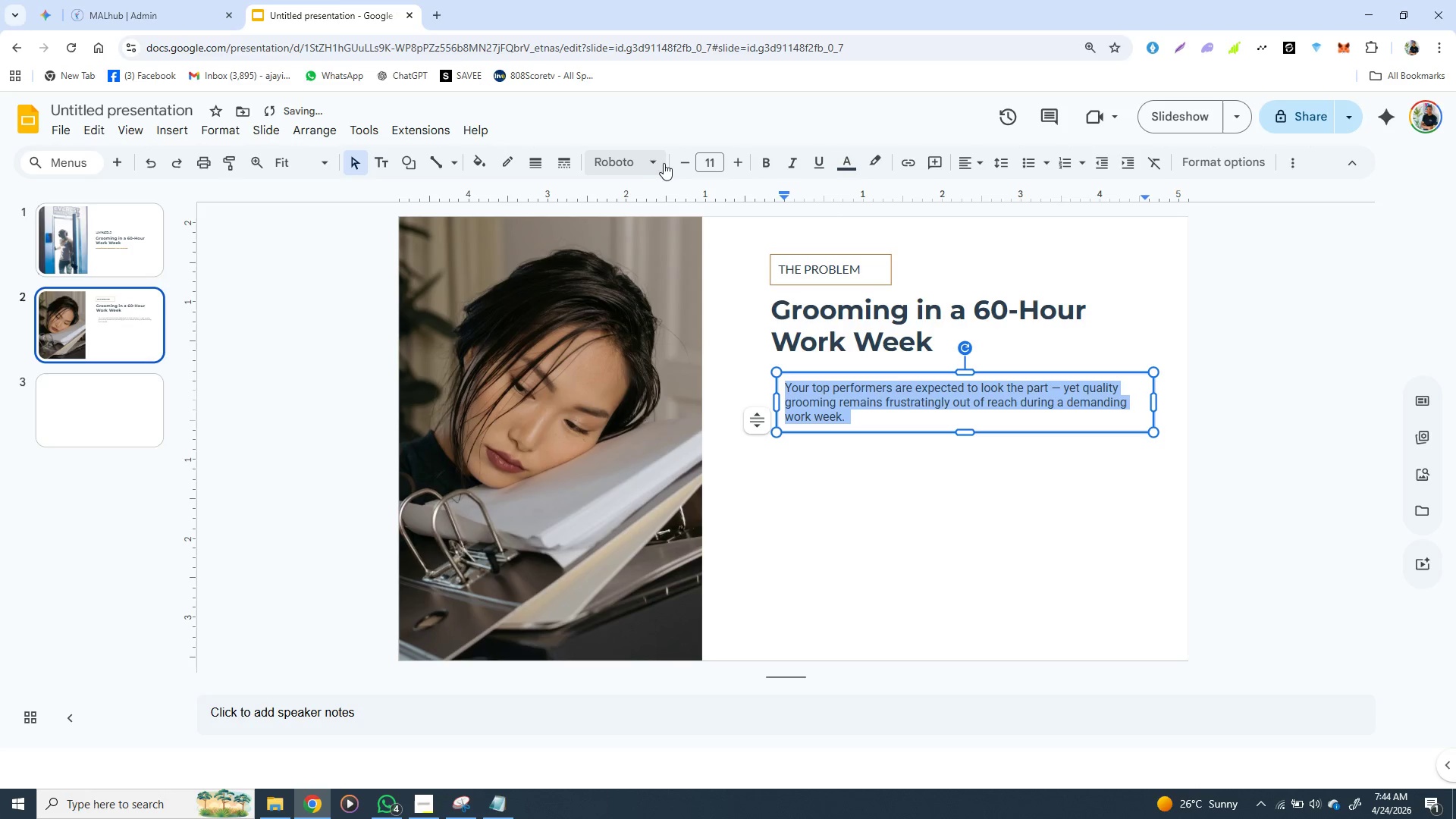 
left_click([657, 162])
 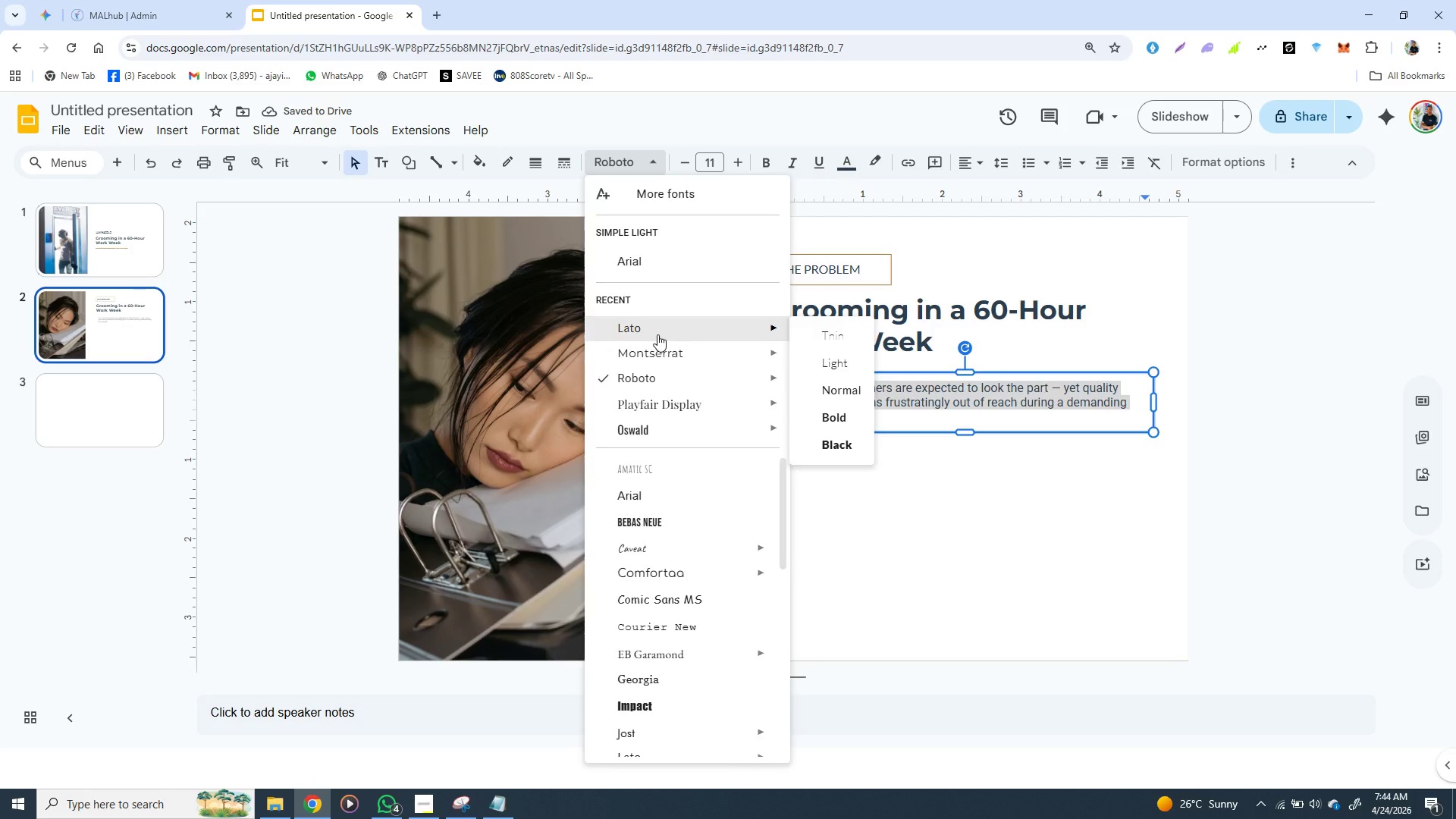 
left_click([657, 334])
 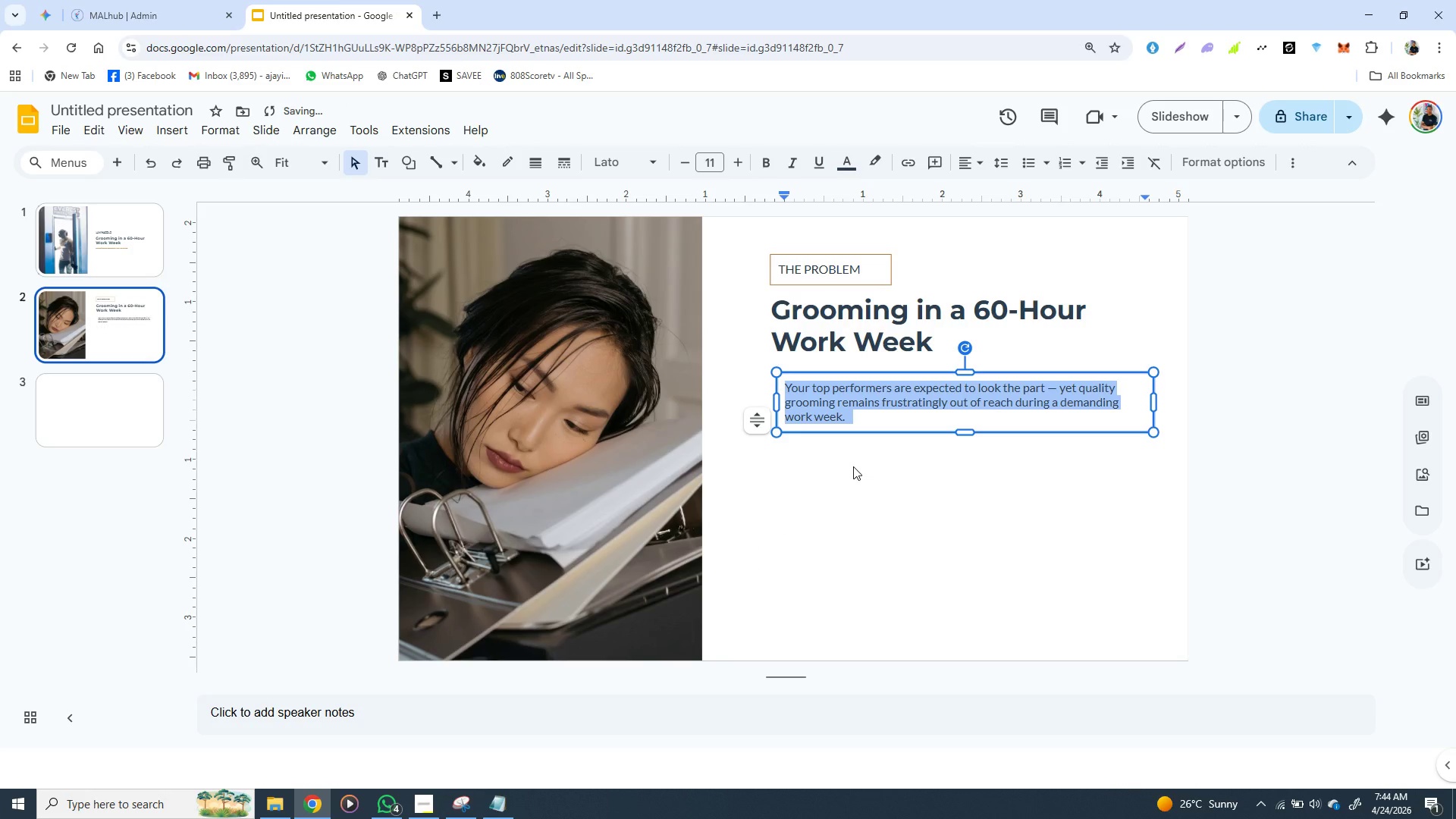 
left_click([853, 466])
 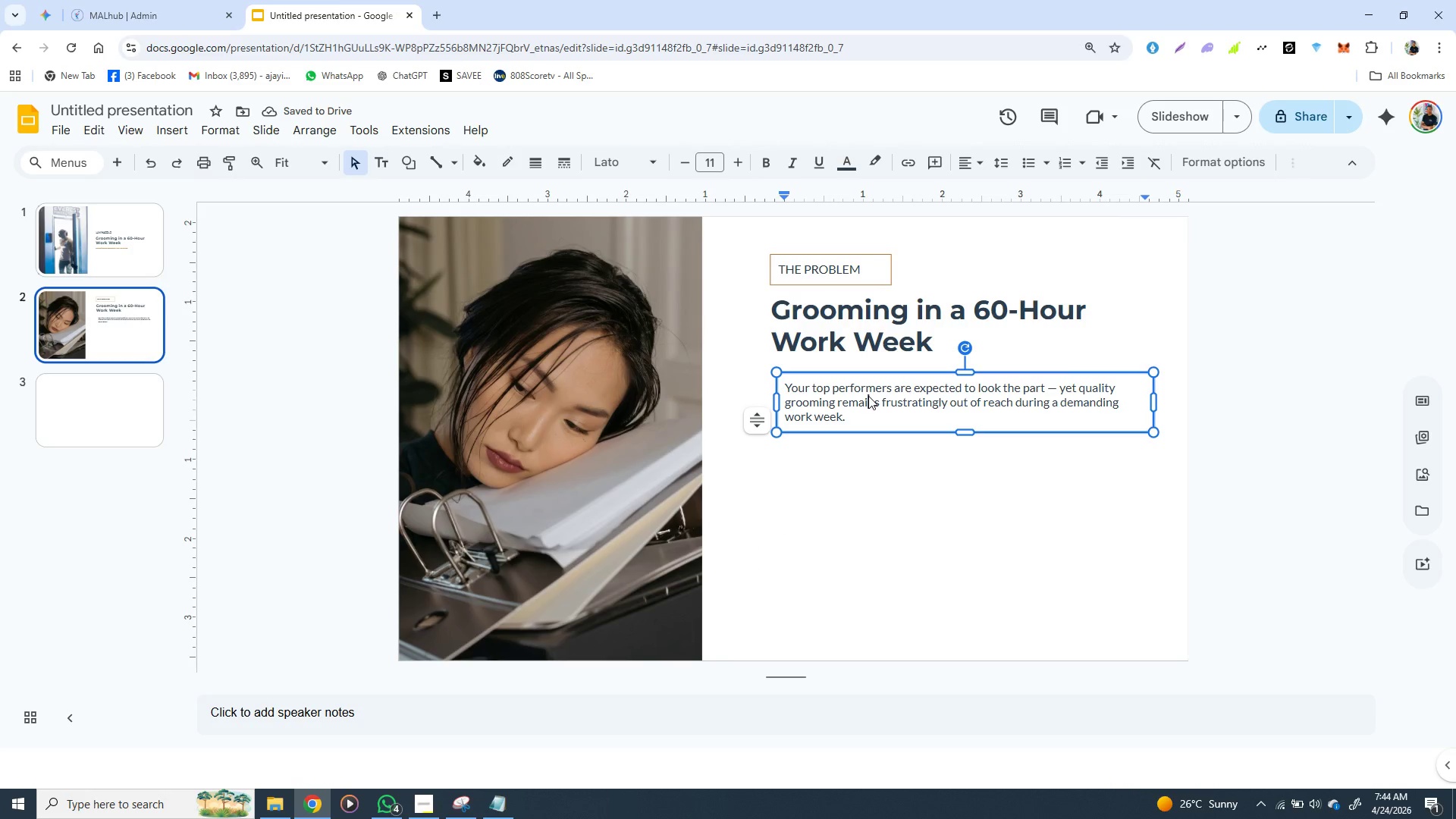 
left_click([868, 396])
 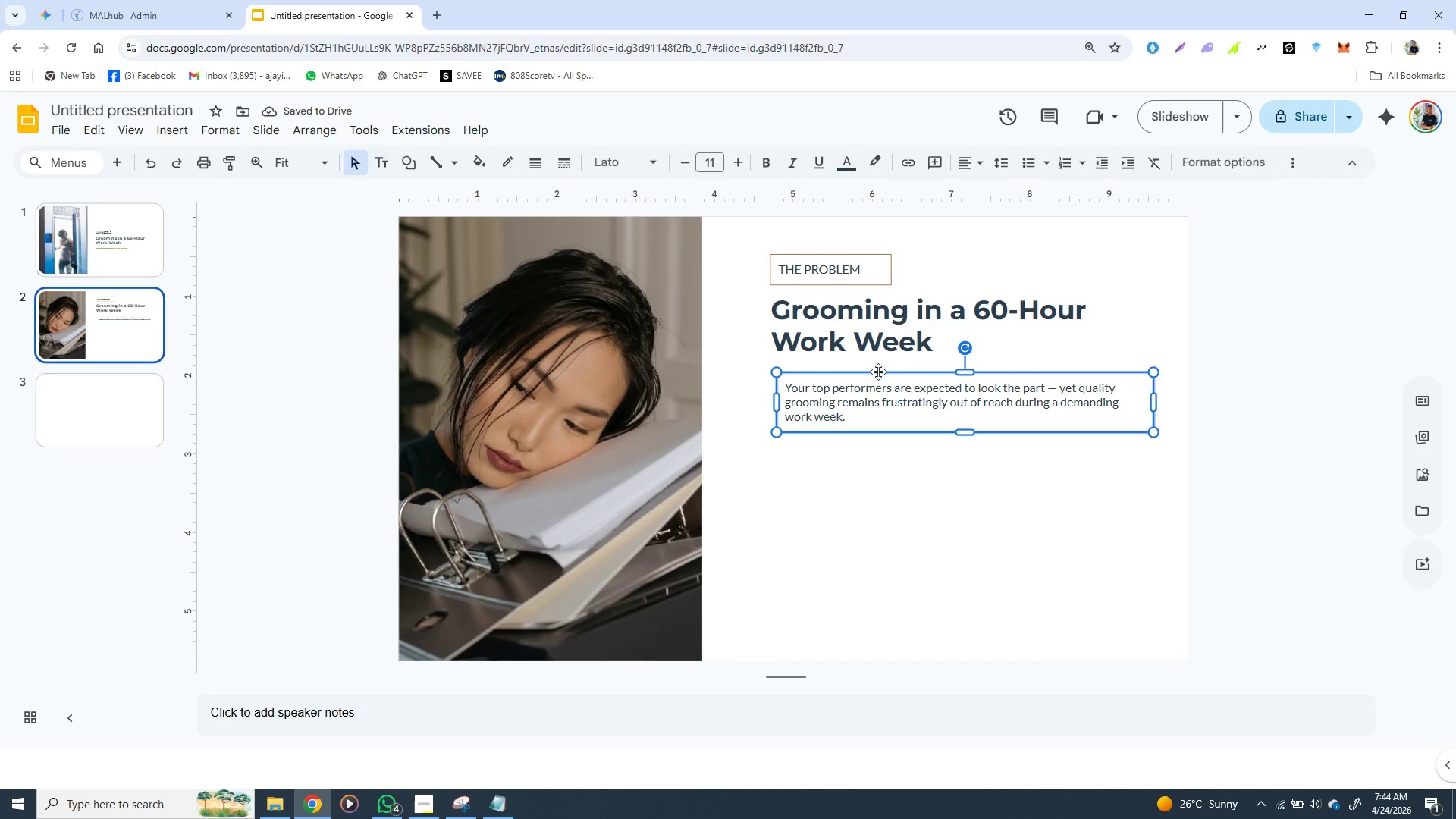 
left_click_drag(start_coordinate=[878, 372], to_coordinate=[851, 485])
 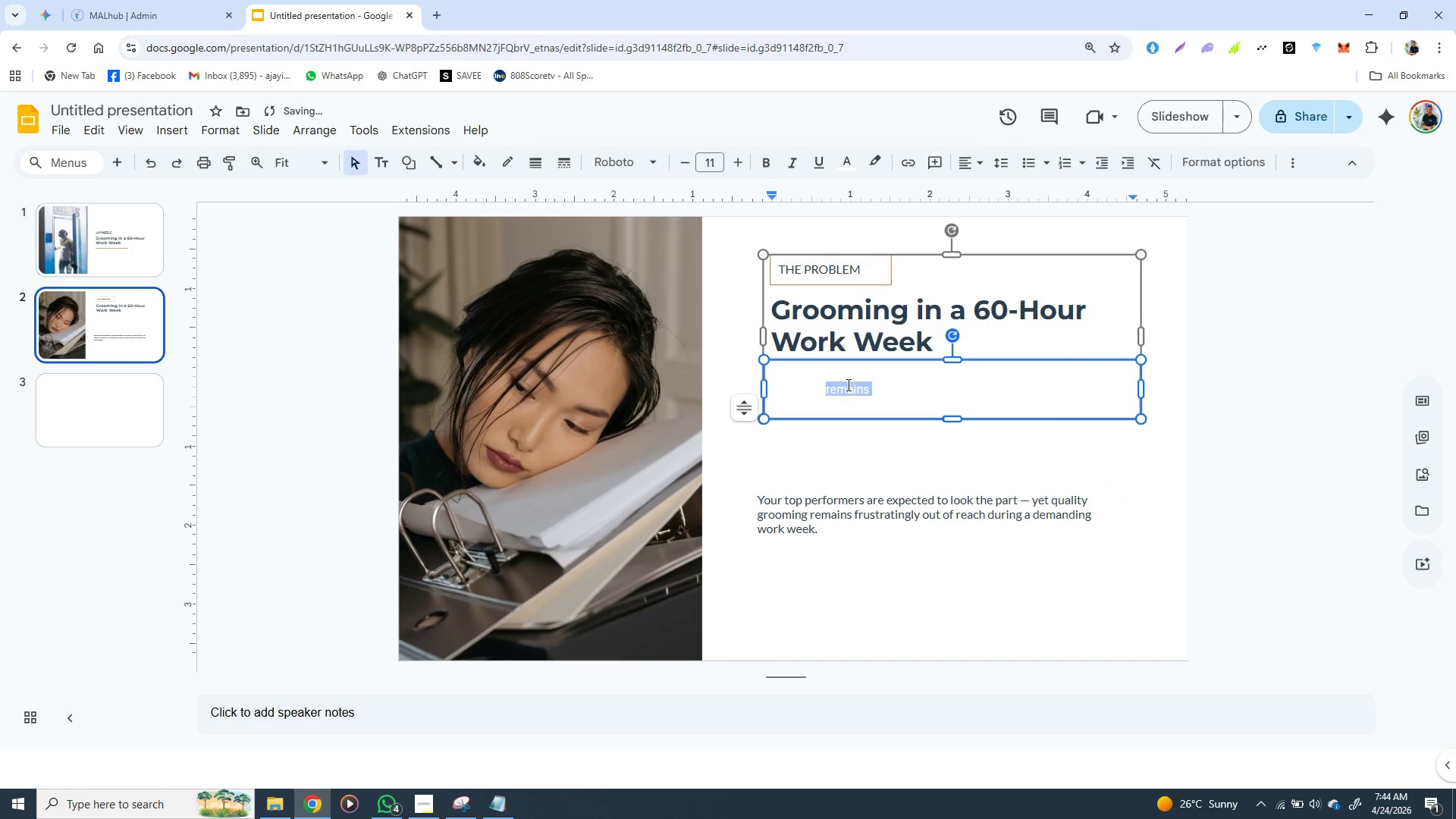 
double_click([847, 384])
 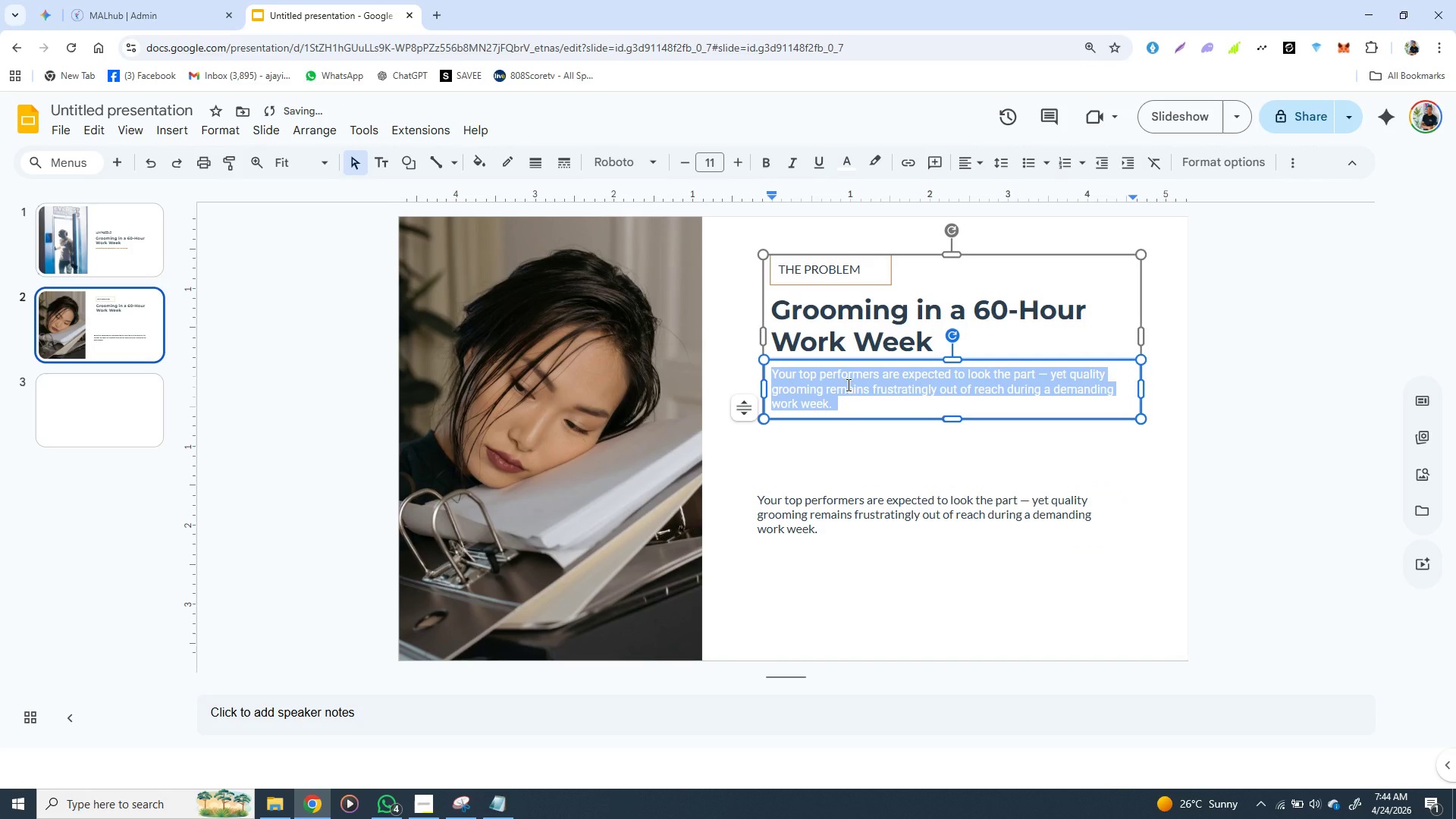 
triple_click([847, 384])
 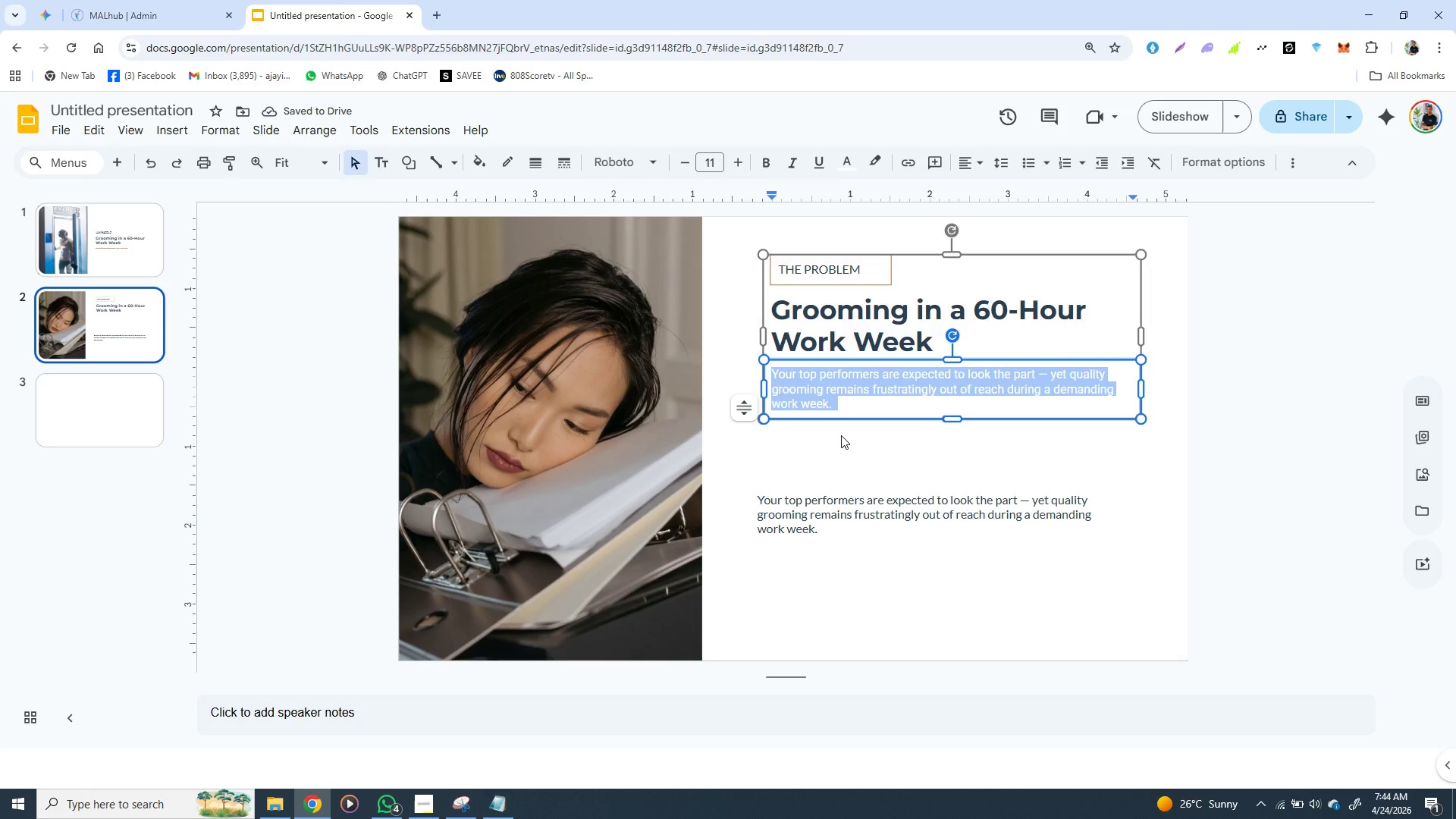 
left_click([839, 441])
 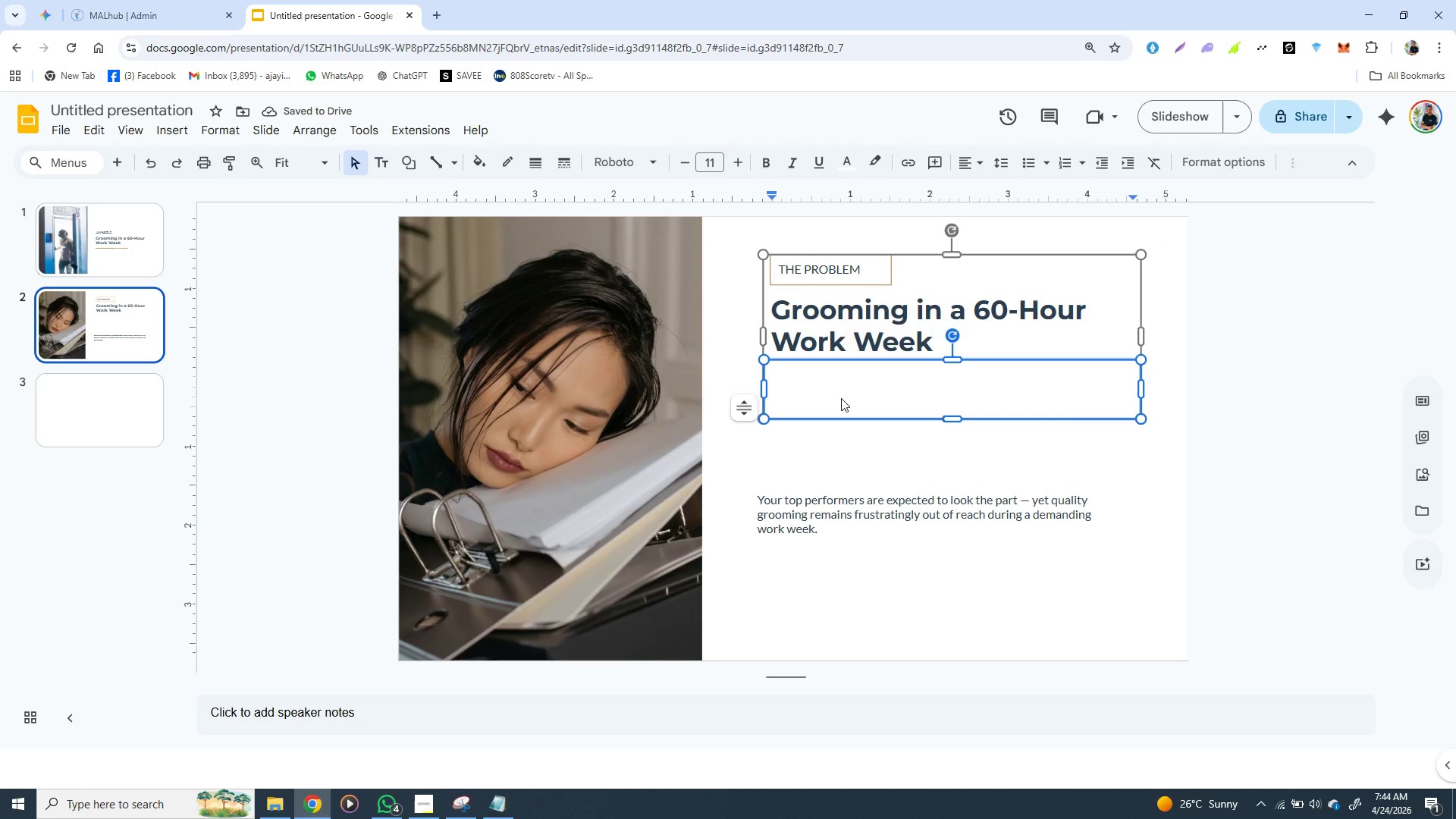 
left_click([841, 398])
 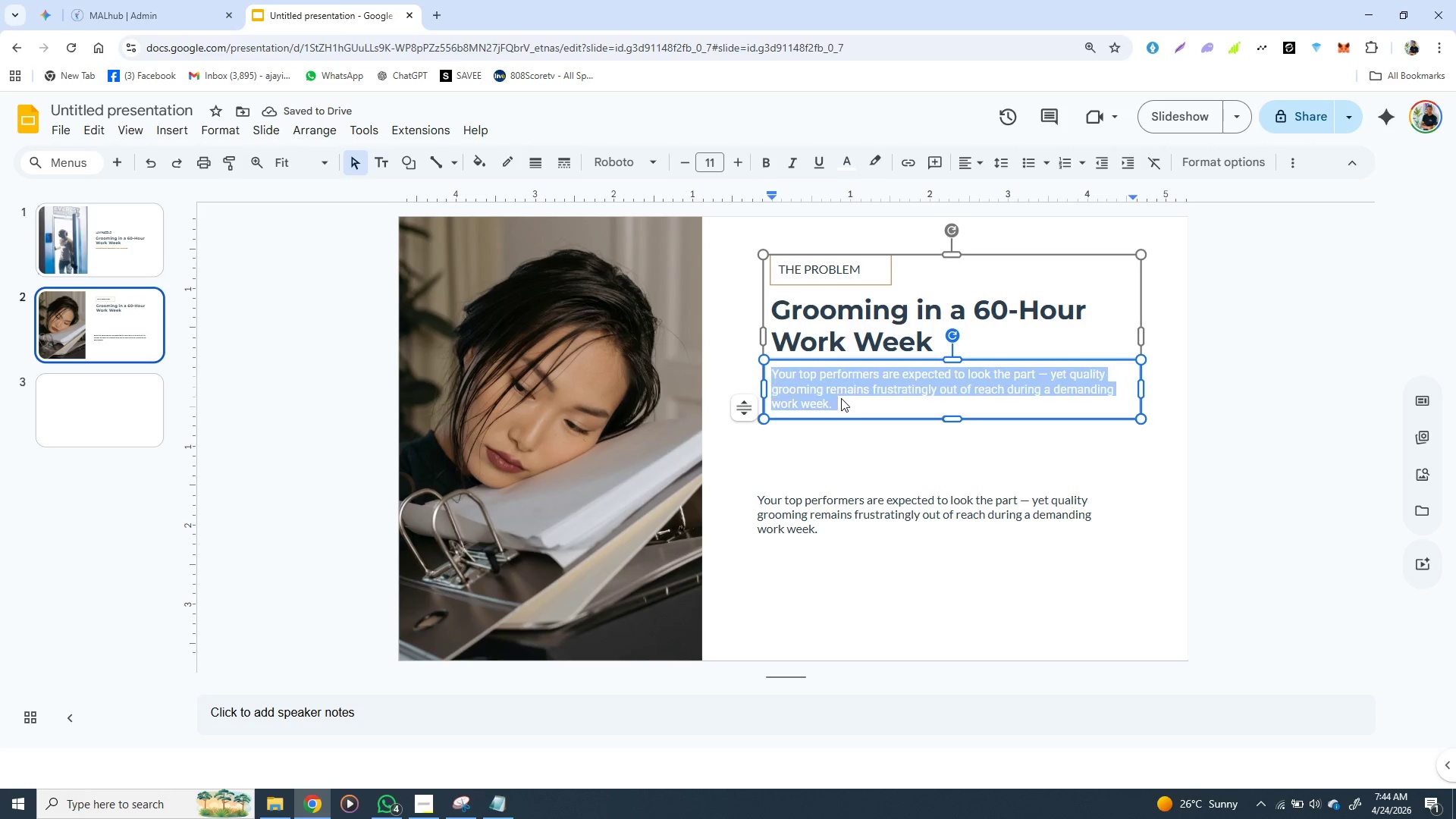 
double_click([841, 398])
 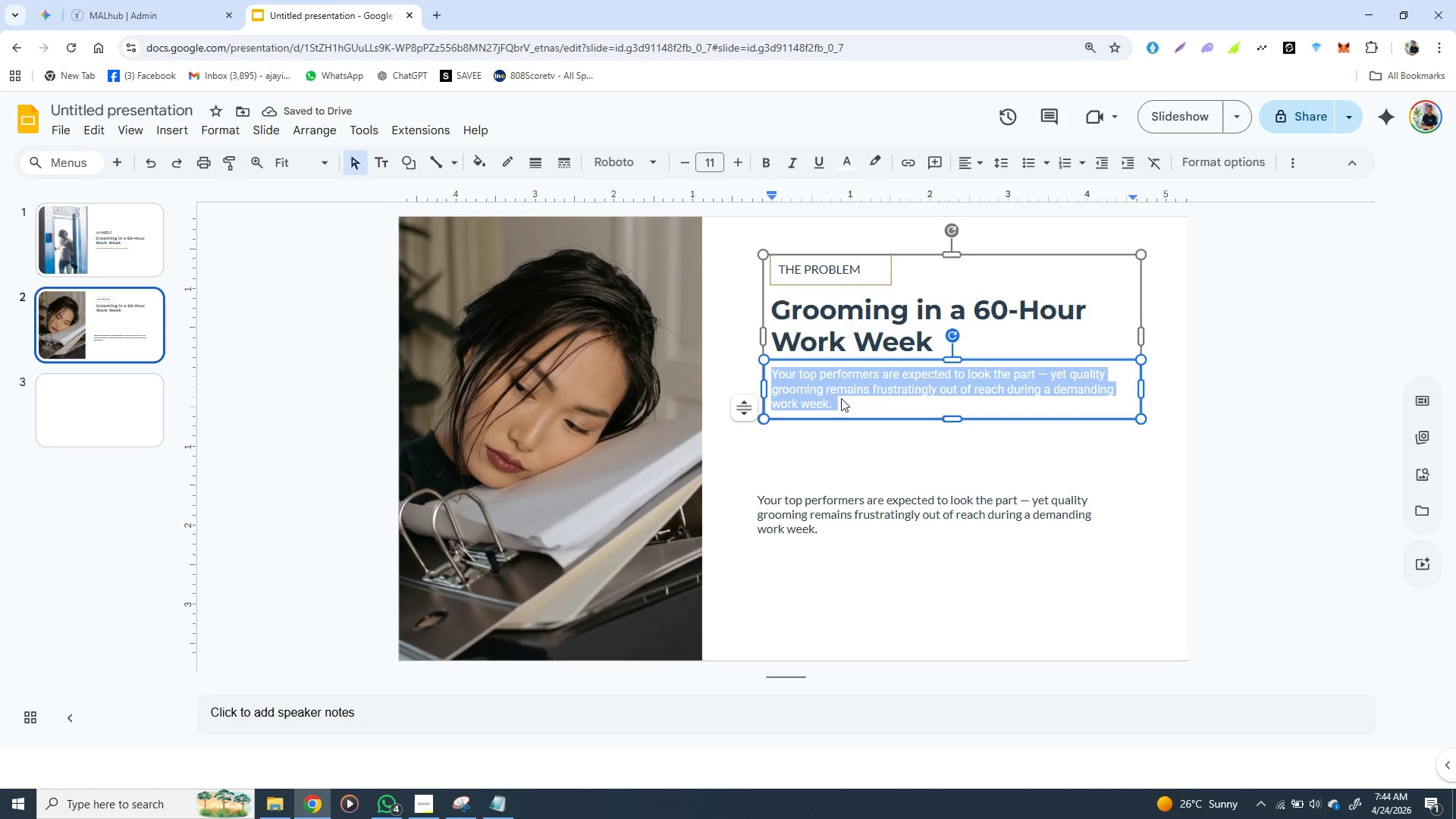 
triple_click([841, 398])
 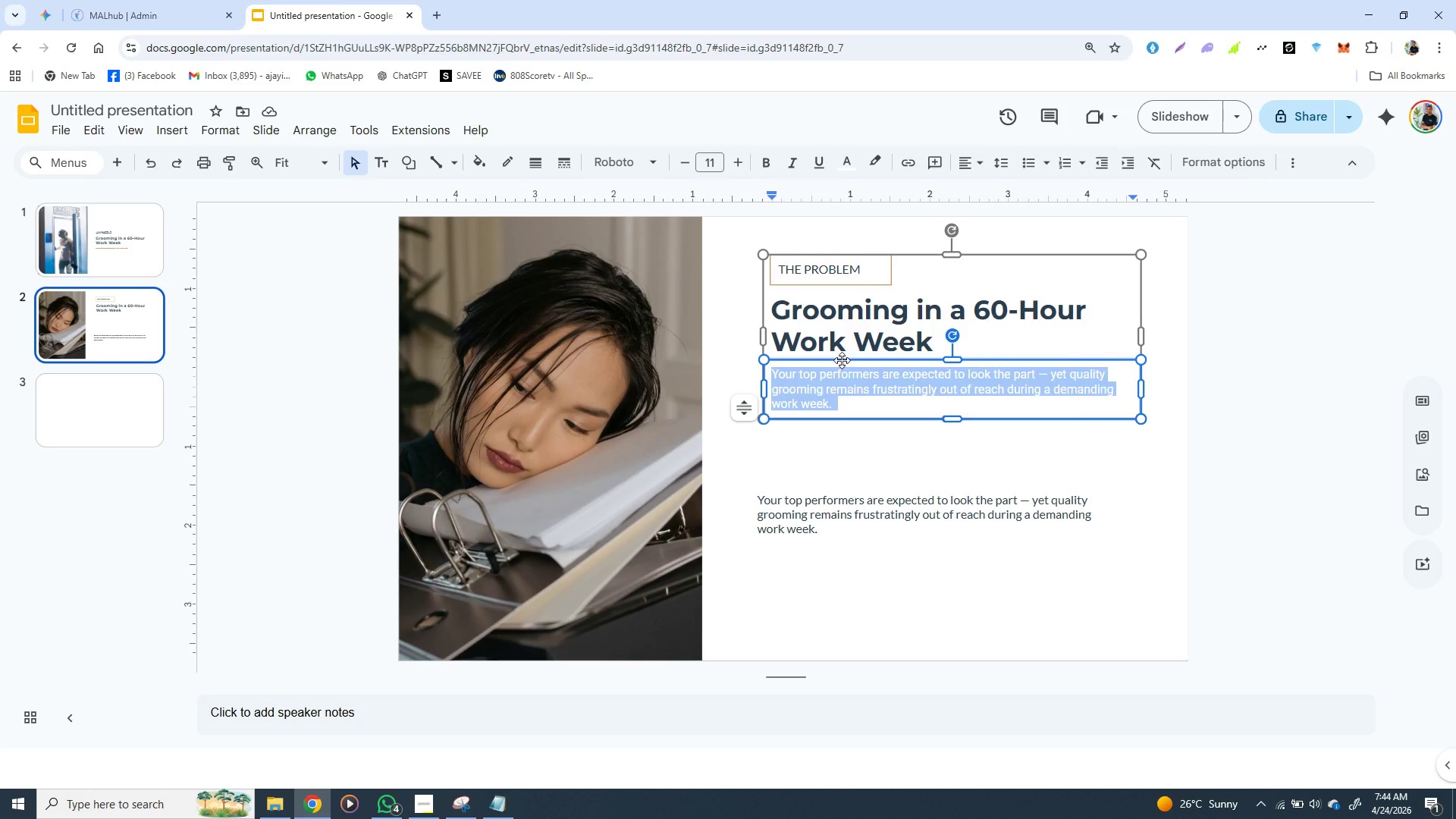 
left_click([842, 360])
 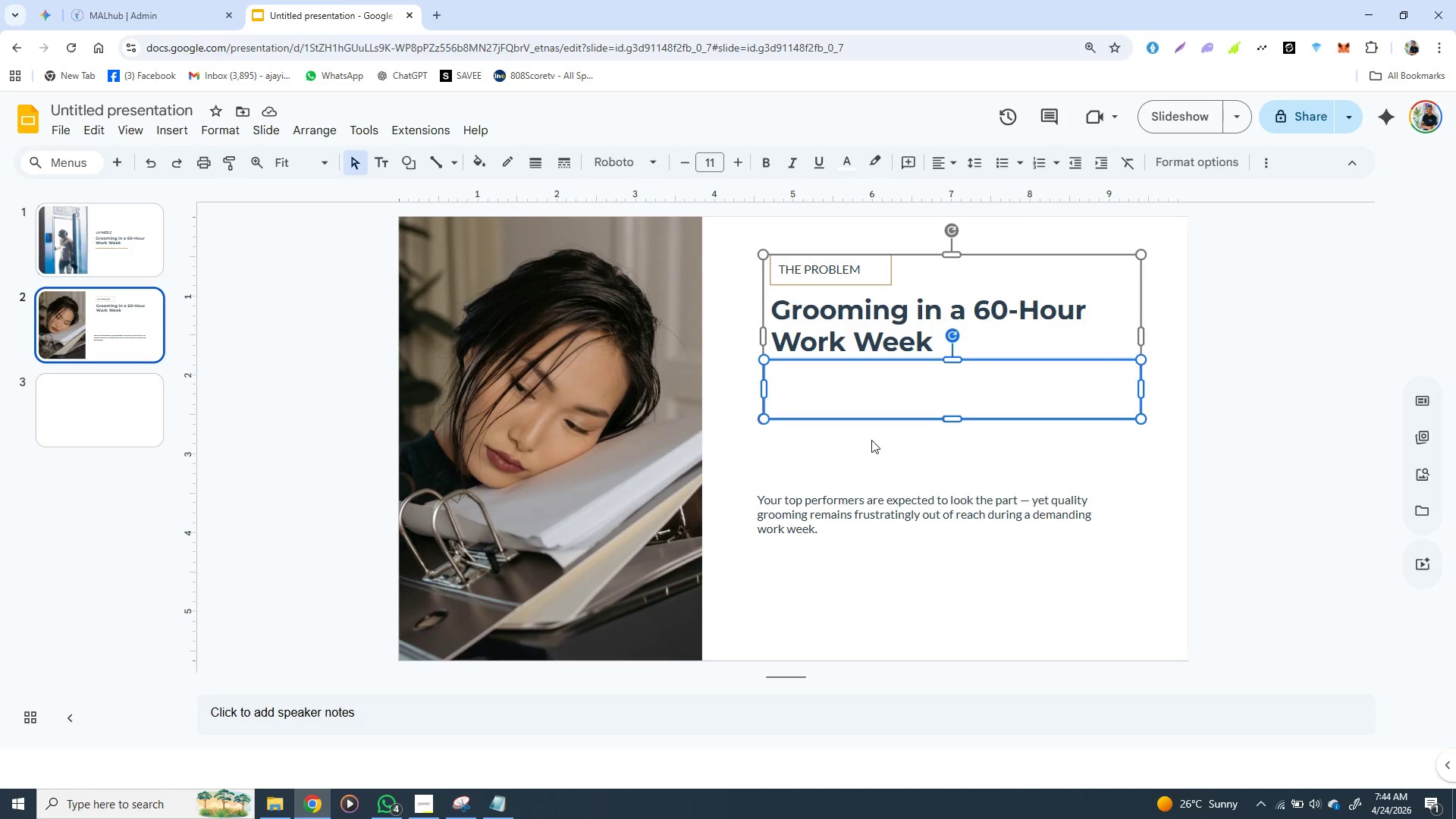 
key(Backspace)
 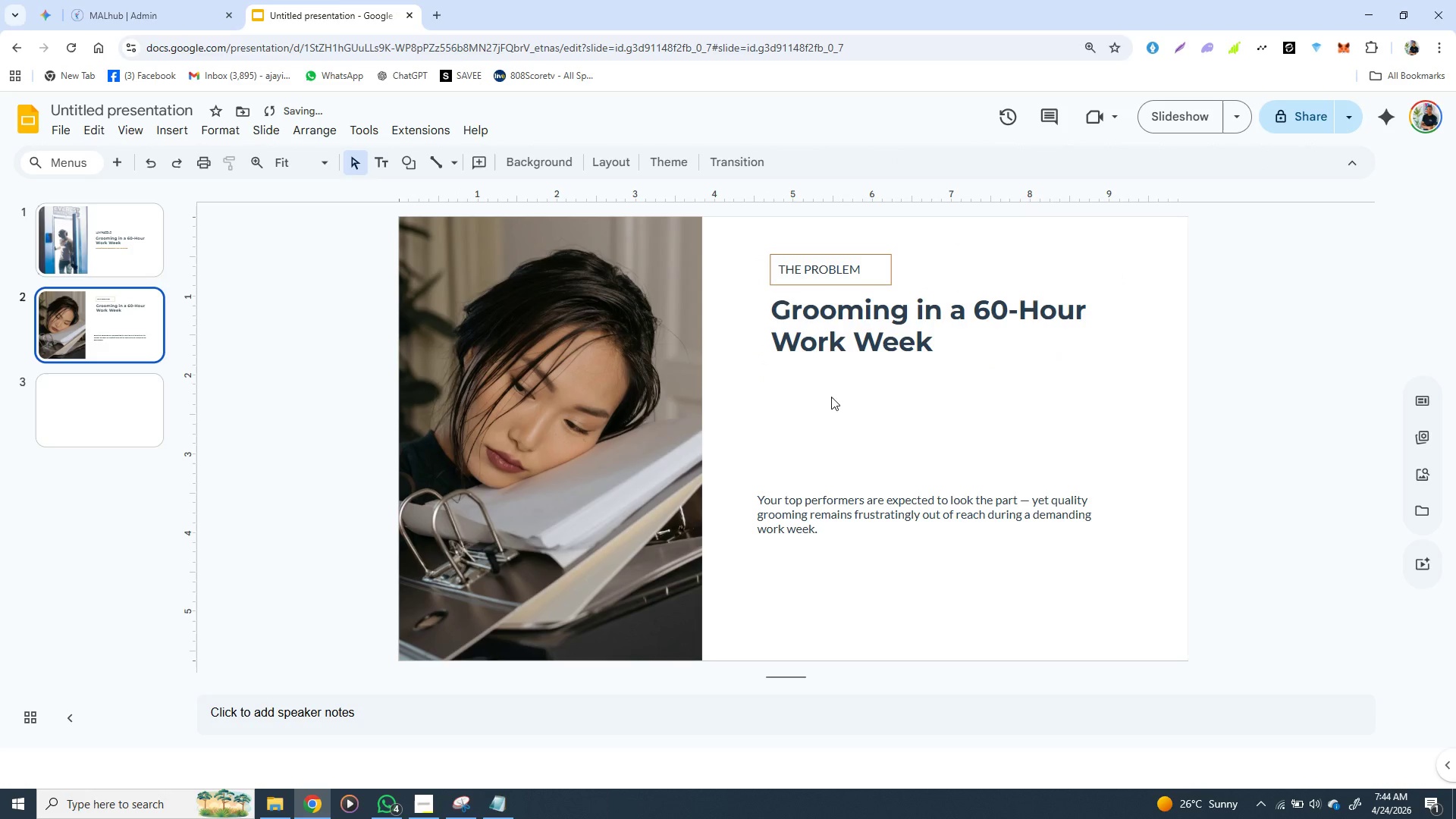 
left_click([831, 397])
 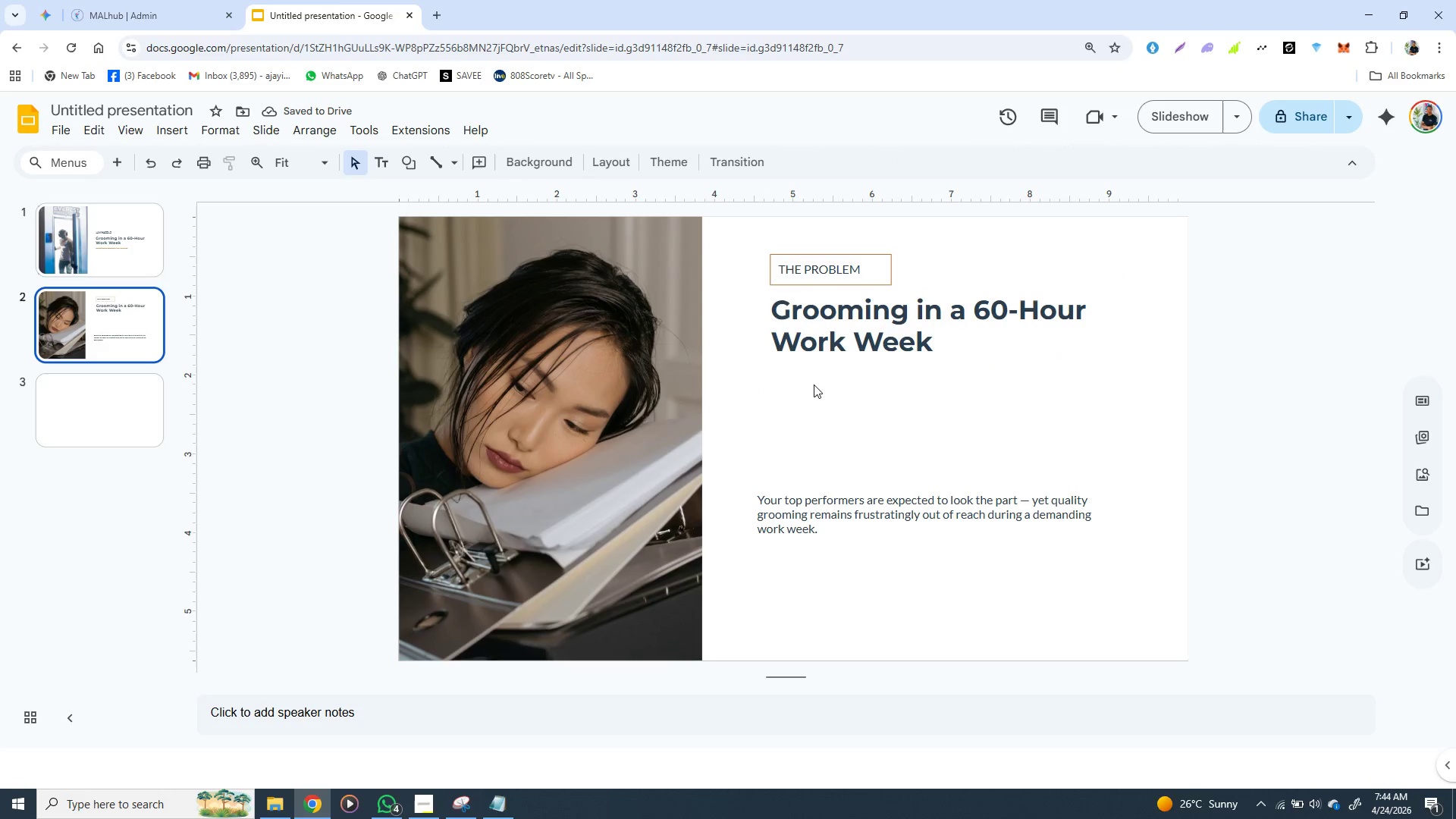 
left_click([805, 371])
 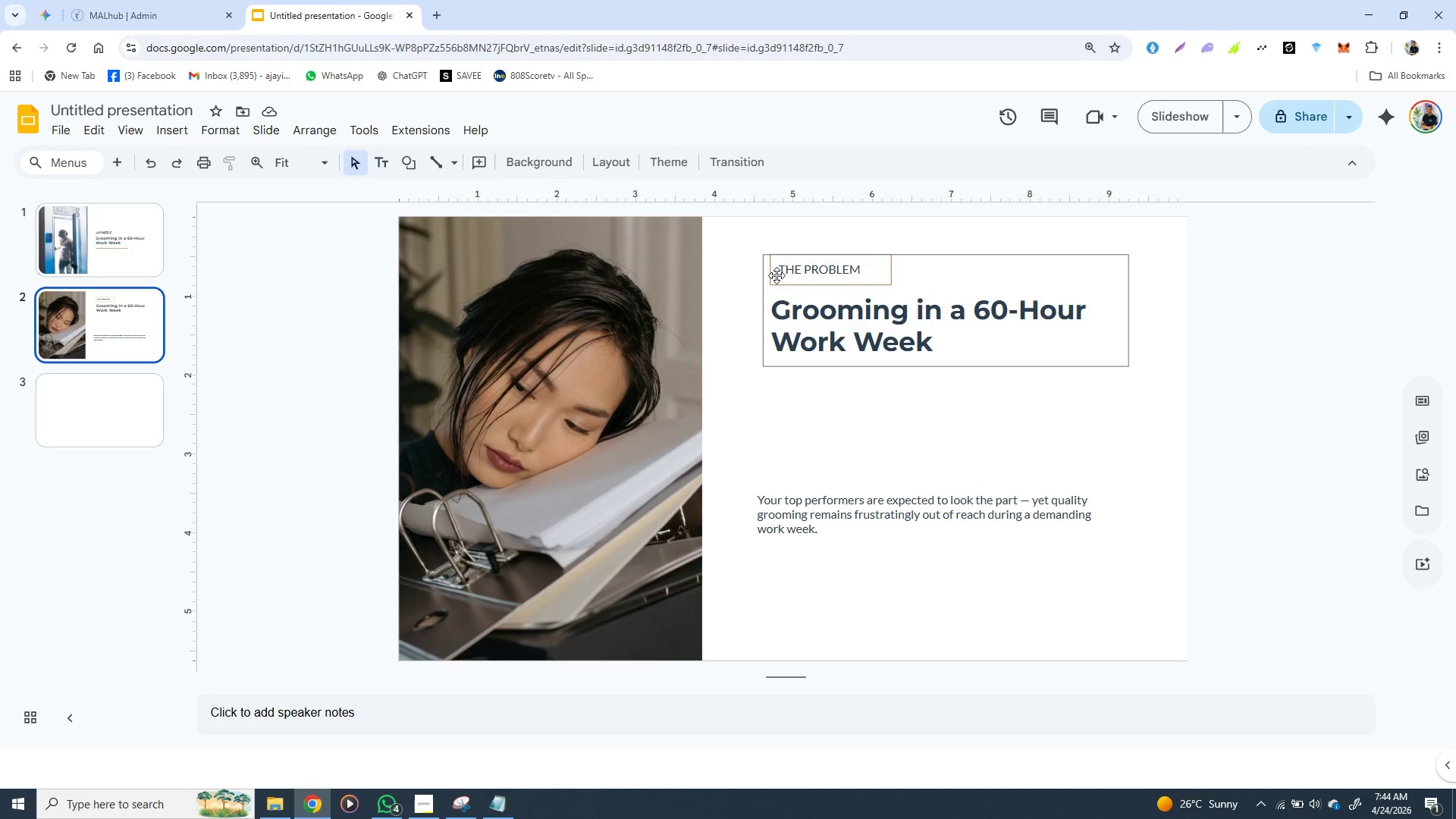 
wait(13.42)
 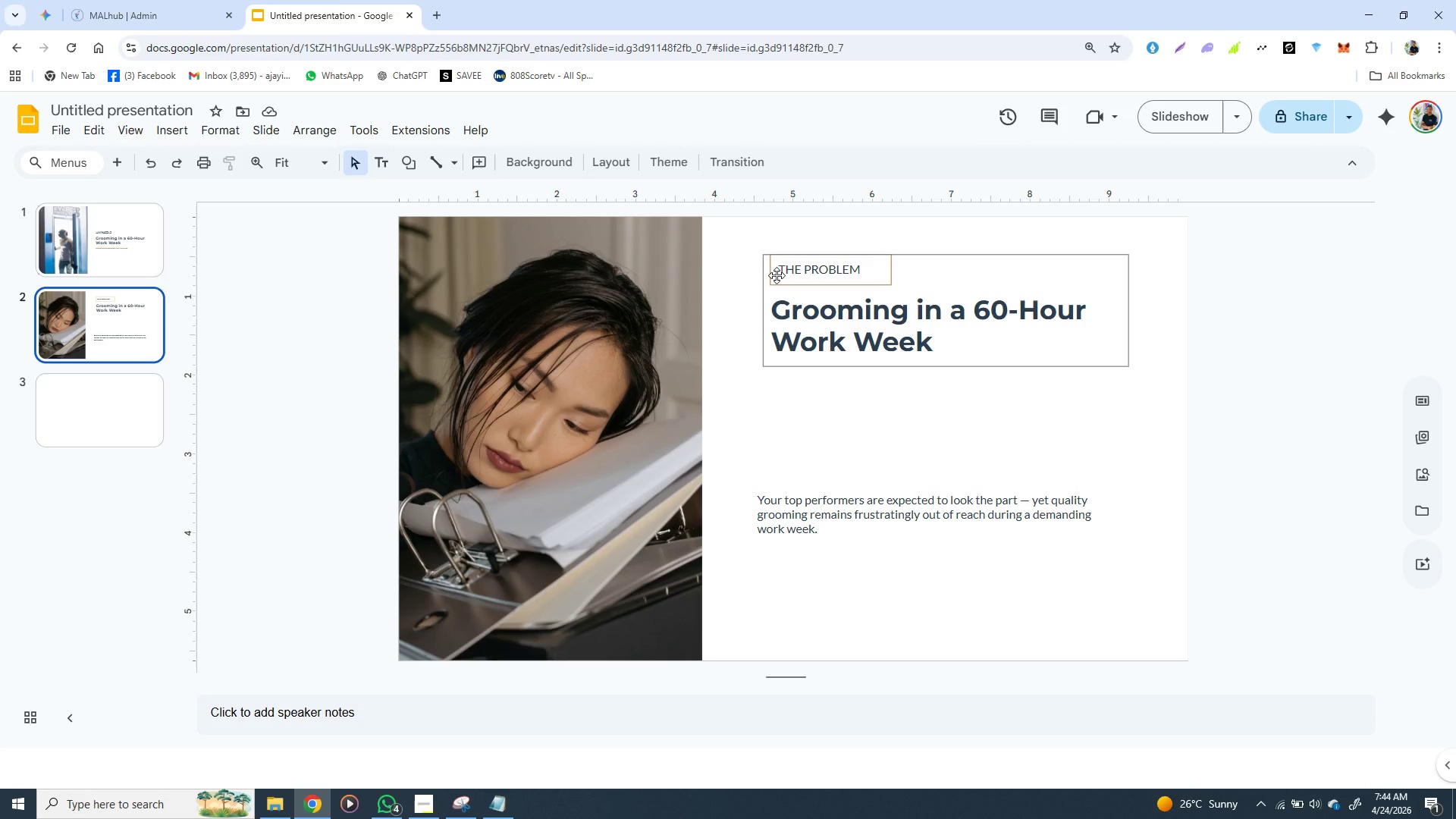 
left_click([494, 800])
 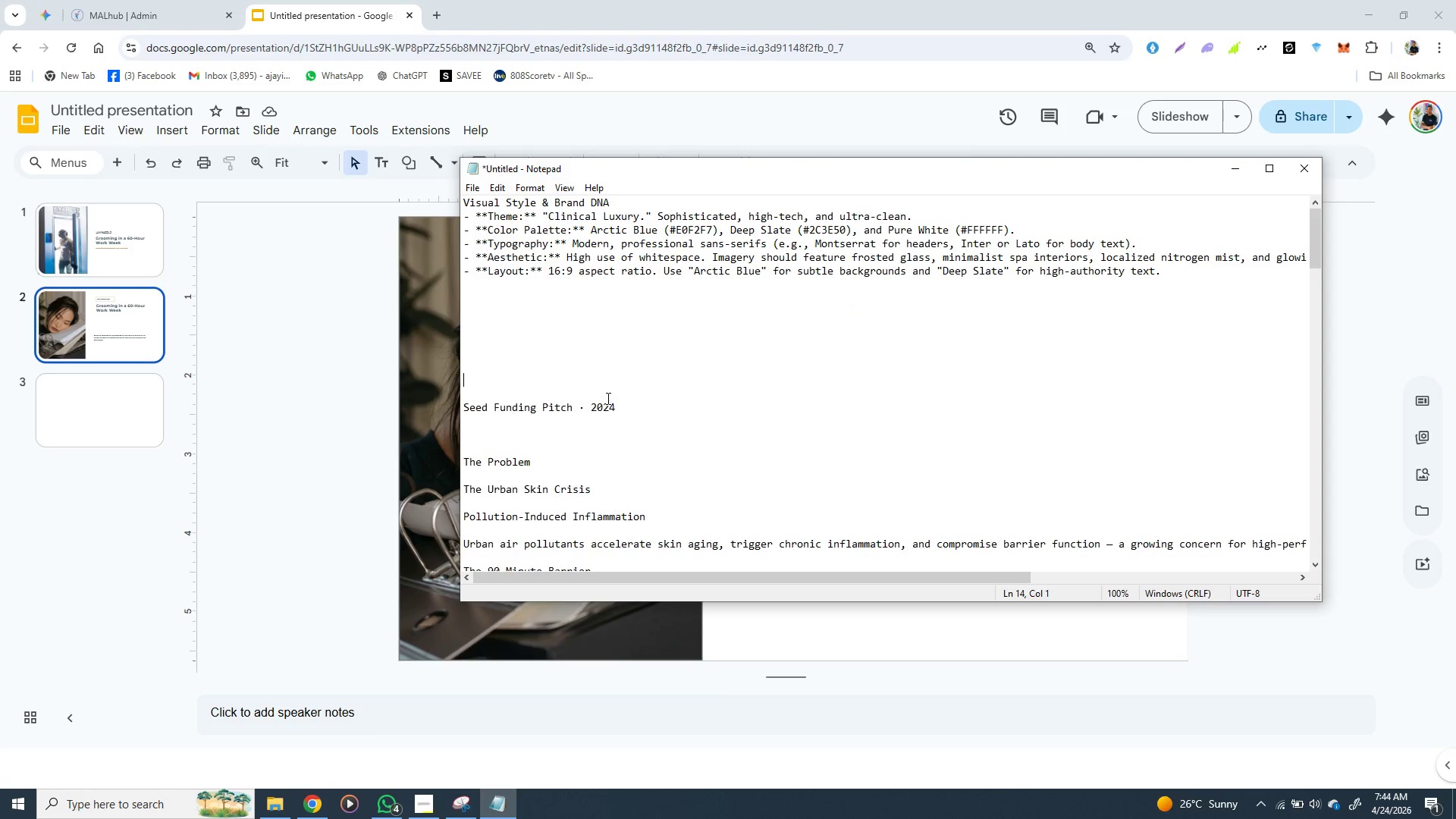 
wait(5.45)
 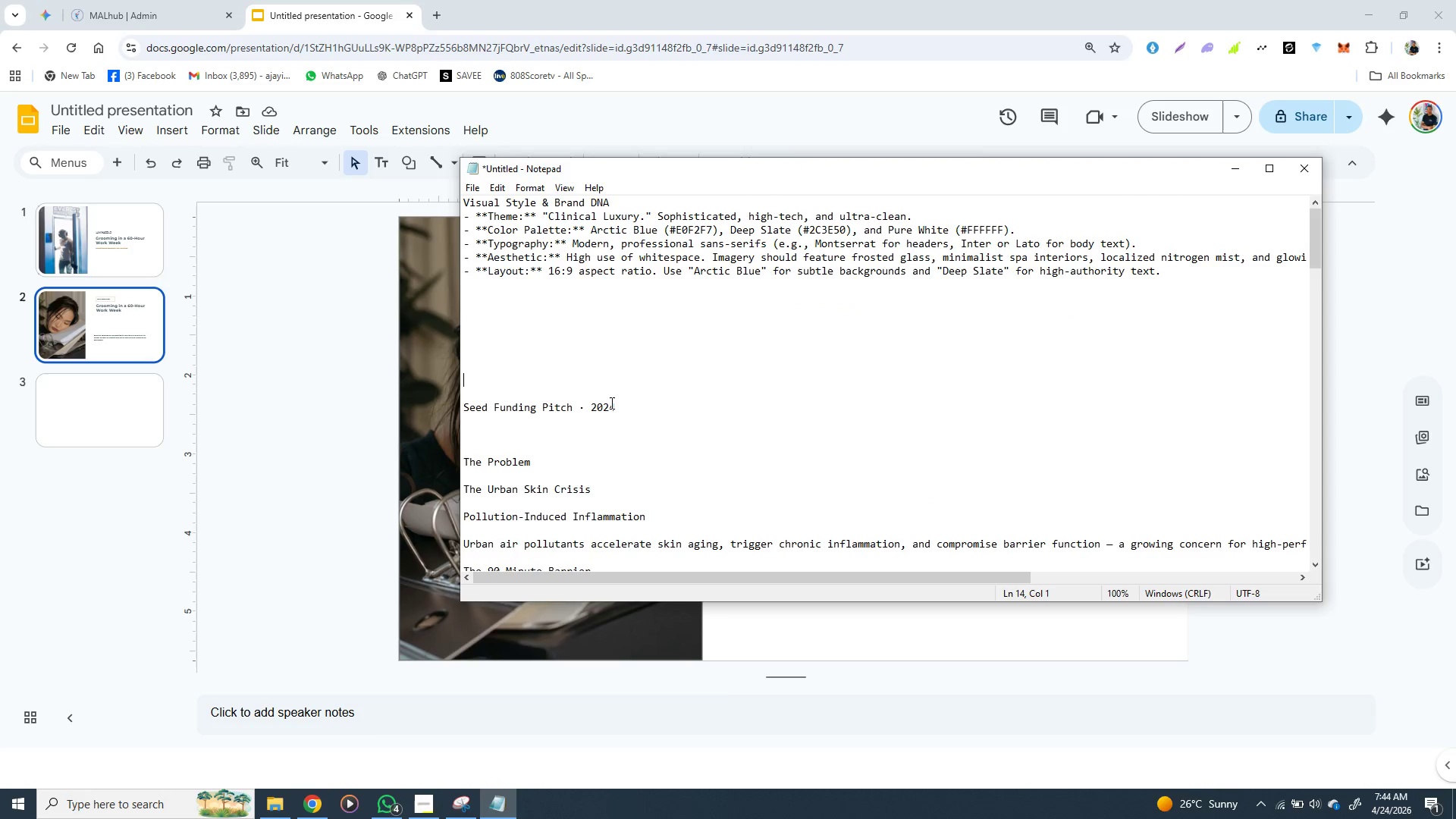 
left_click_drag(start_coordinate=[615, 406], to_coordinate=[460, 406])
 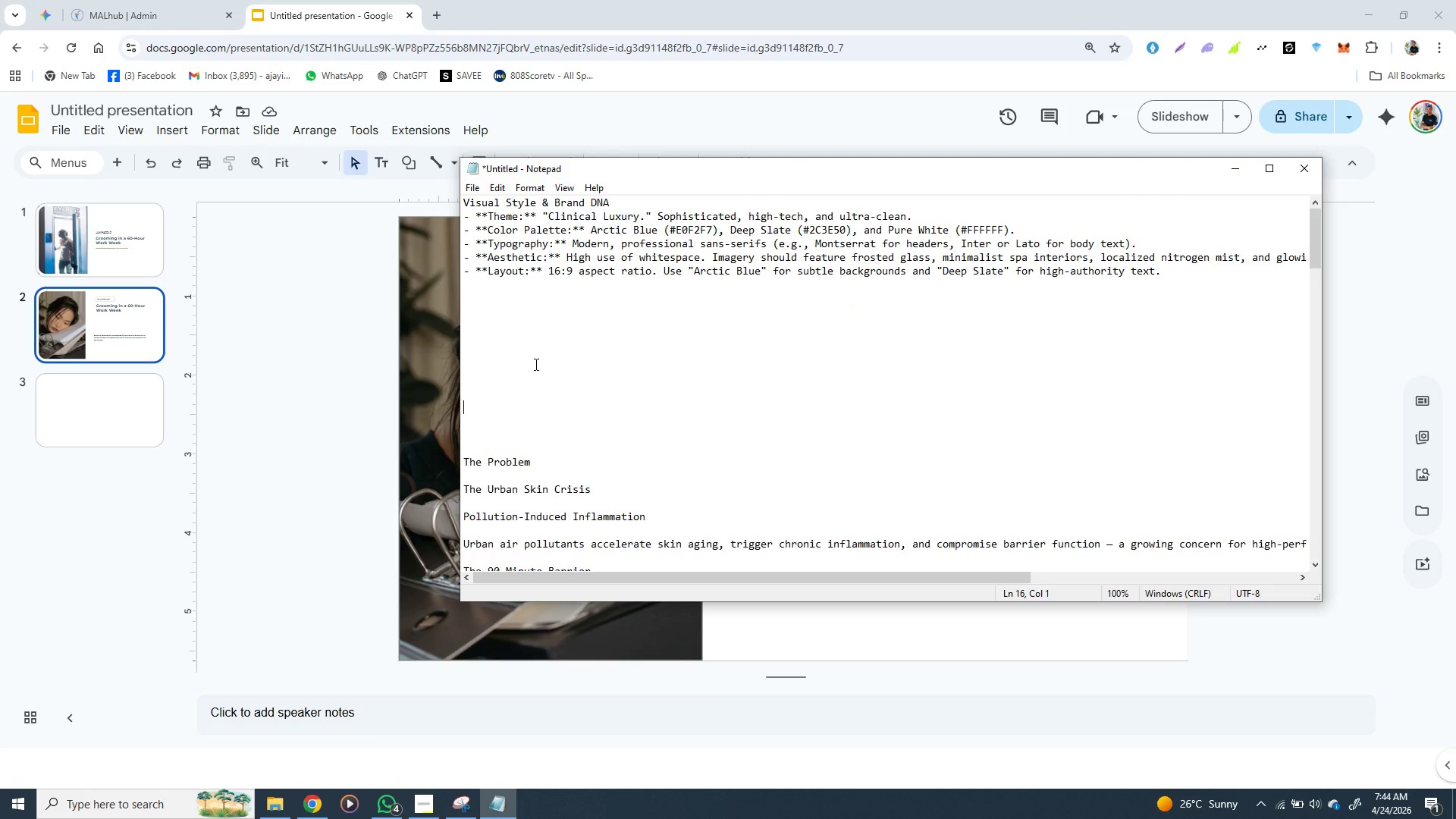 
key(Backspace)
 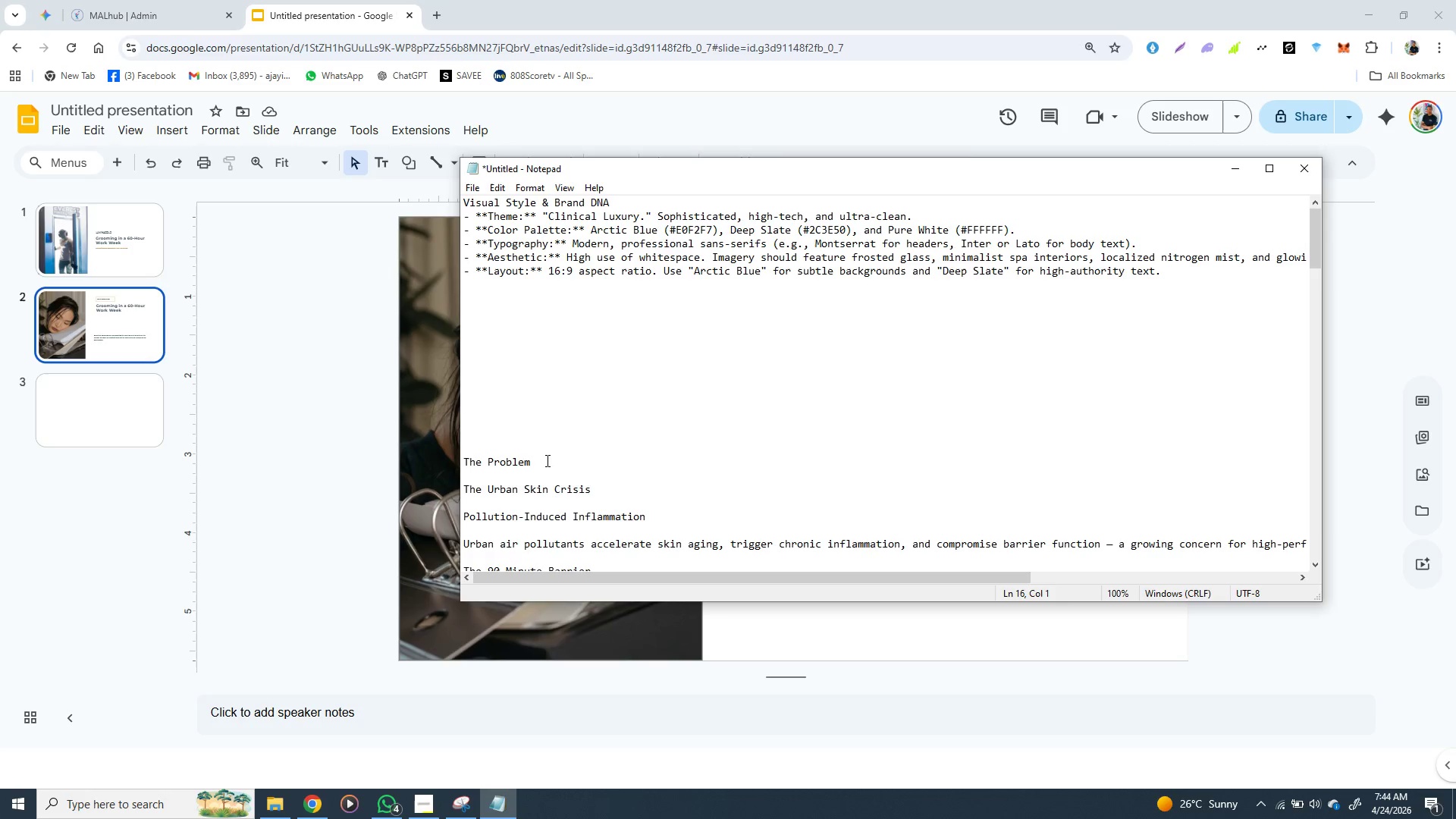 
left_click_drag(start_coordinate=[546, 460], to_coordinate=[461, 460])
 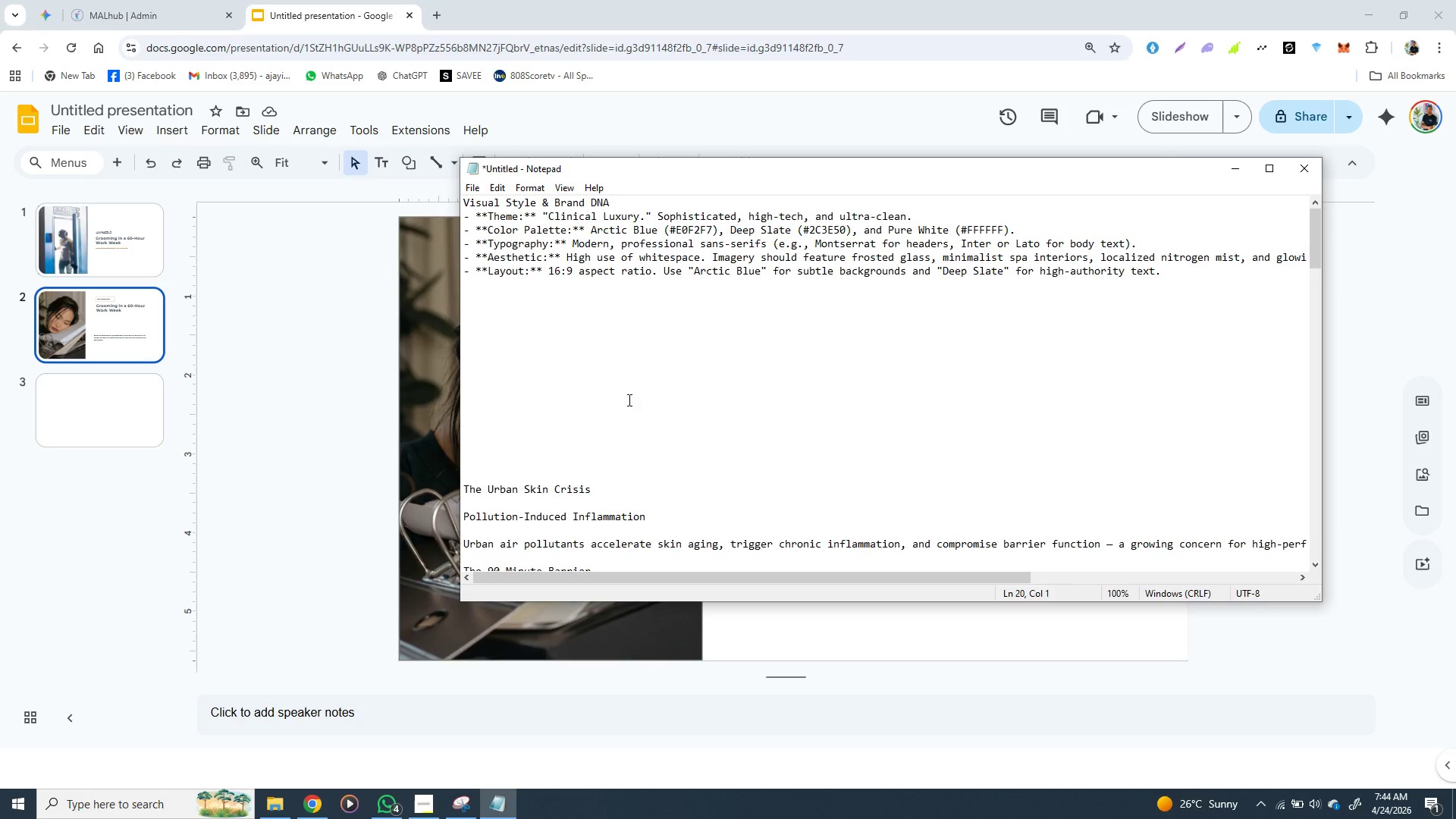 
key(Backspace)
 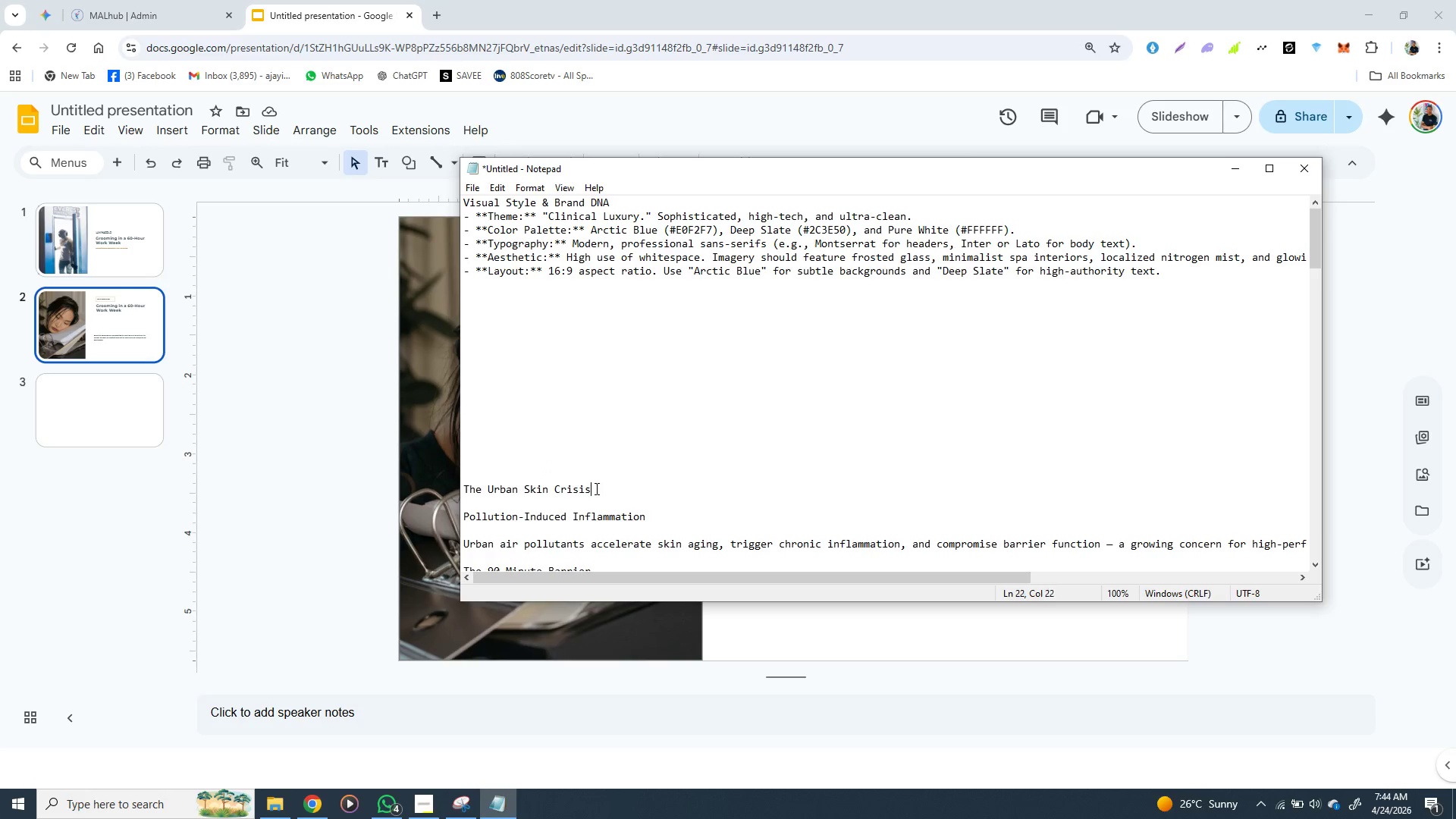 
left_click_drag(start_coordinate=[595, 488], to_coordinate=[460, 492])
 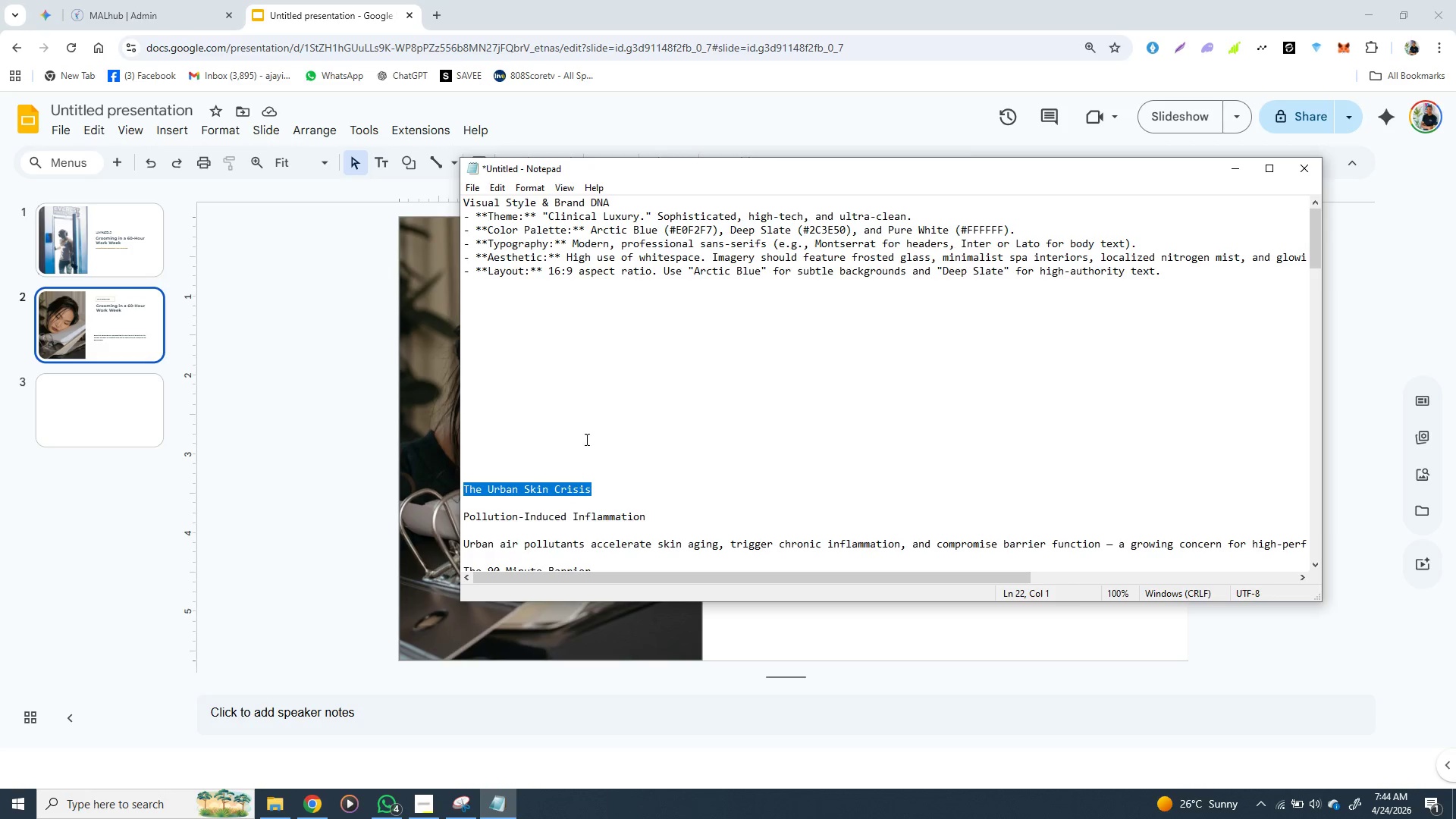 
hold_key(key=ControlLeft, duration=1.5)
 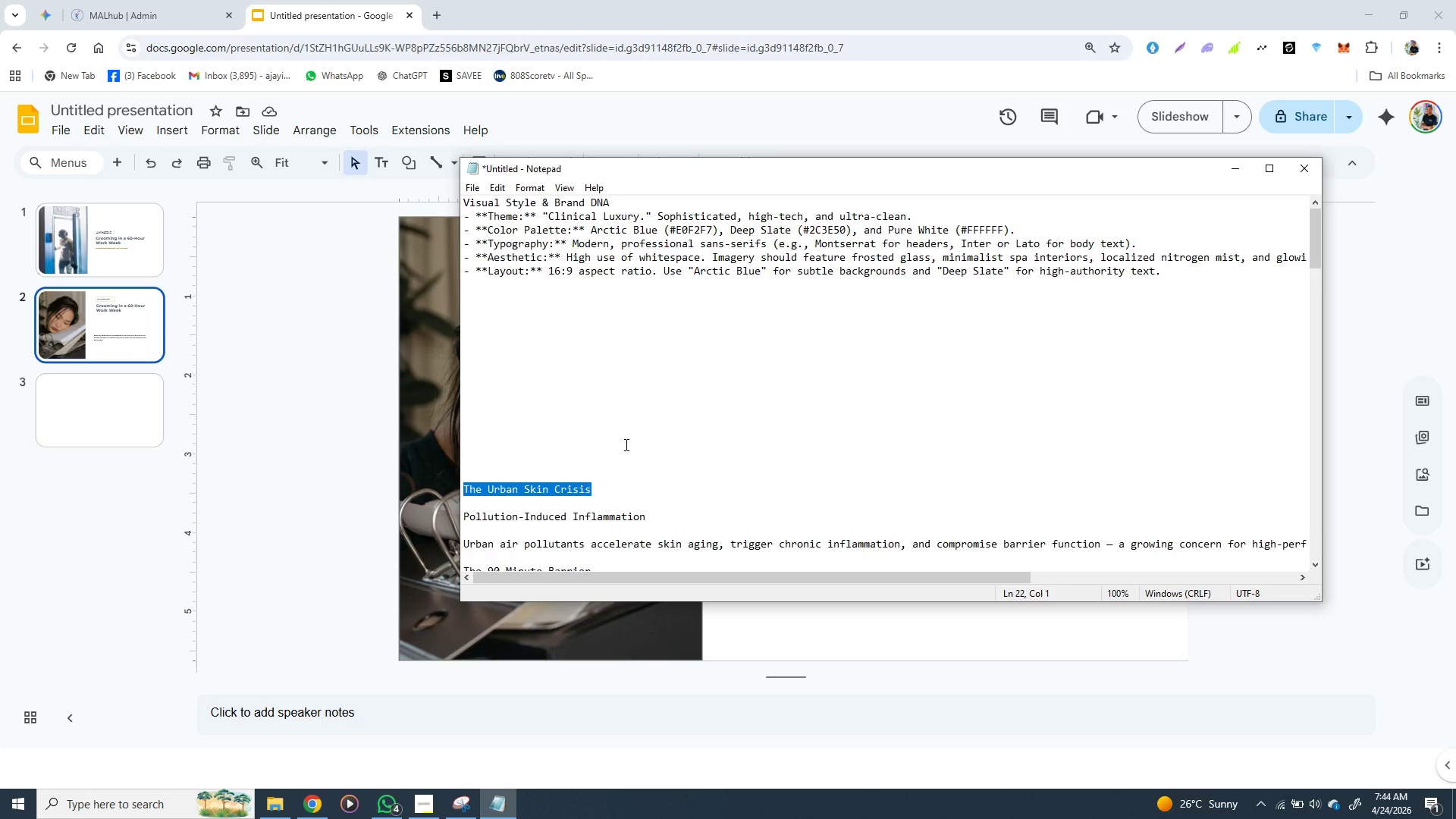 
hold_key(key=ControlLeft, duration=0.34)
 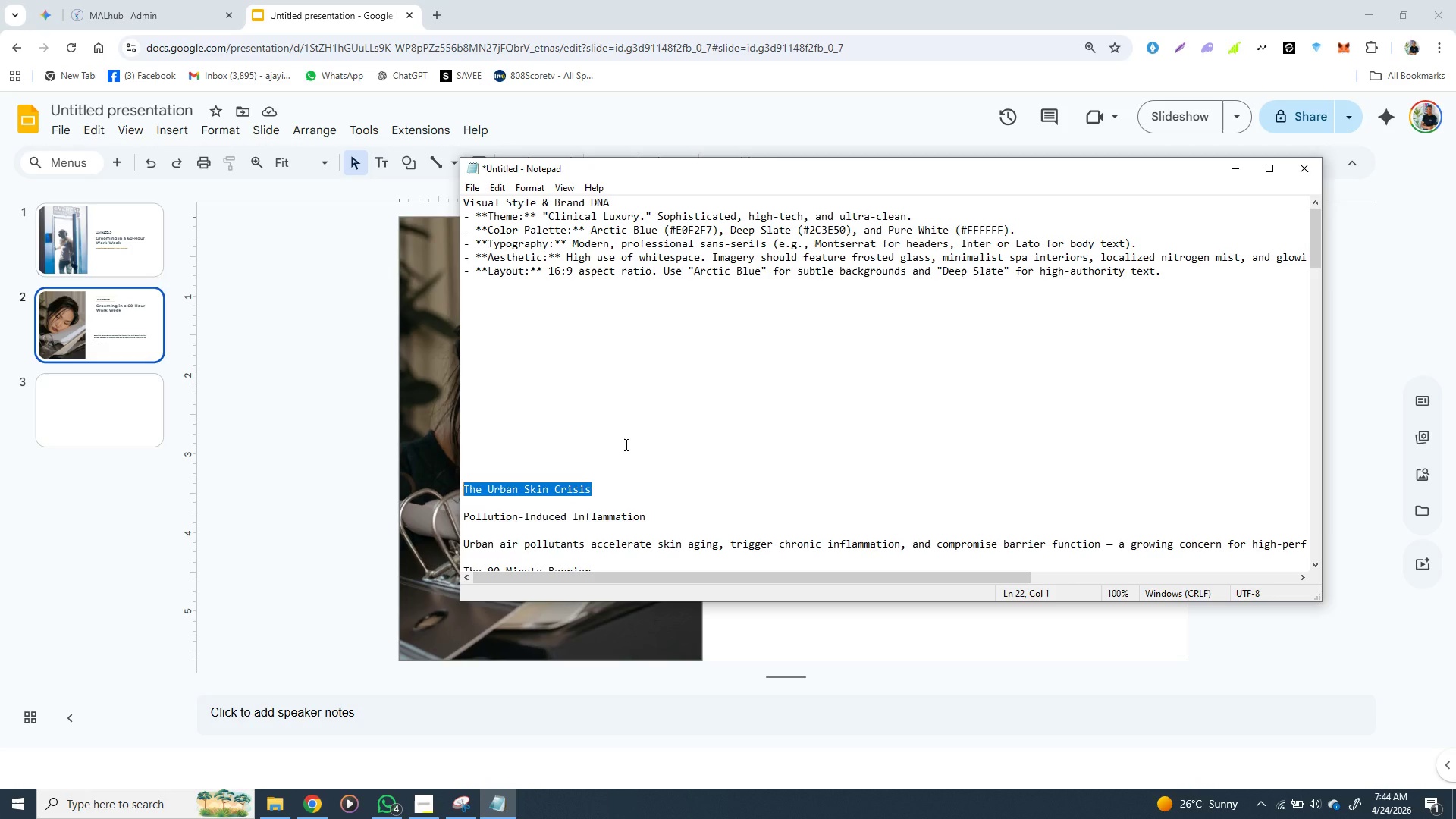 
key(Control+X)
 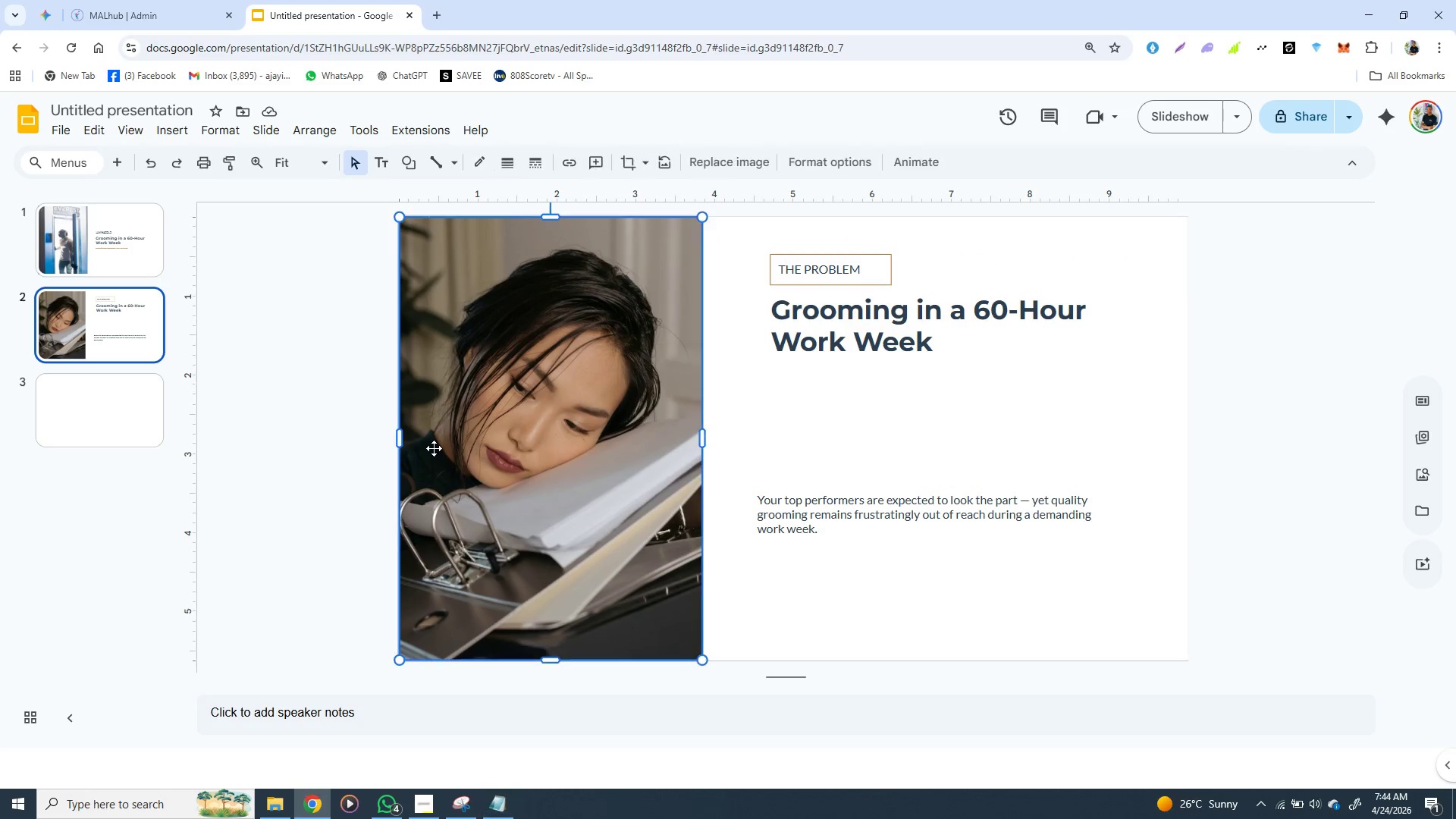 
left_click([434, 448])
 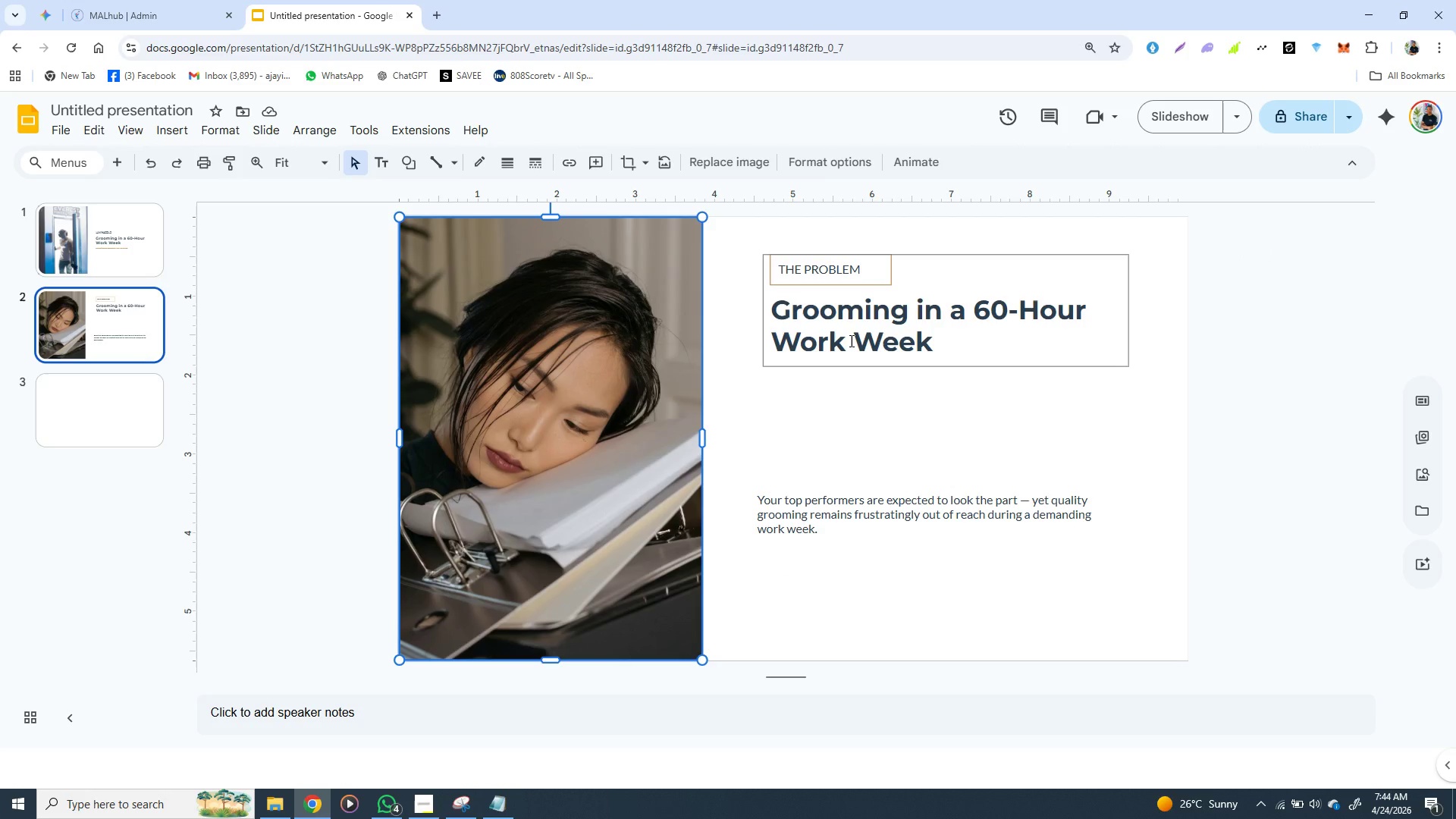 
double_click([847, 342])
 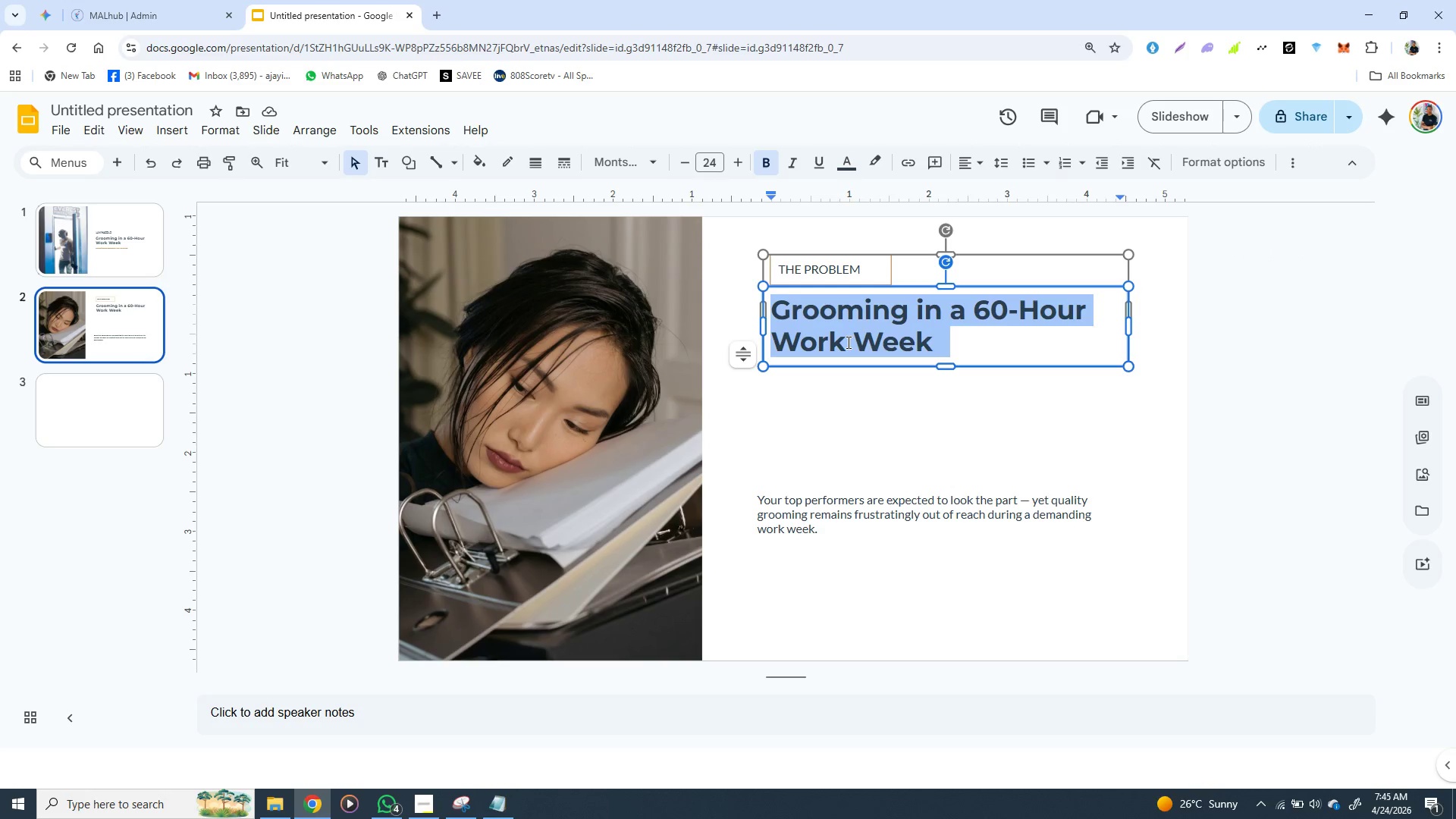 
triple_click([847, 342])
 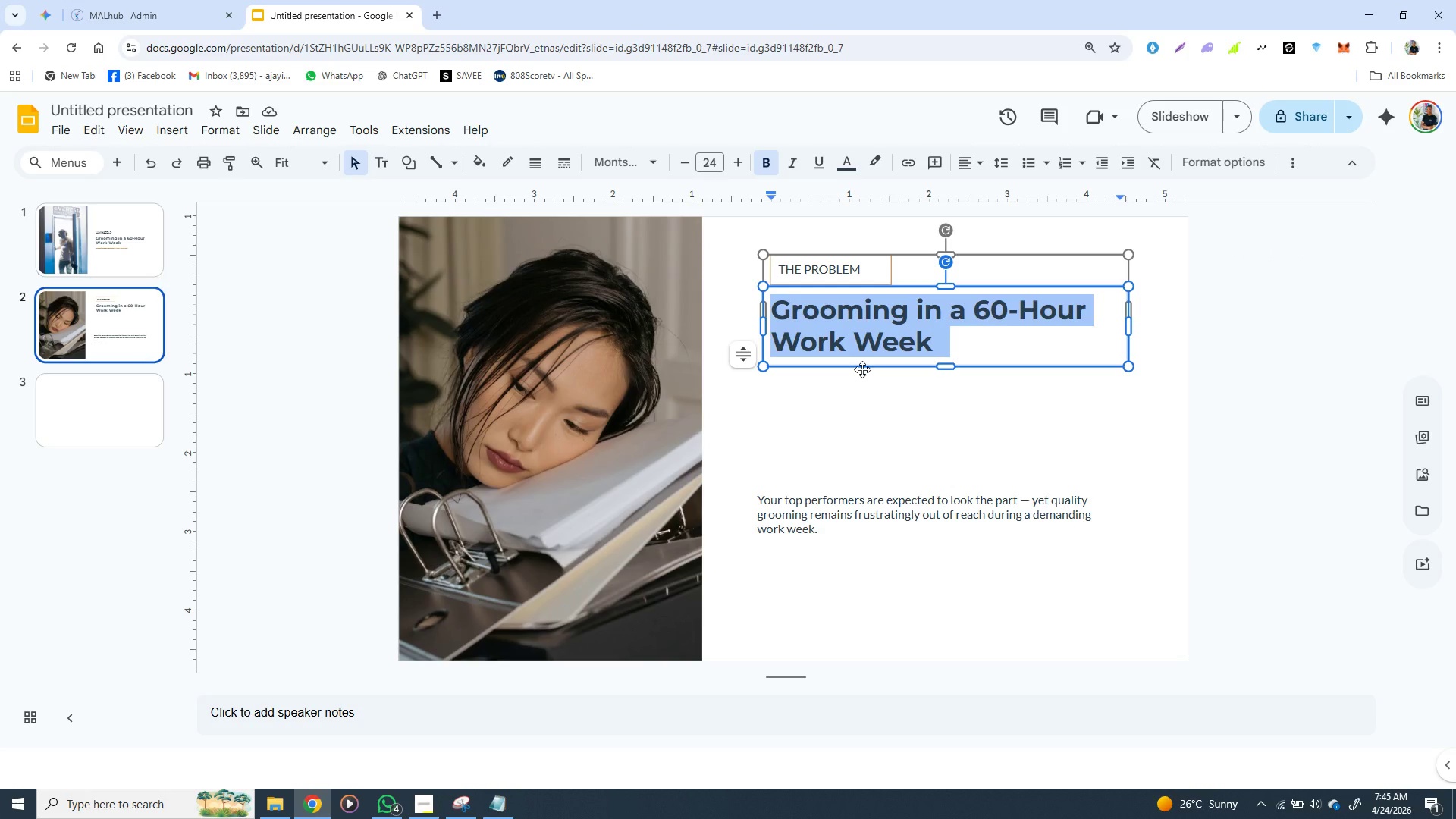 
key(Control+V)
 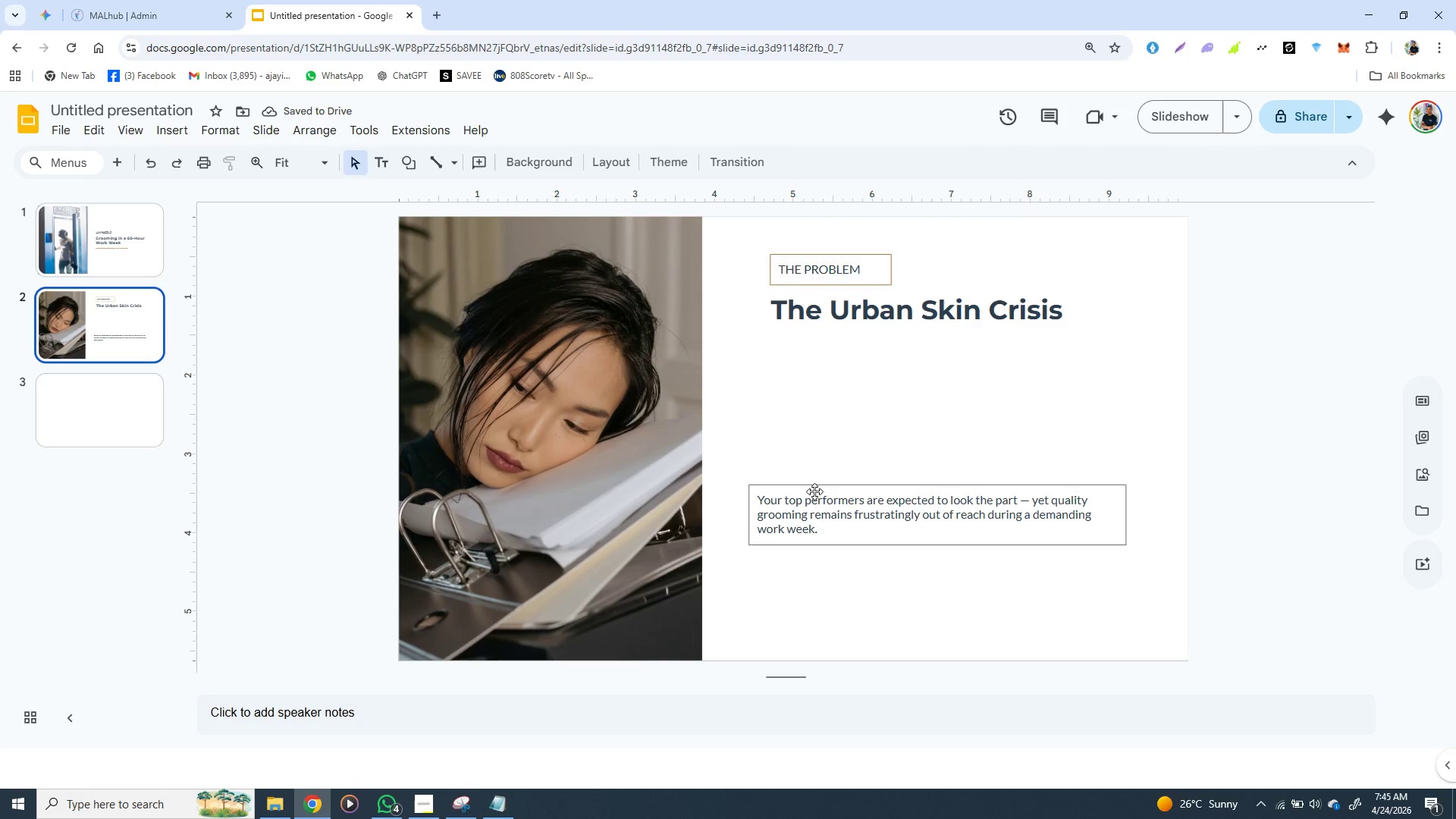 
left_click_drag(start_coordinate=[817, 488], to_coordinate=[829, 367])
 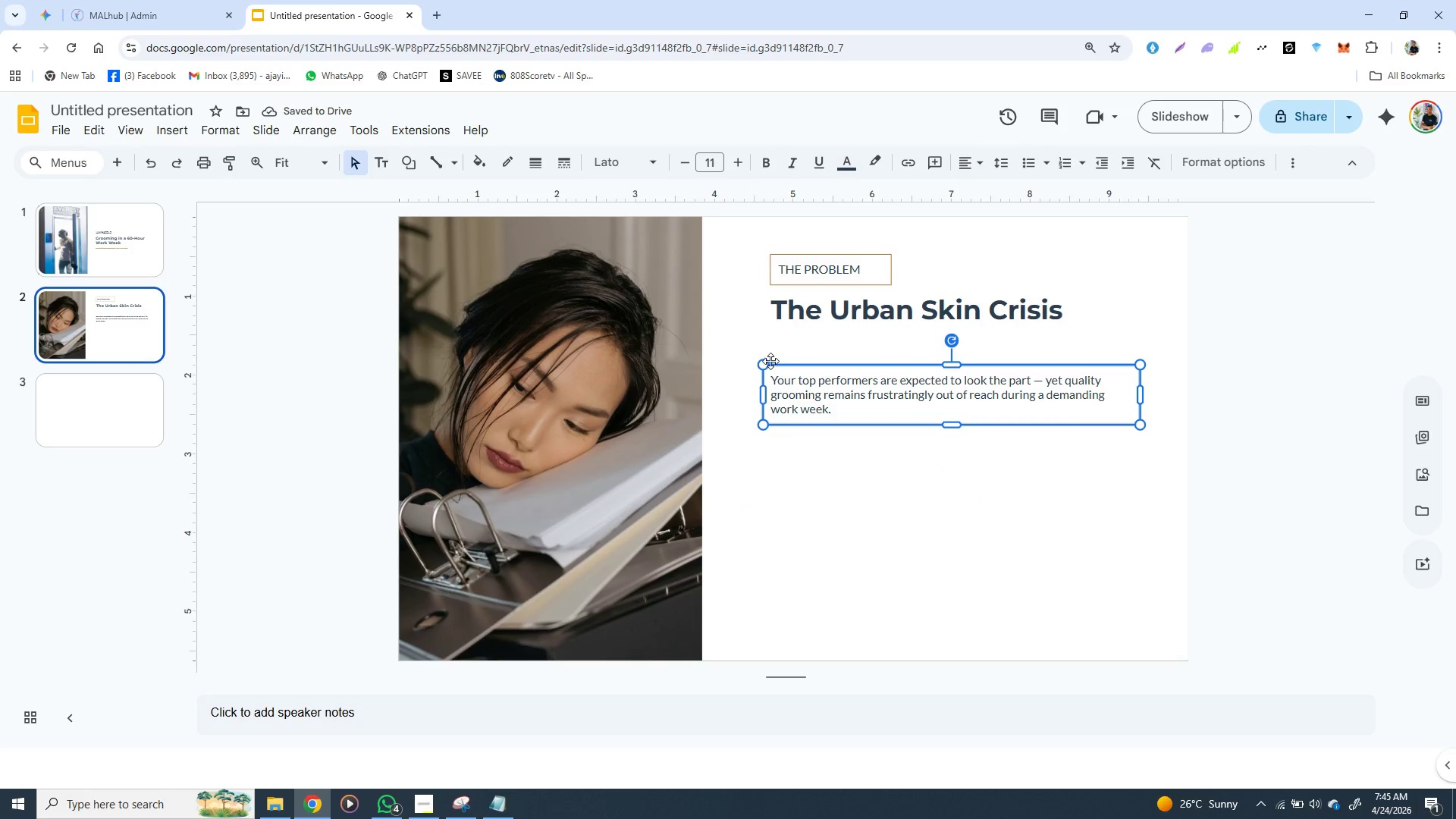 
wait(6.16)
 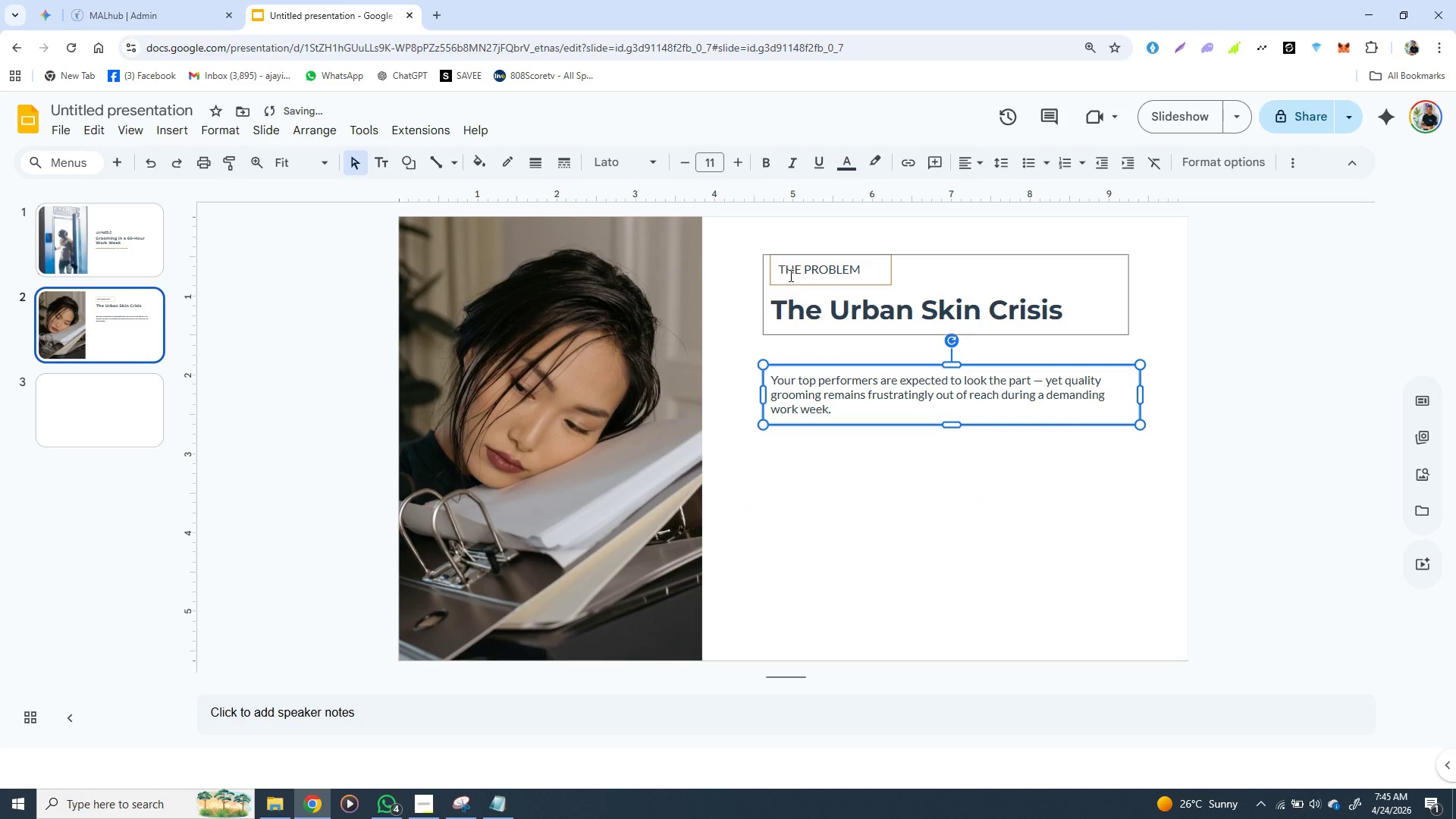 
key(Control+D)
 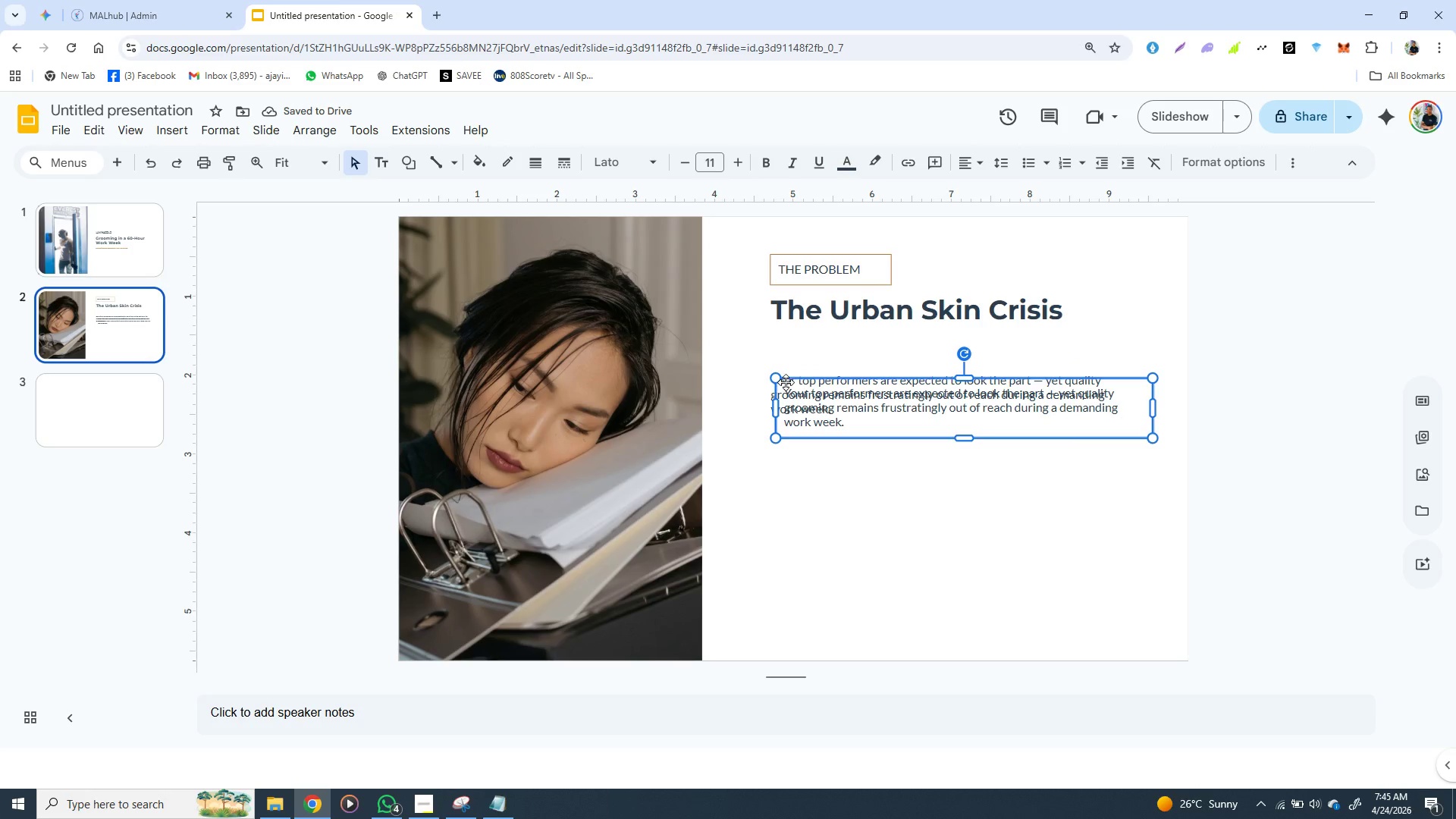 
left_click_drag(start_coordinate=[786, 381], to_coordinate=[773, 446])
 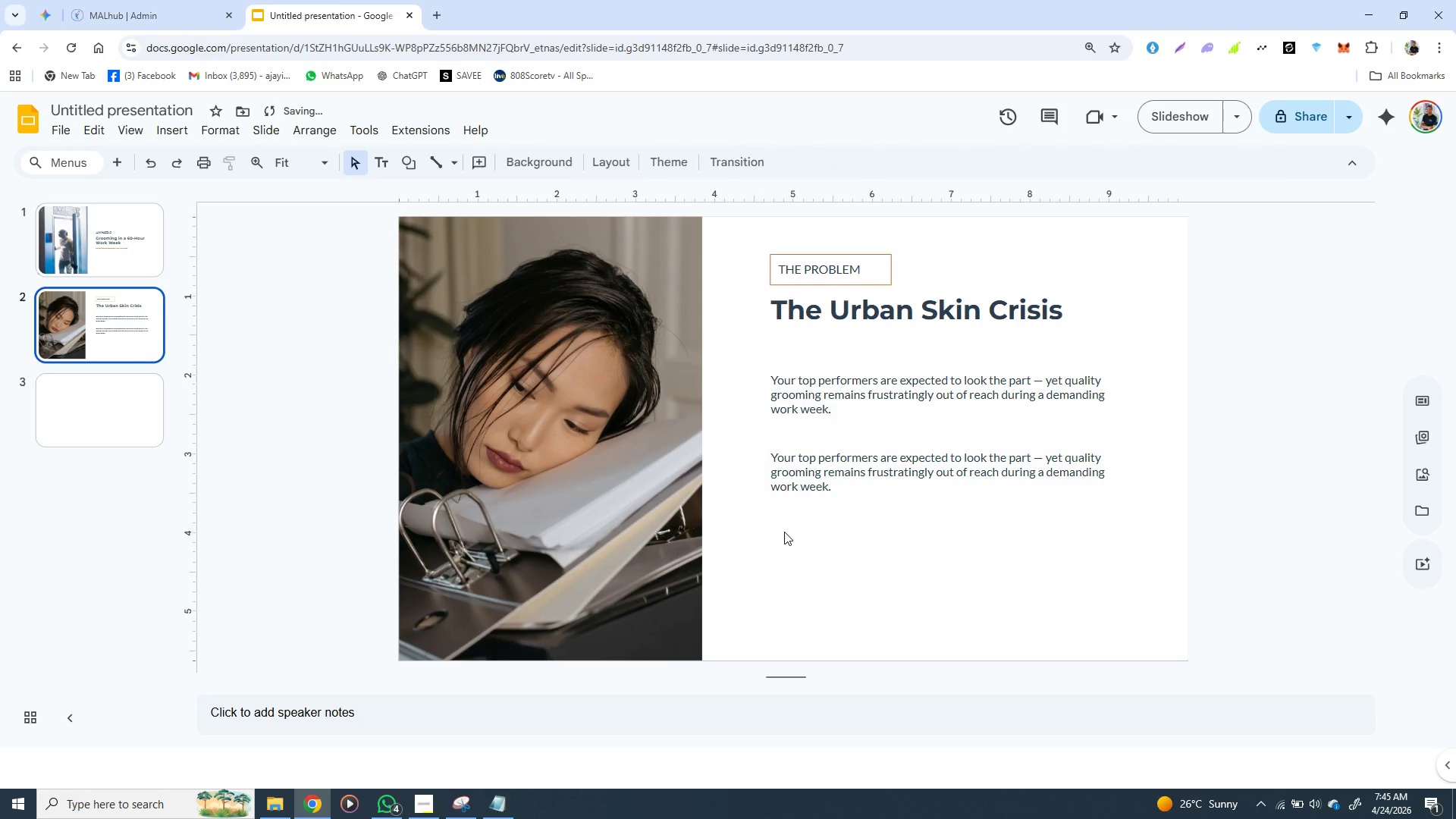 
left_click([784, 532])
 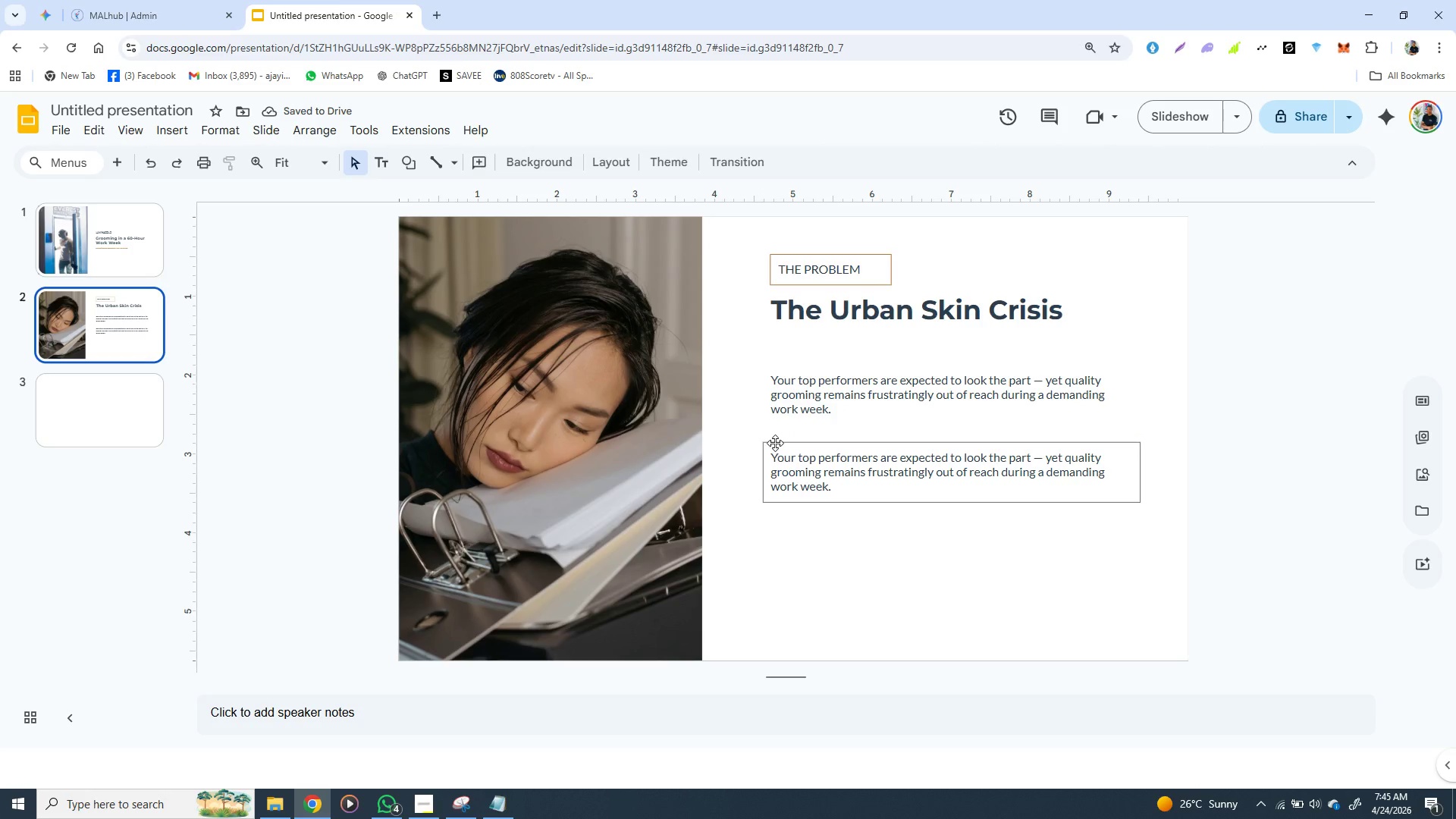 
left_click([775, 443])
 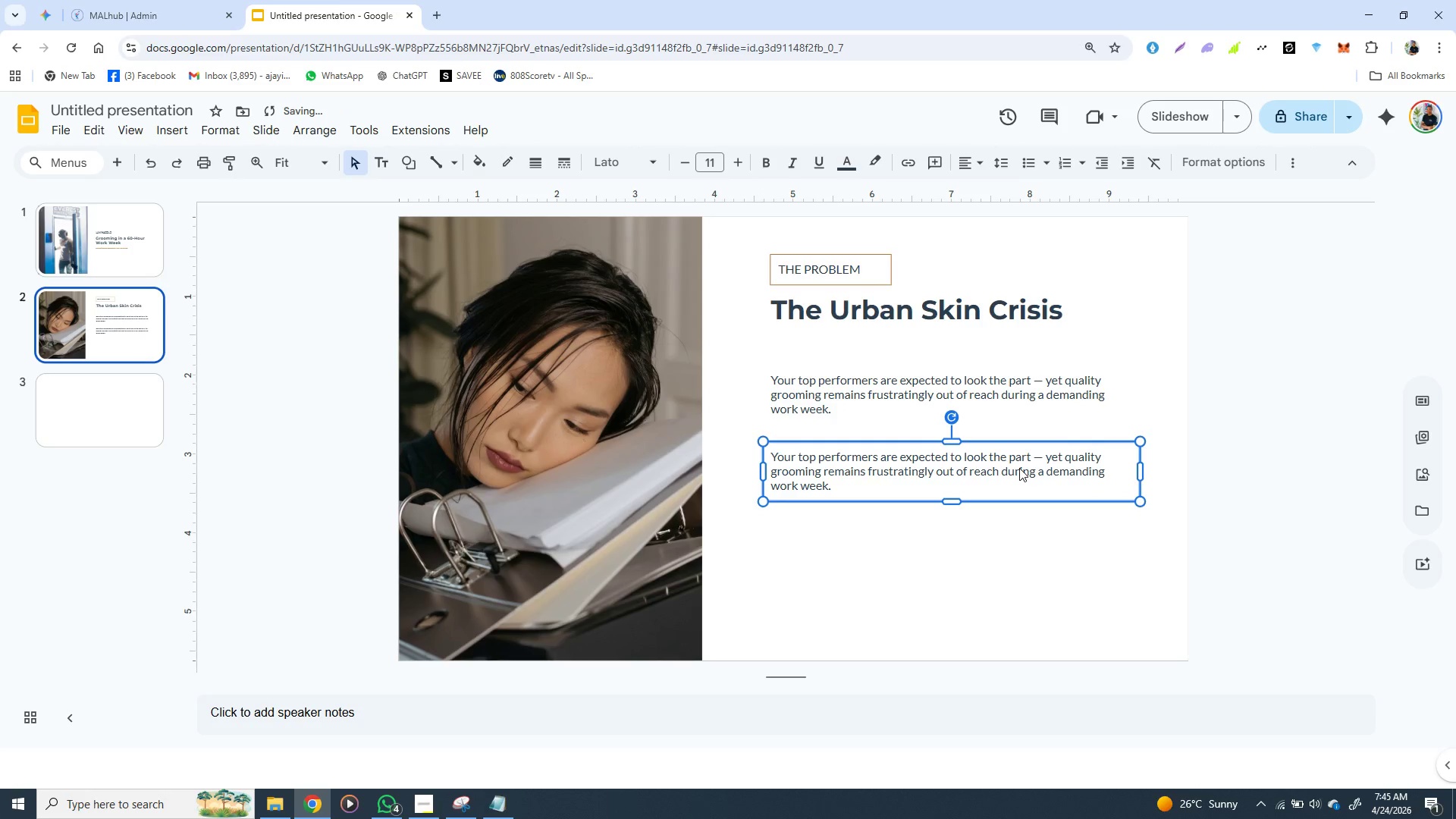 
hold_key(key=ArrowUp, duration=0.77)
 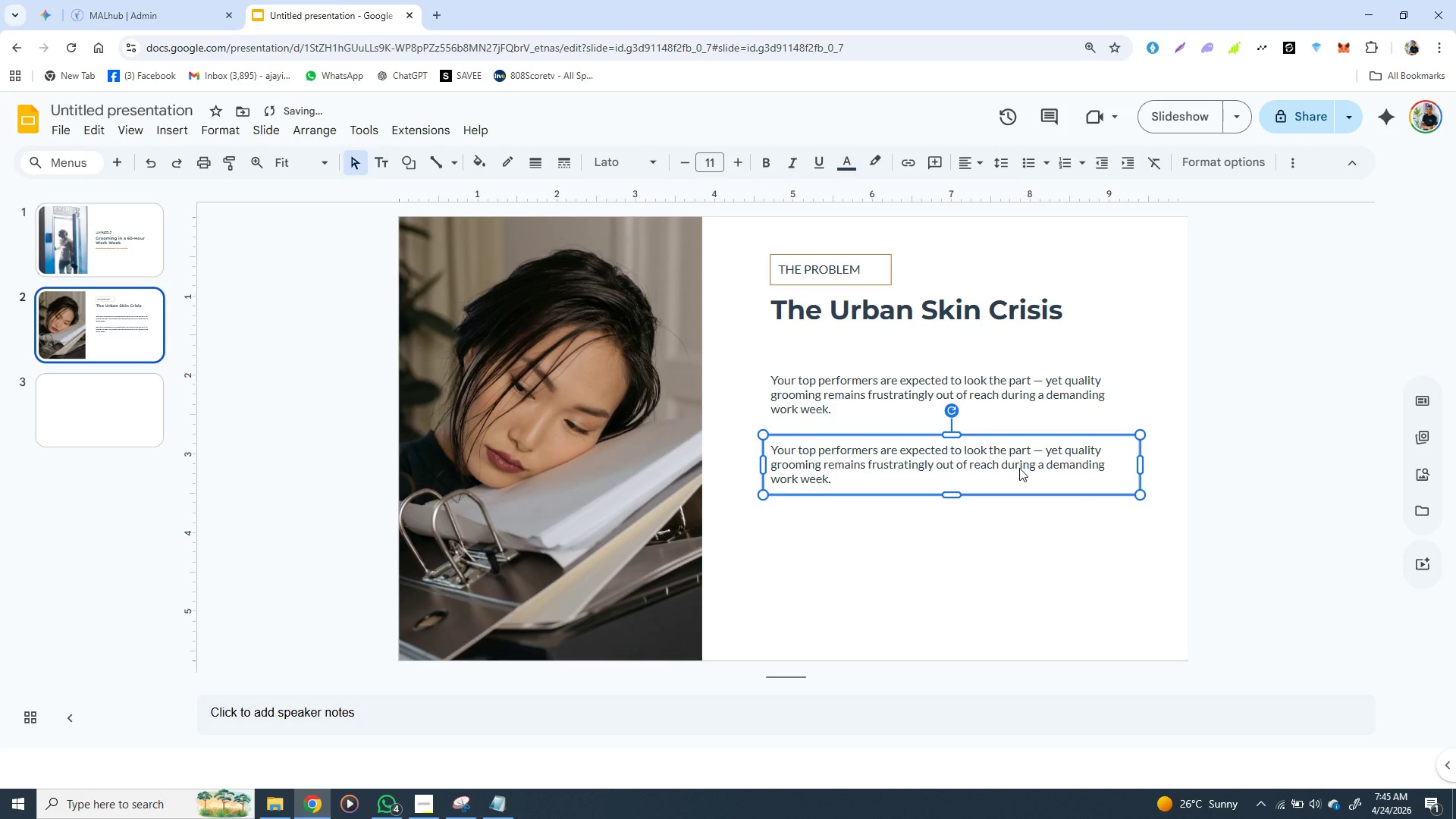 
hold_key(key=ArrowUp, duration=1.16)
 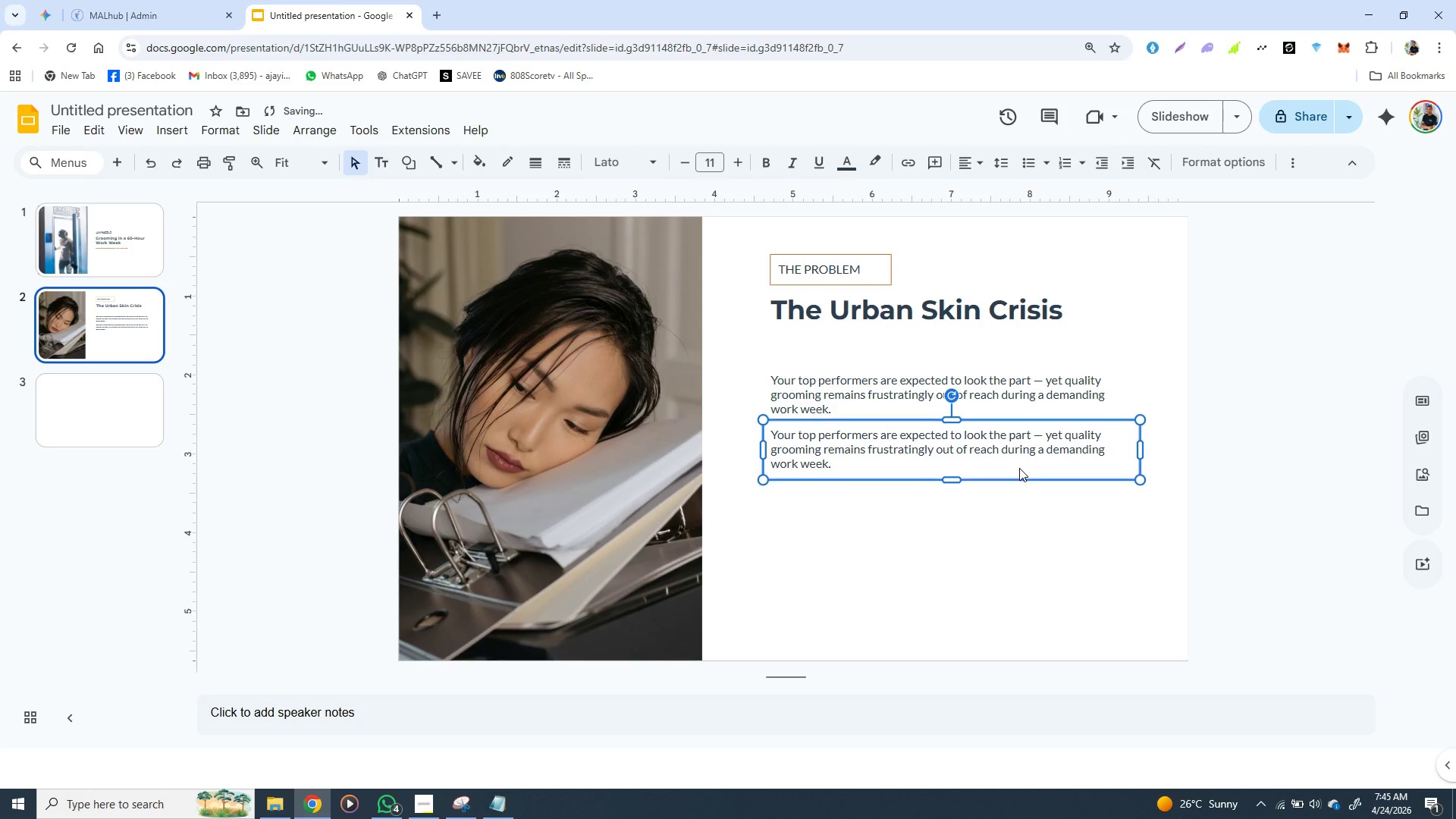 
key(ArrowUp)
 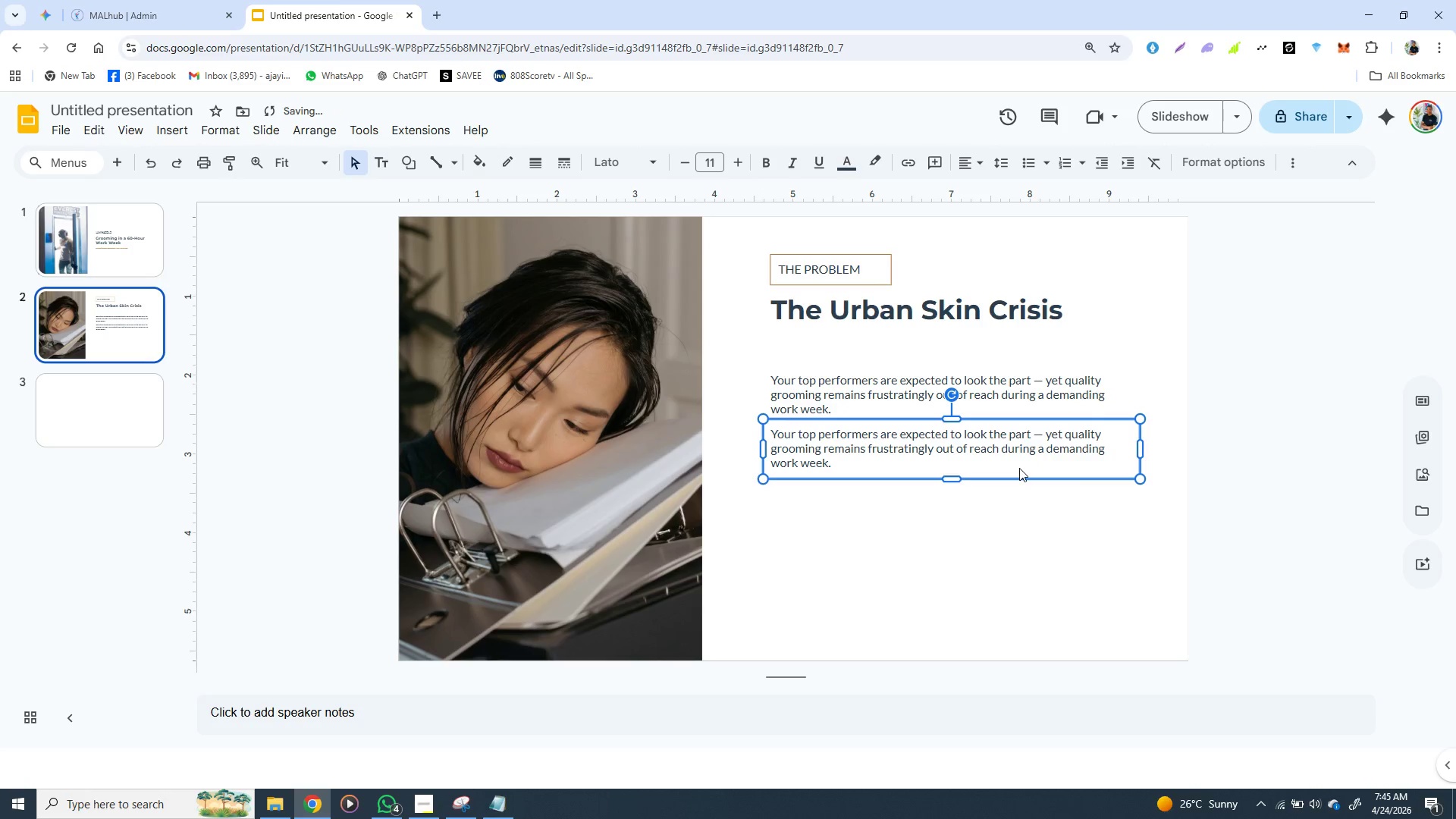 
key(ArrowUp)
 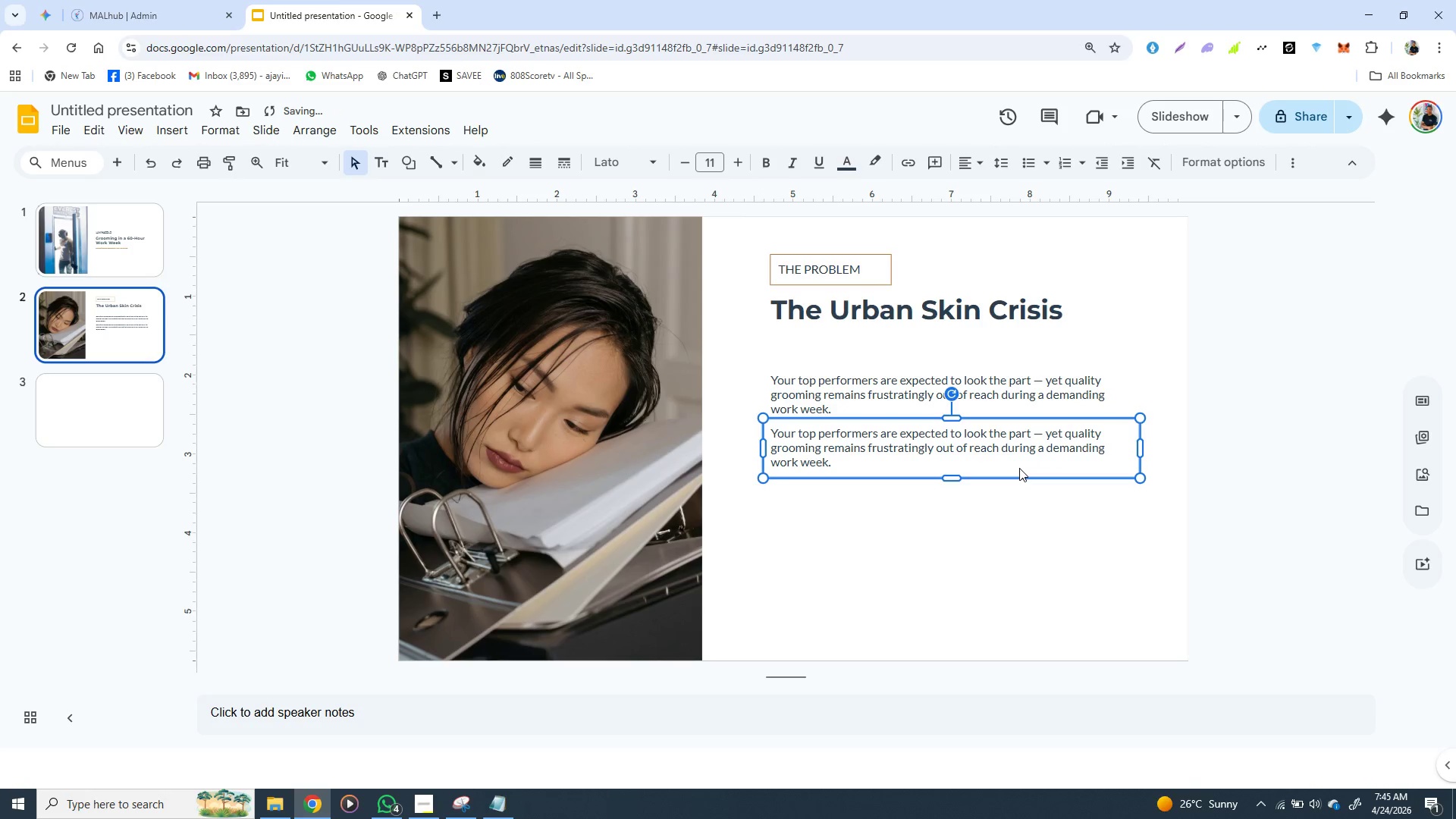 
key(ArrowUp)
 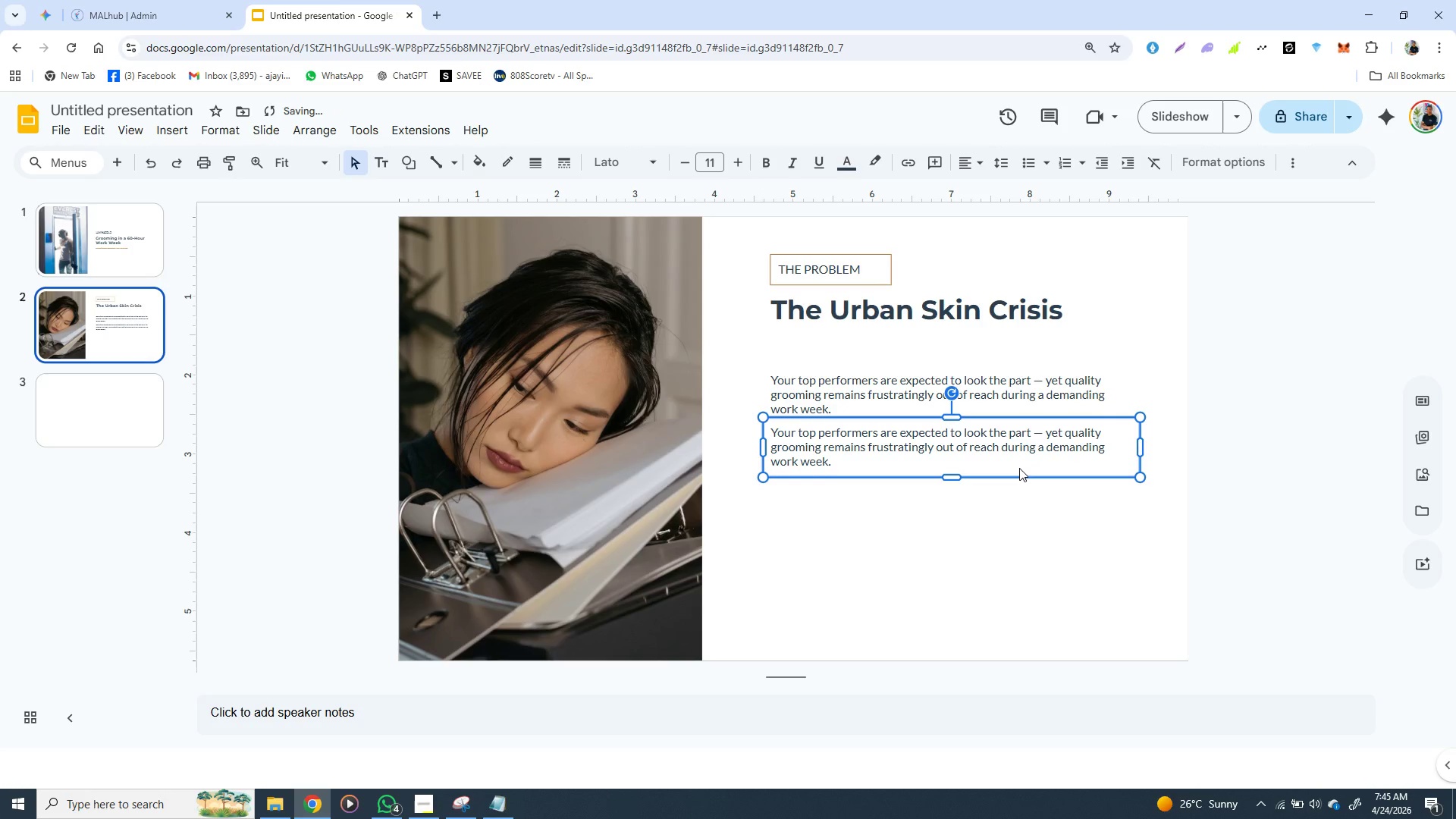 
key(ArrowUp)
 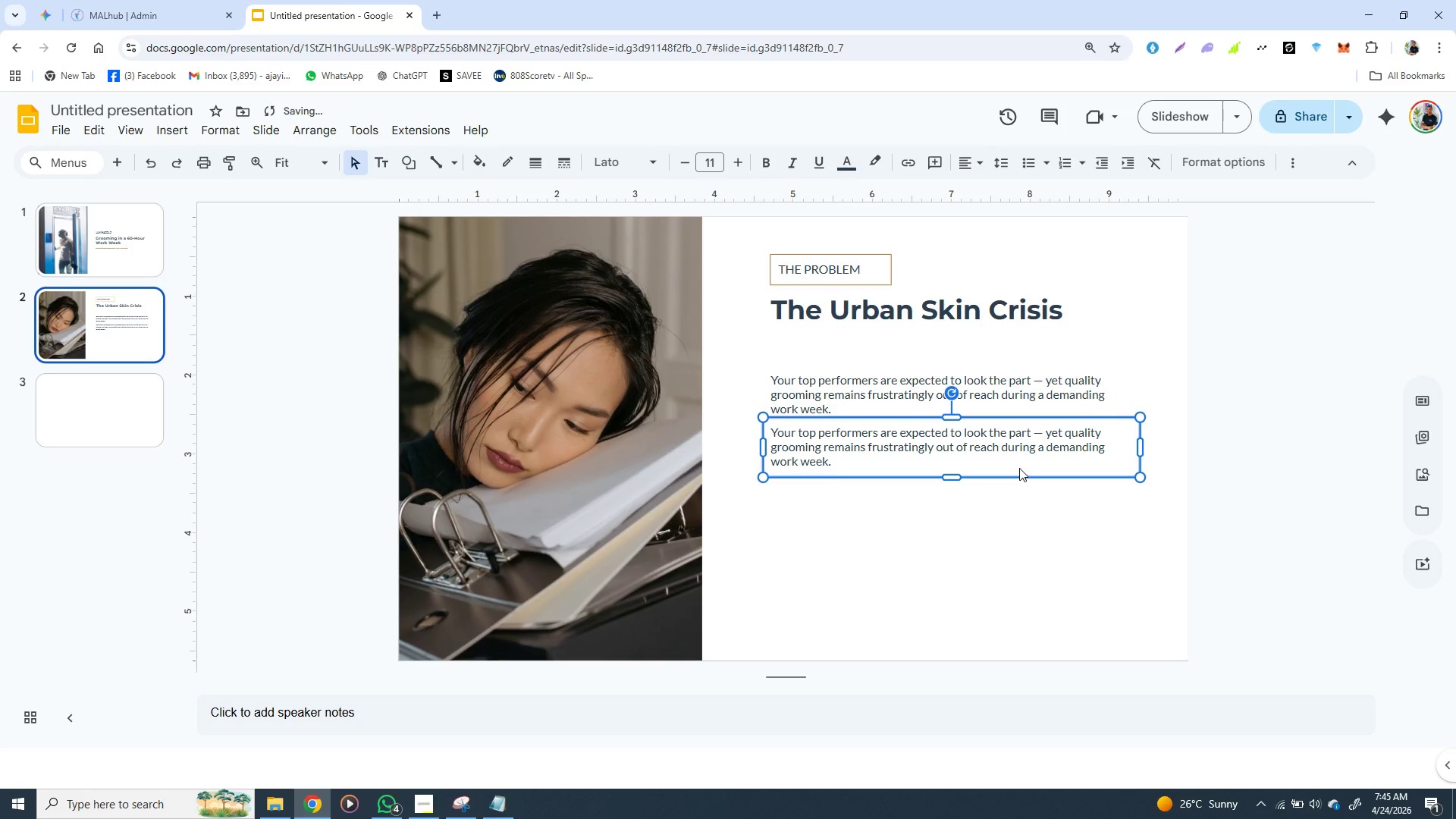 
key(ArrowUp)
 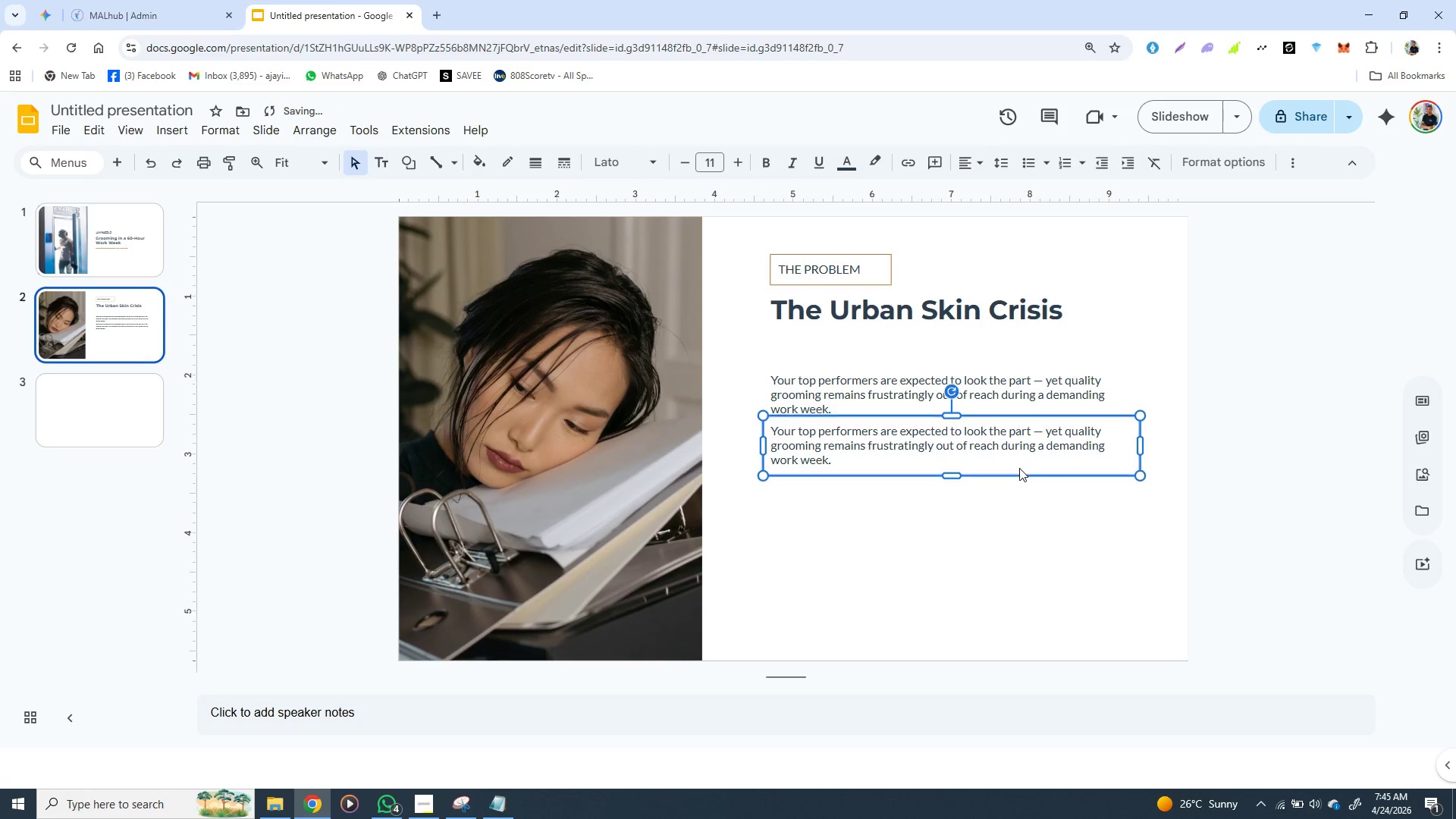 
key(ArrowUp)
 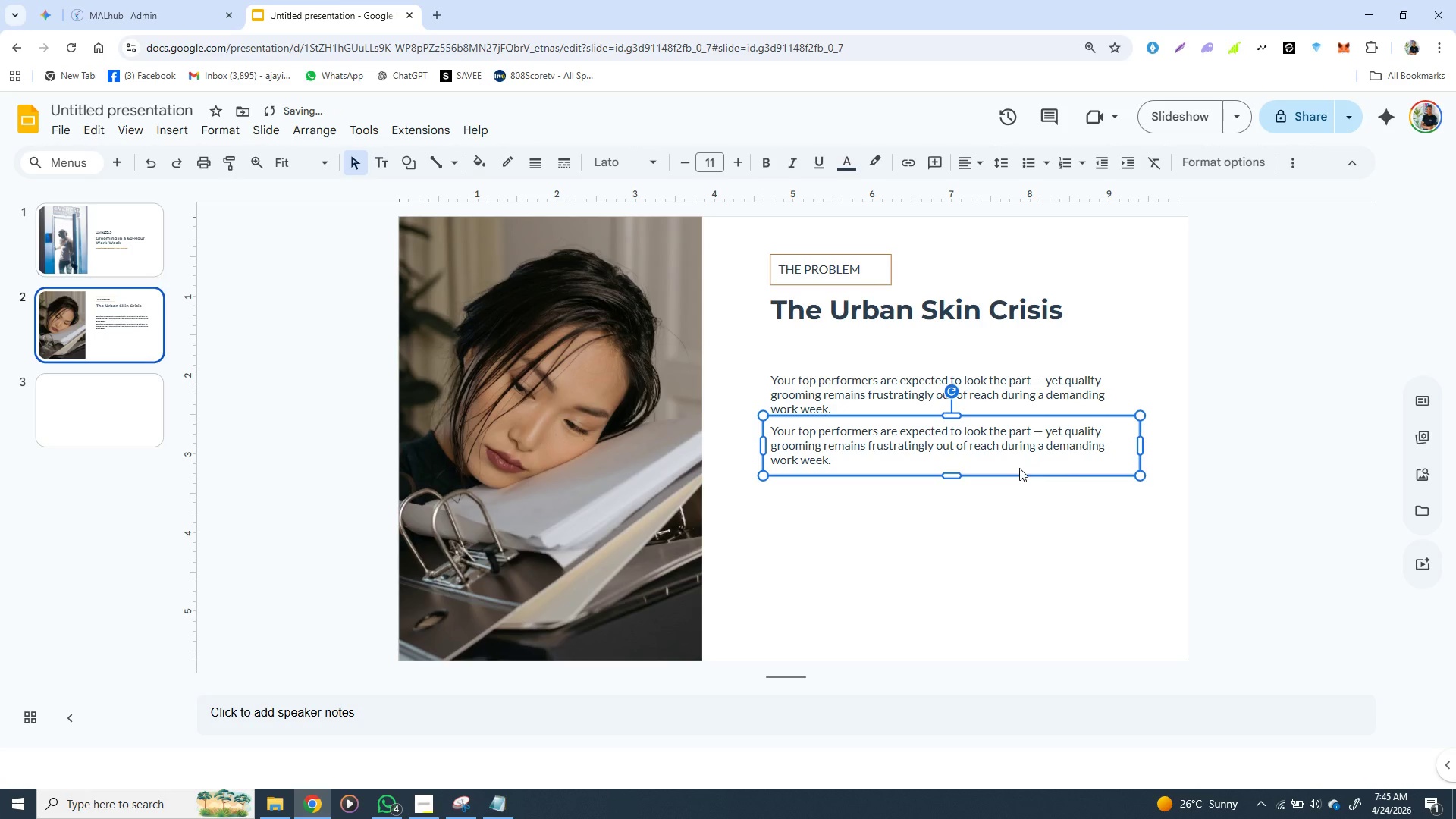 
key(ArrowUp)
 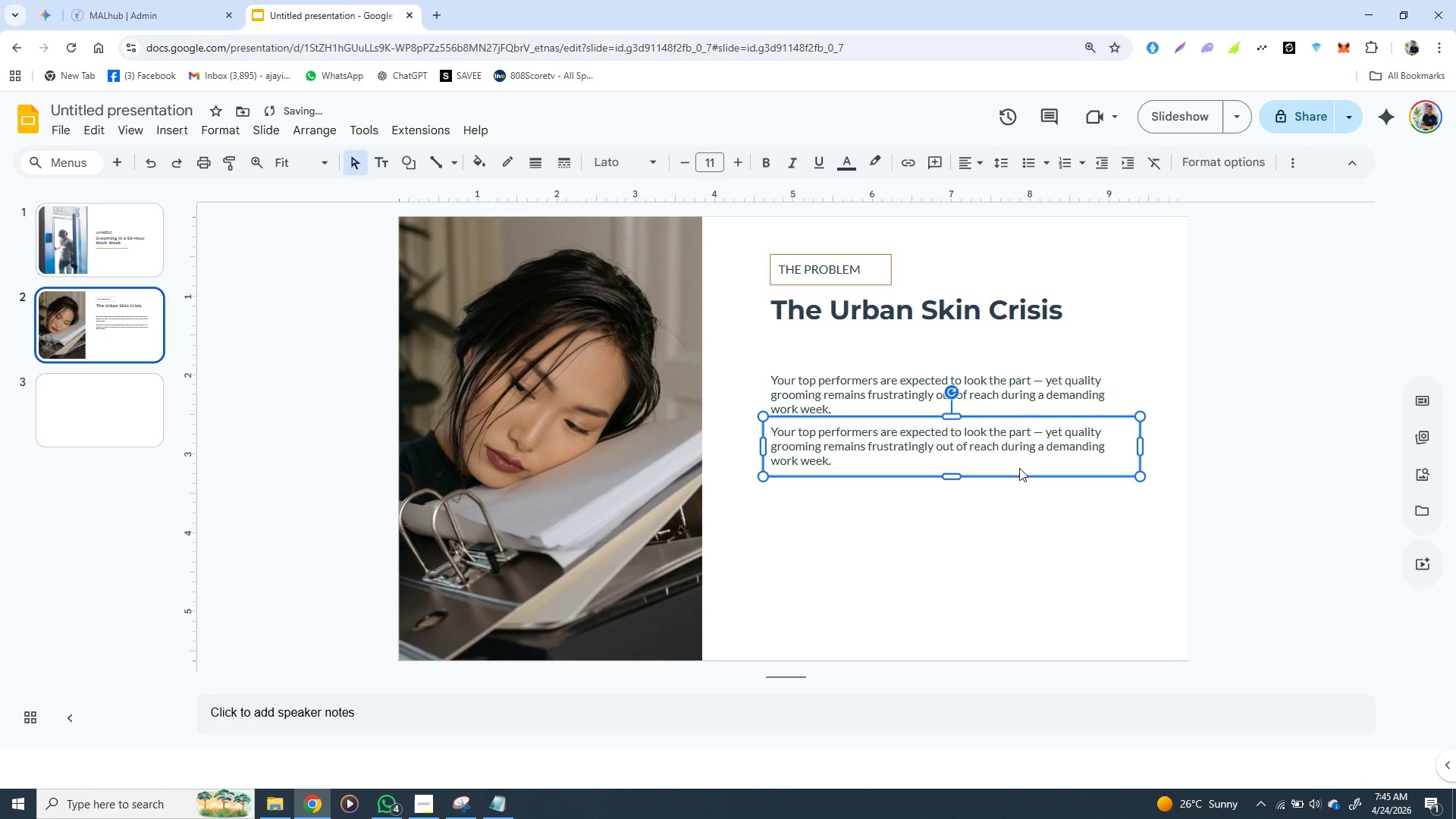 
key(ArrowDown)
 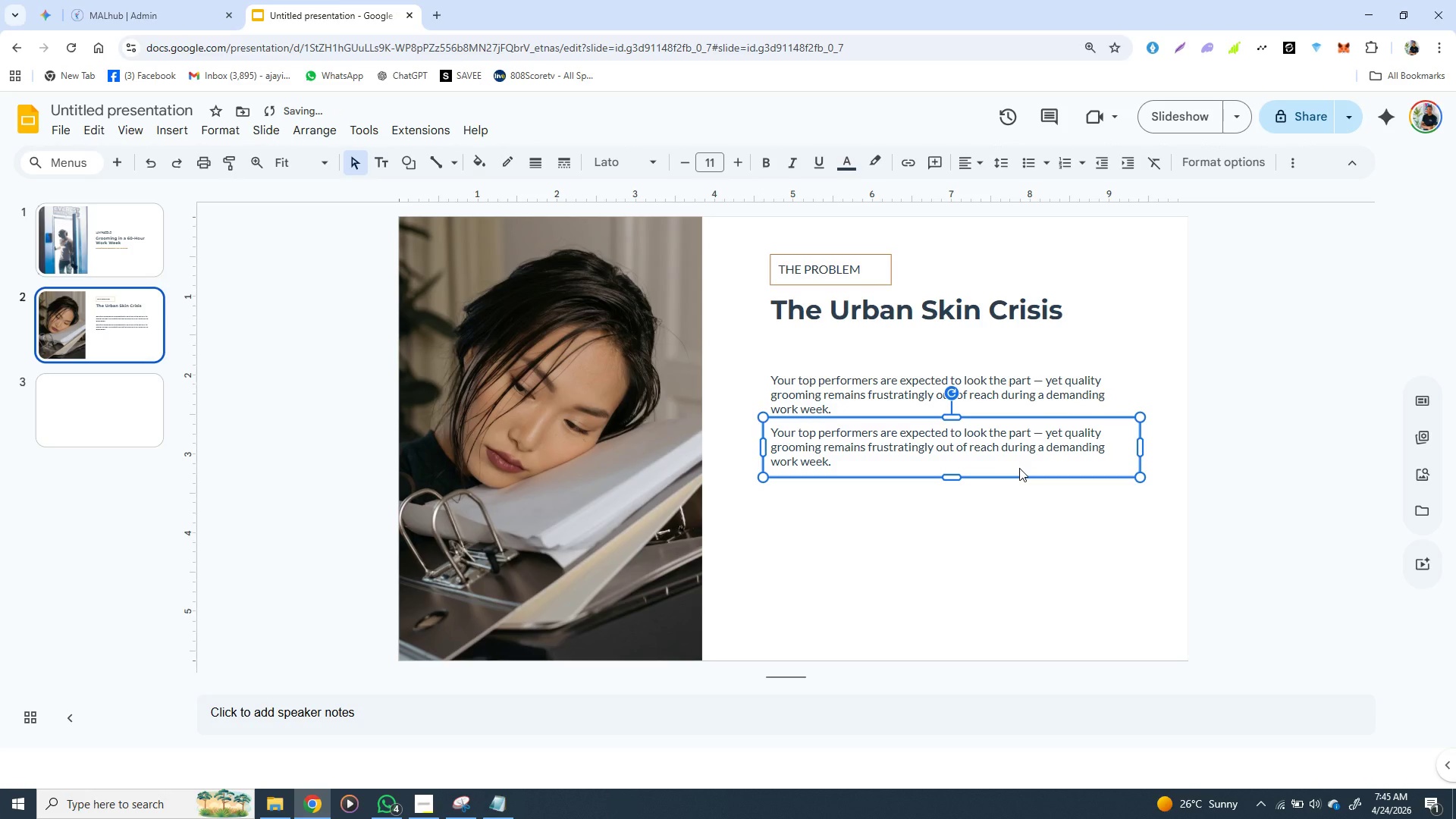 
key(ArrowDown)
 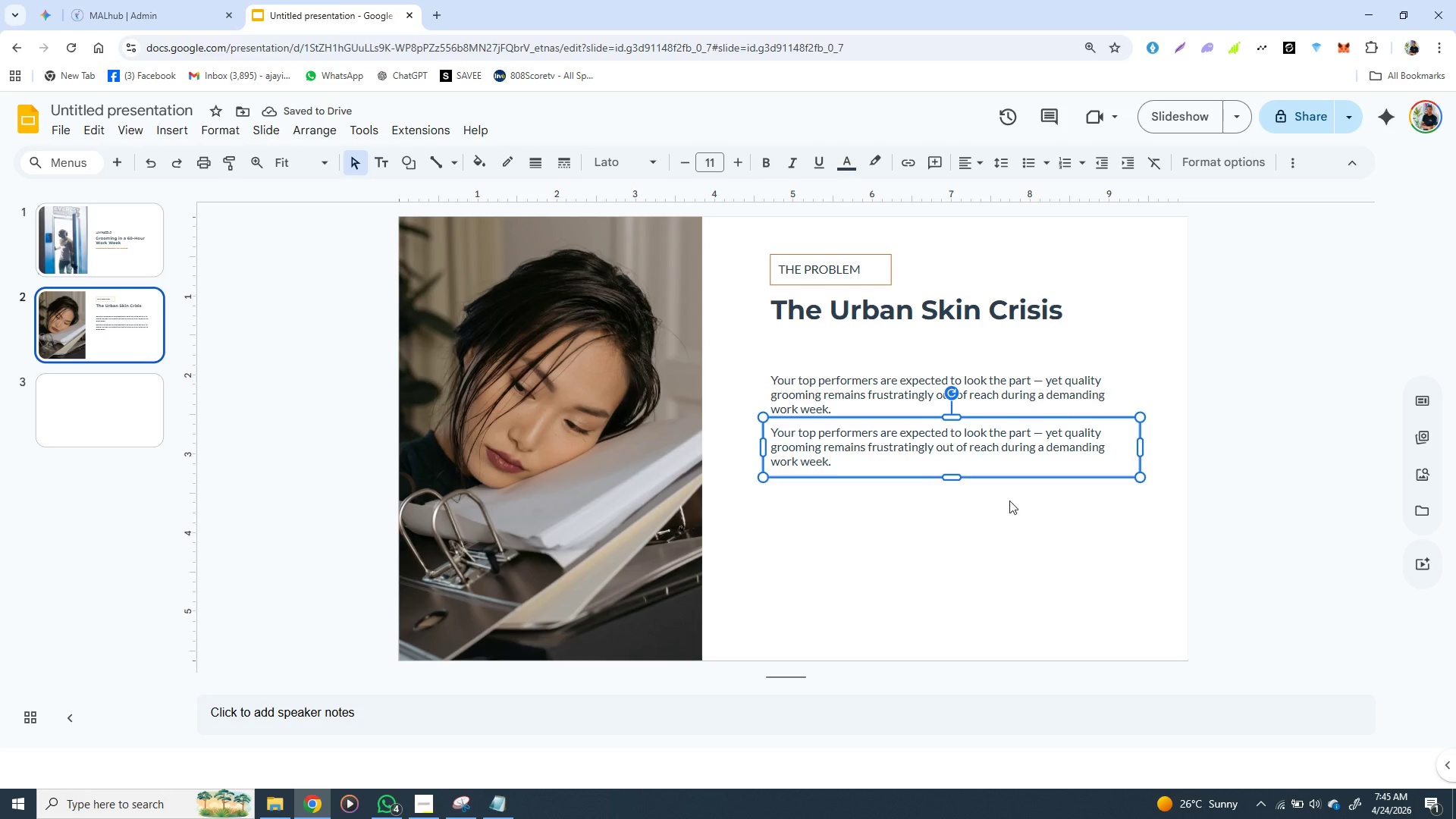 
left_click([878, 501])
 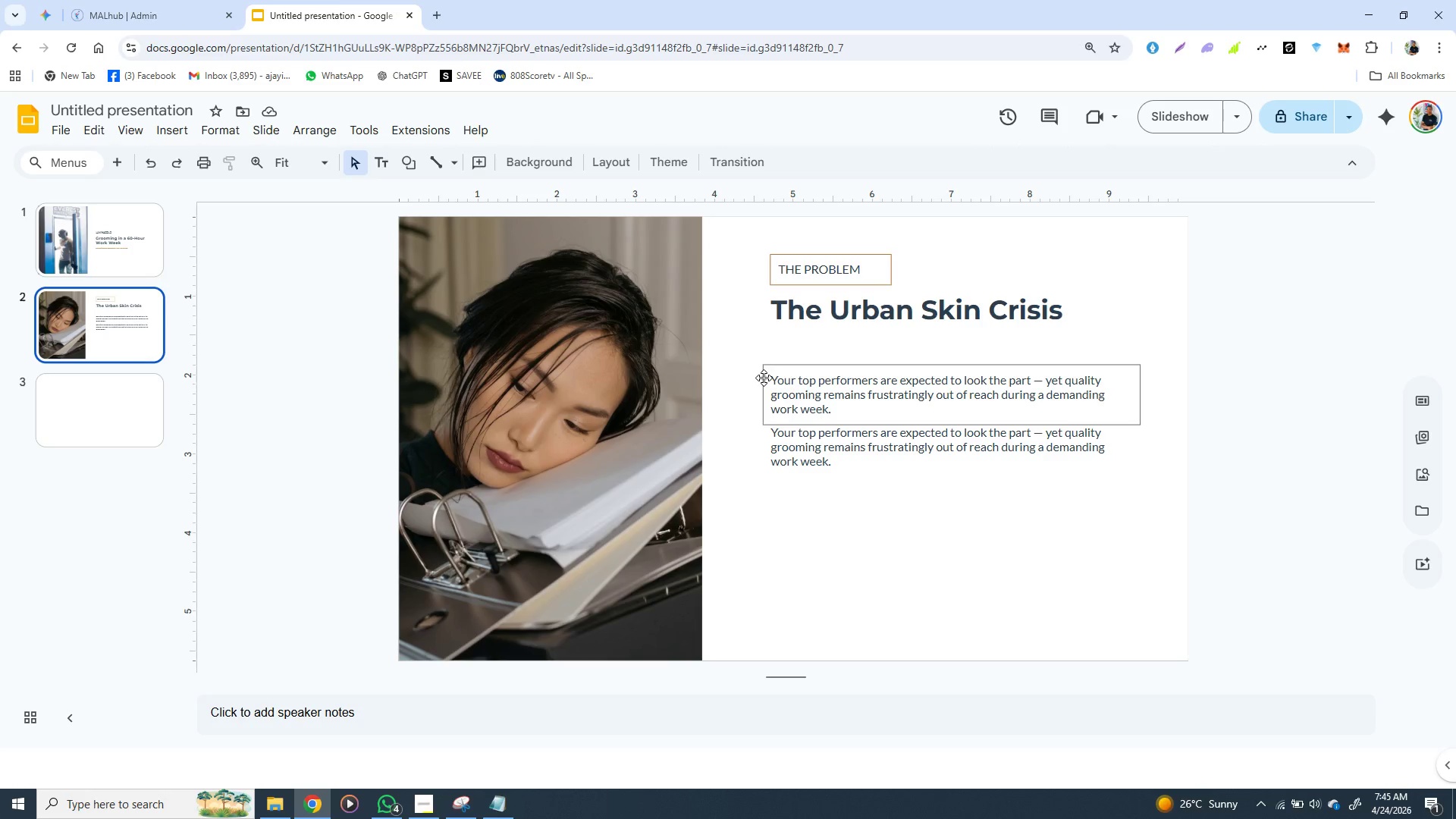 
double_click([821, 392])
 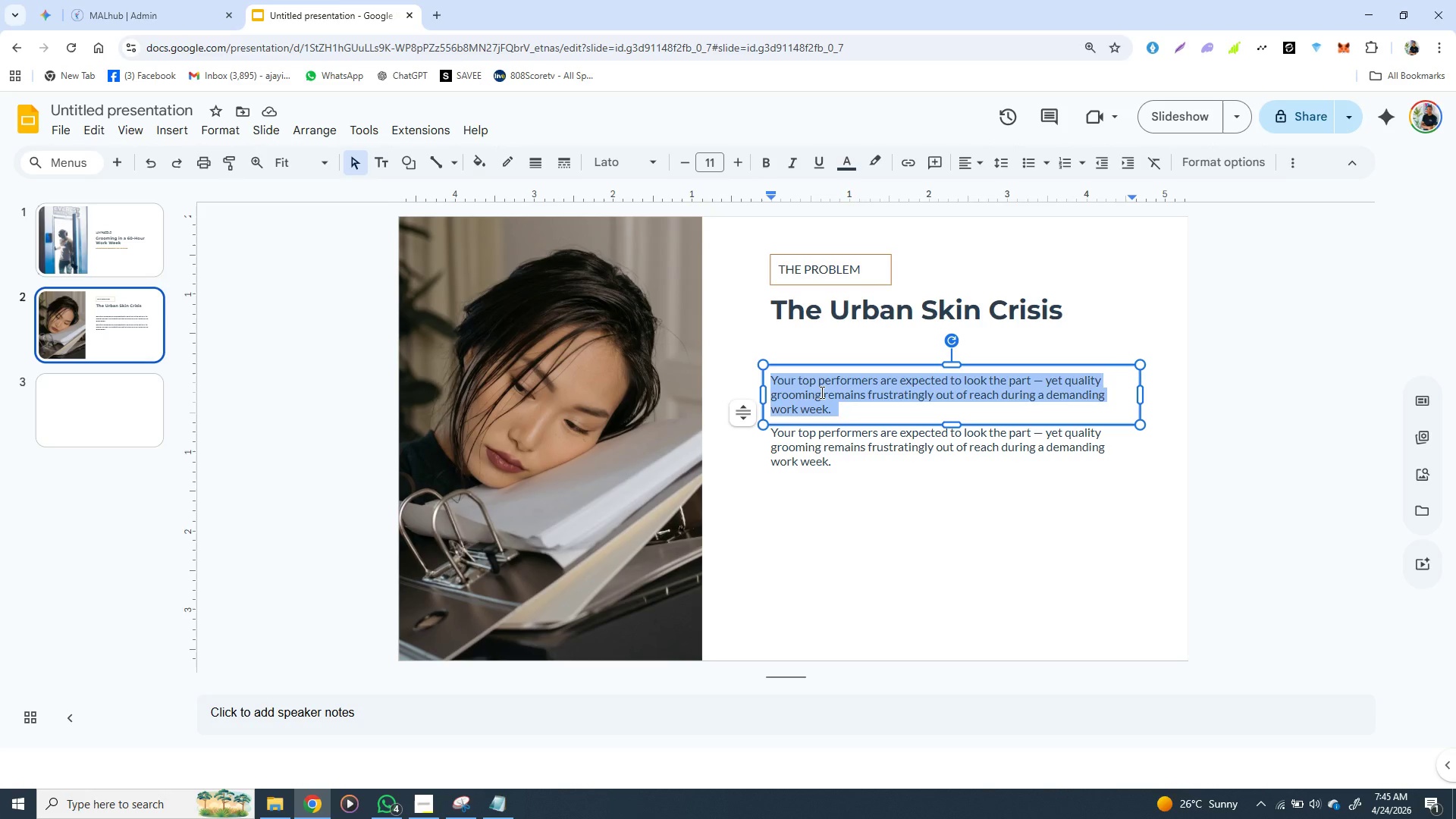 
triple_click([821, 392])
 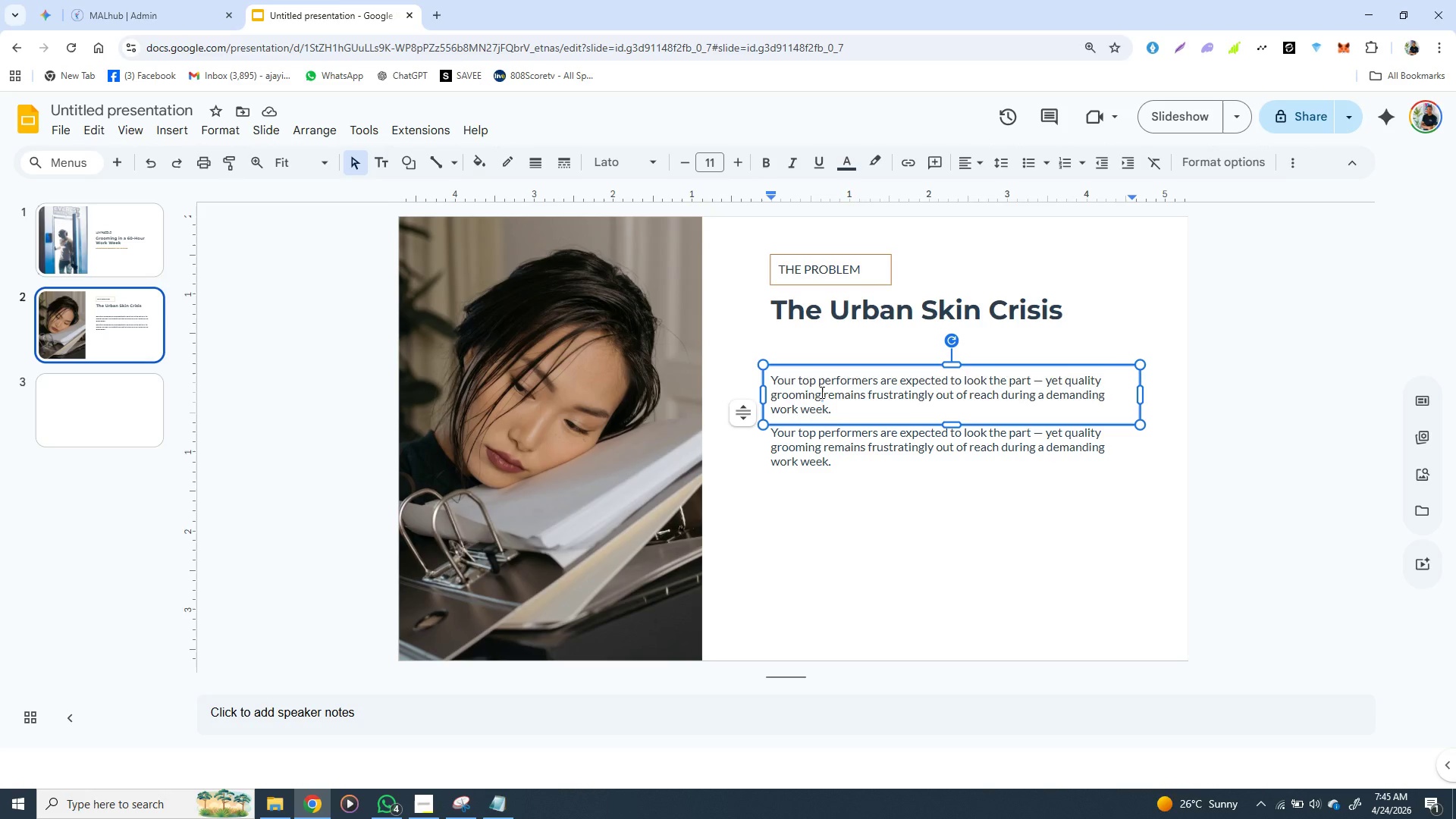 
triple_click([821, 392])
 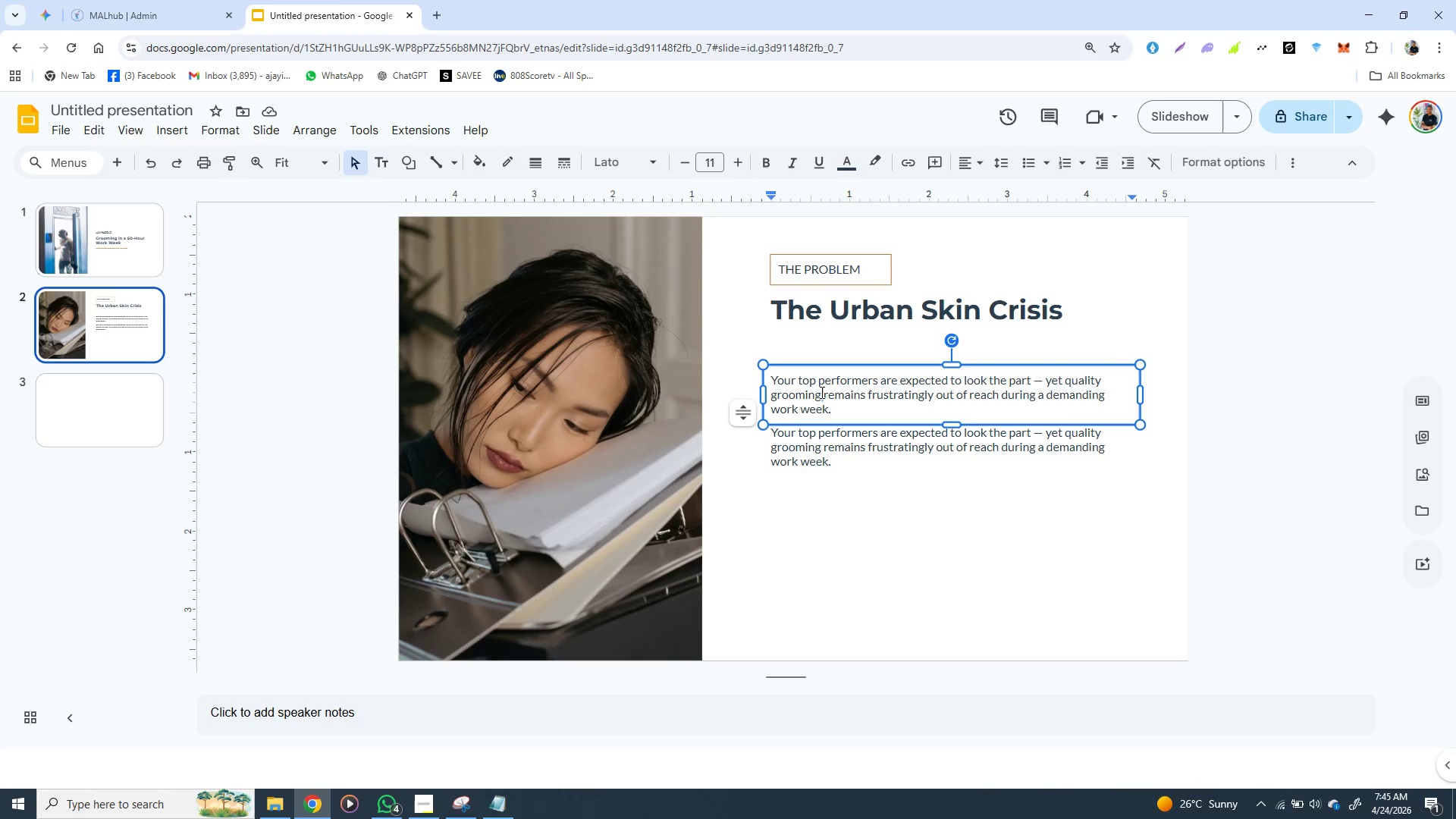 
triple_click([821, 392])
 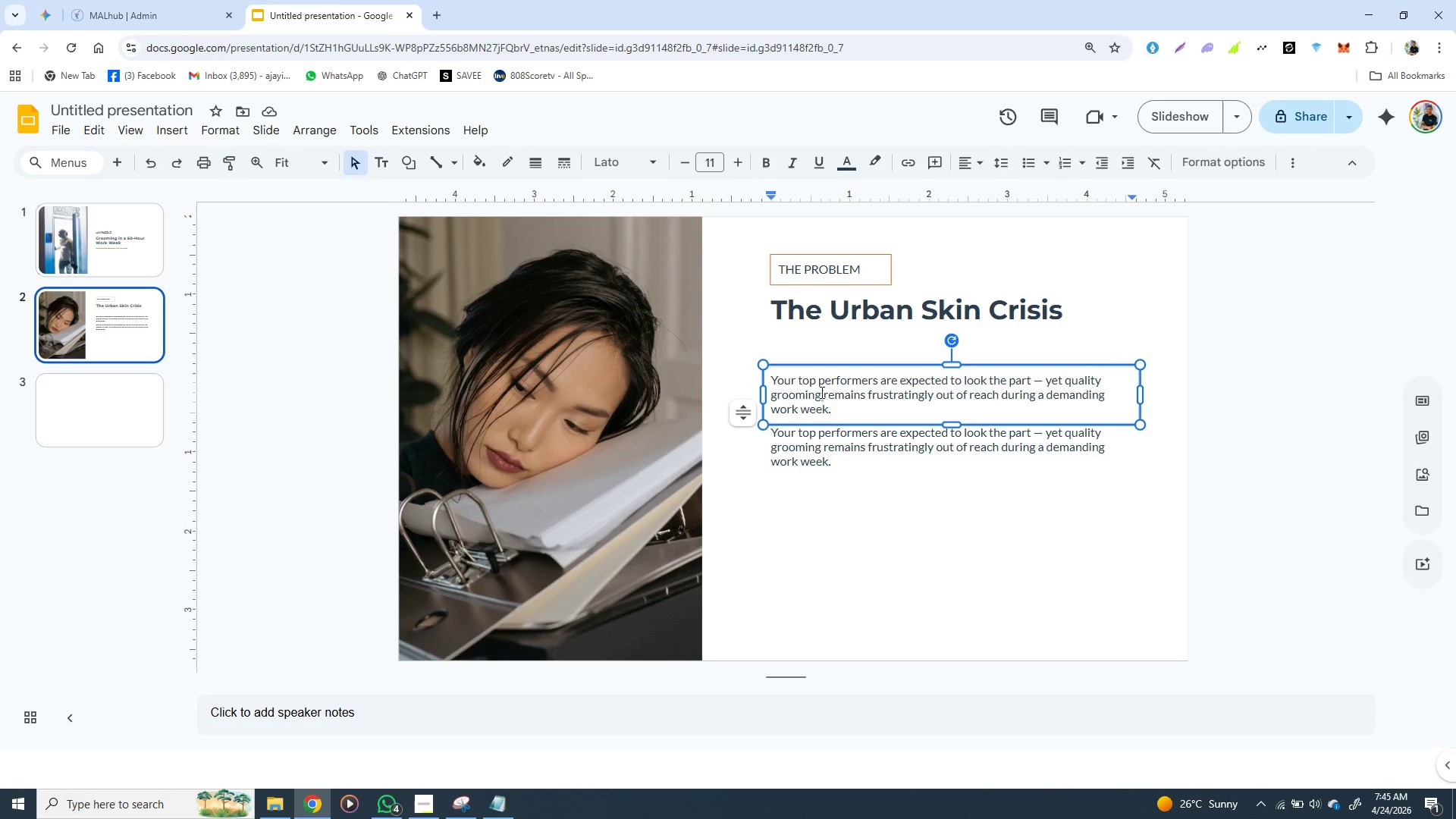 
triple_click([821, 392])
 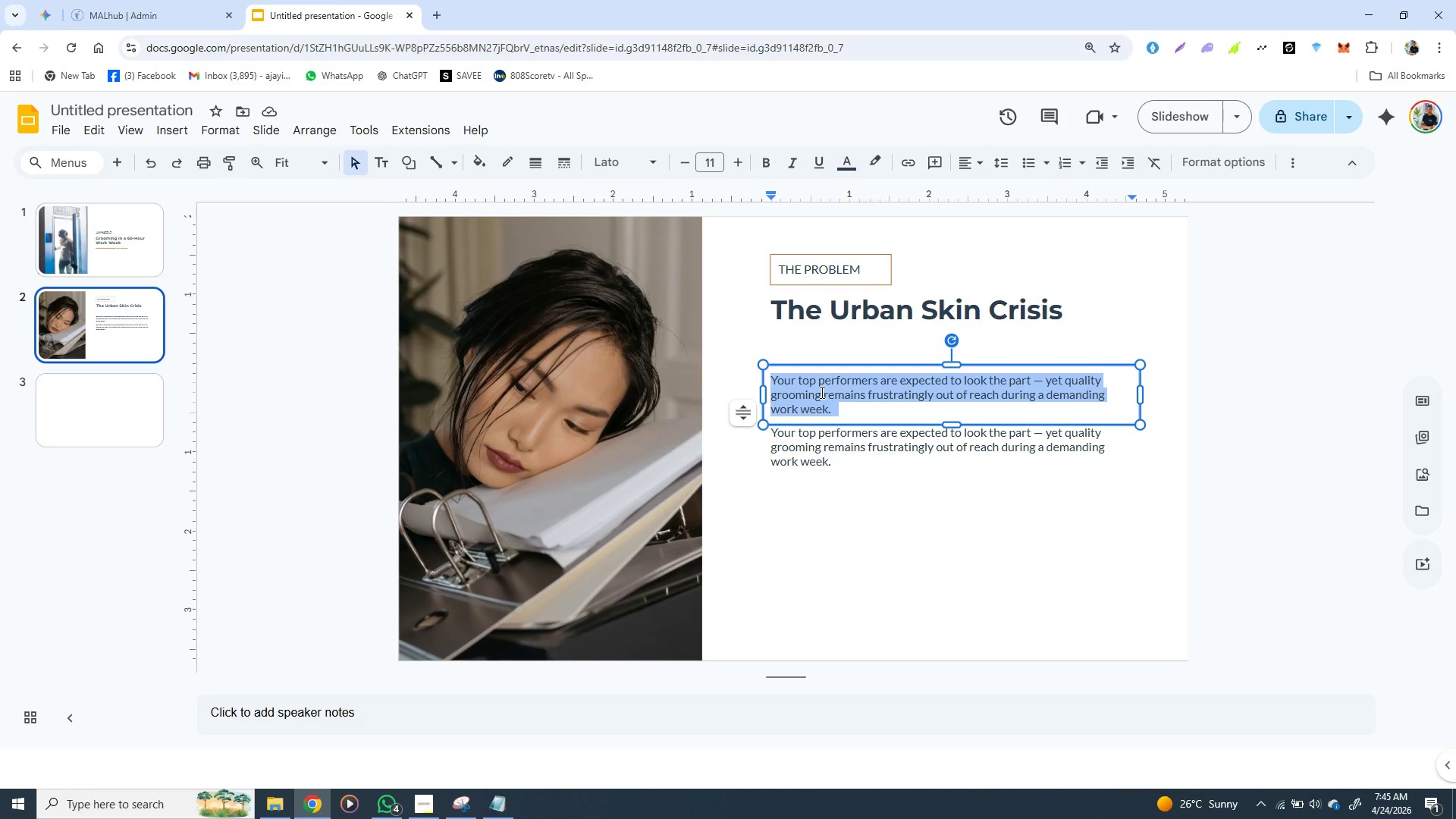 
triple_click([821, 392])
 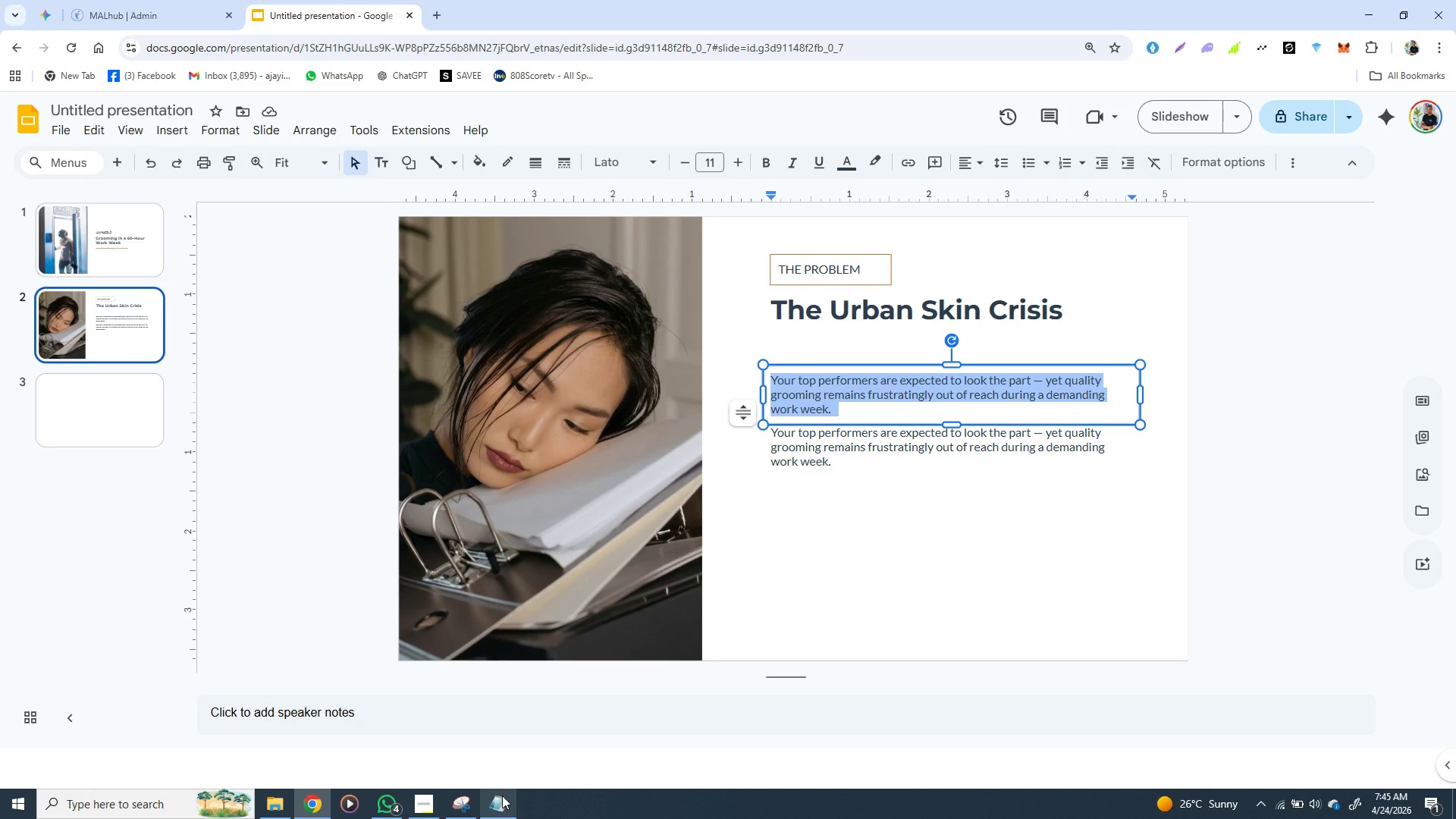 
left_click([502, 796])
 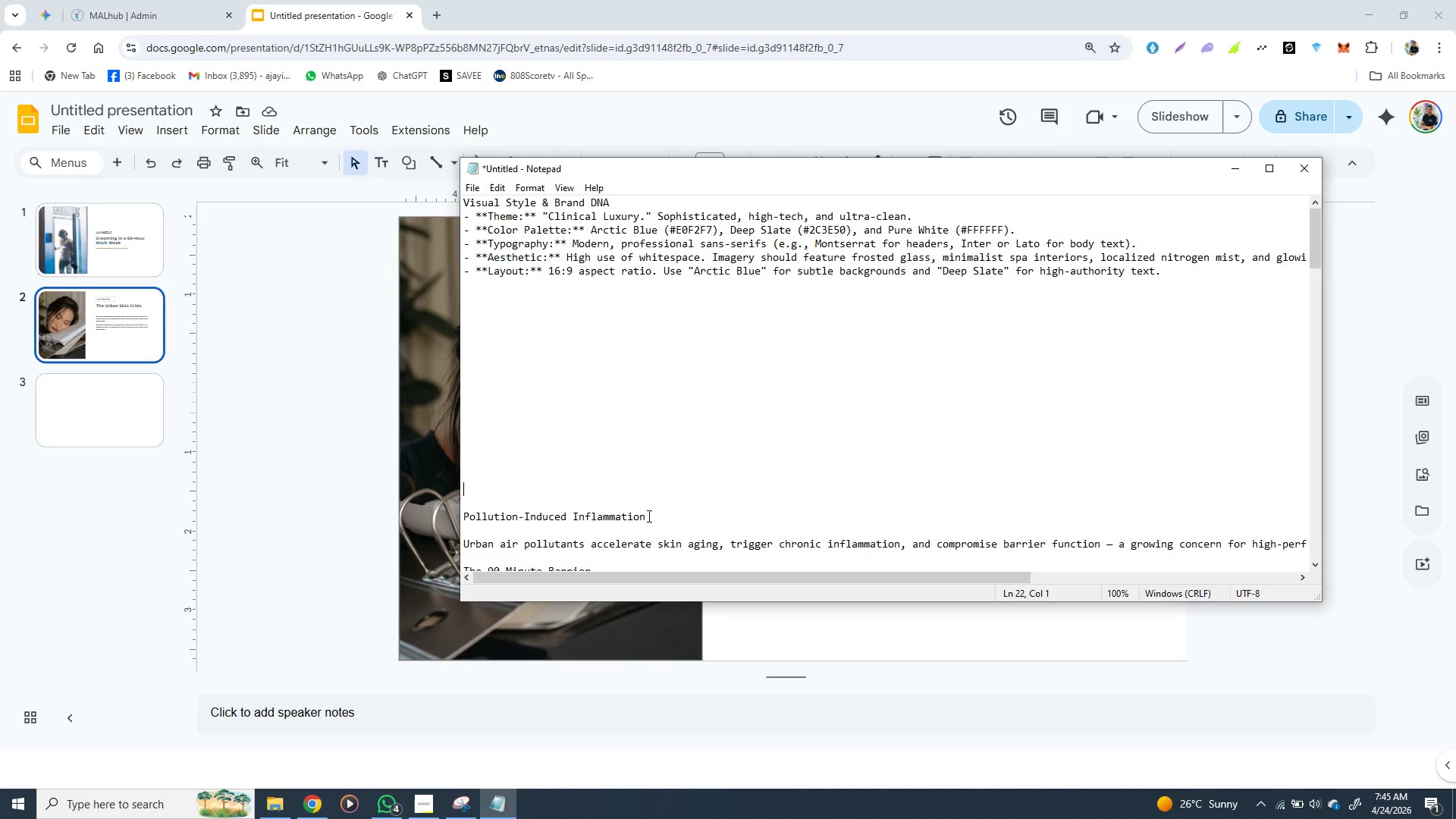 
left_click_drag(start_coordinate=[648, 516], to_coordinate=[464, 519])
 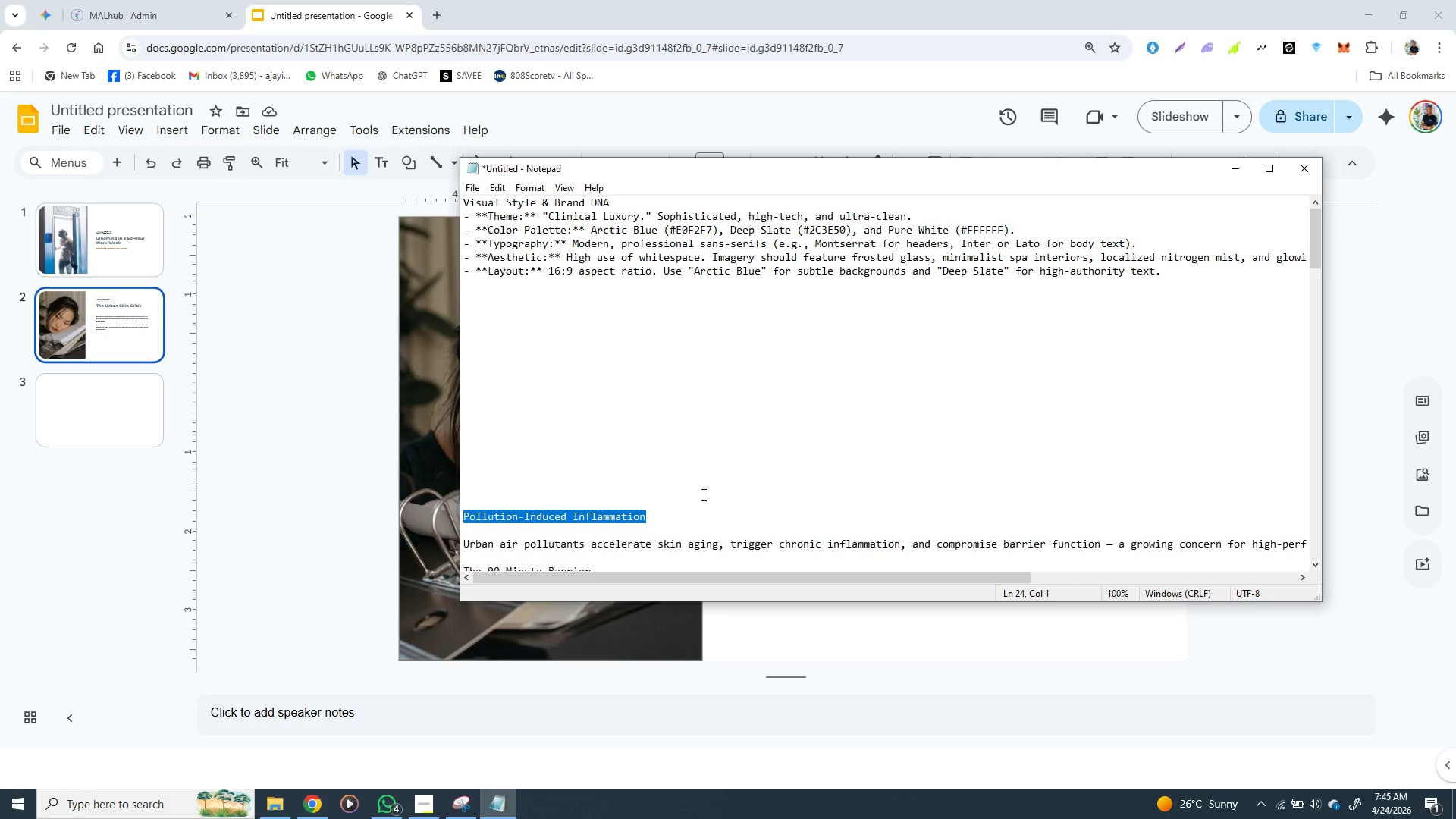 
key(Control+X)
 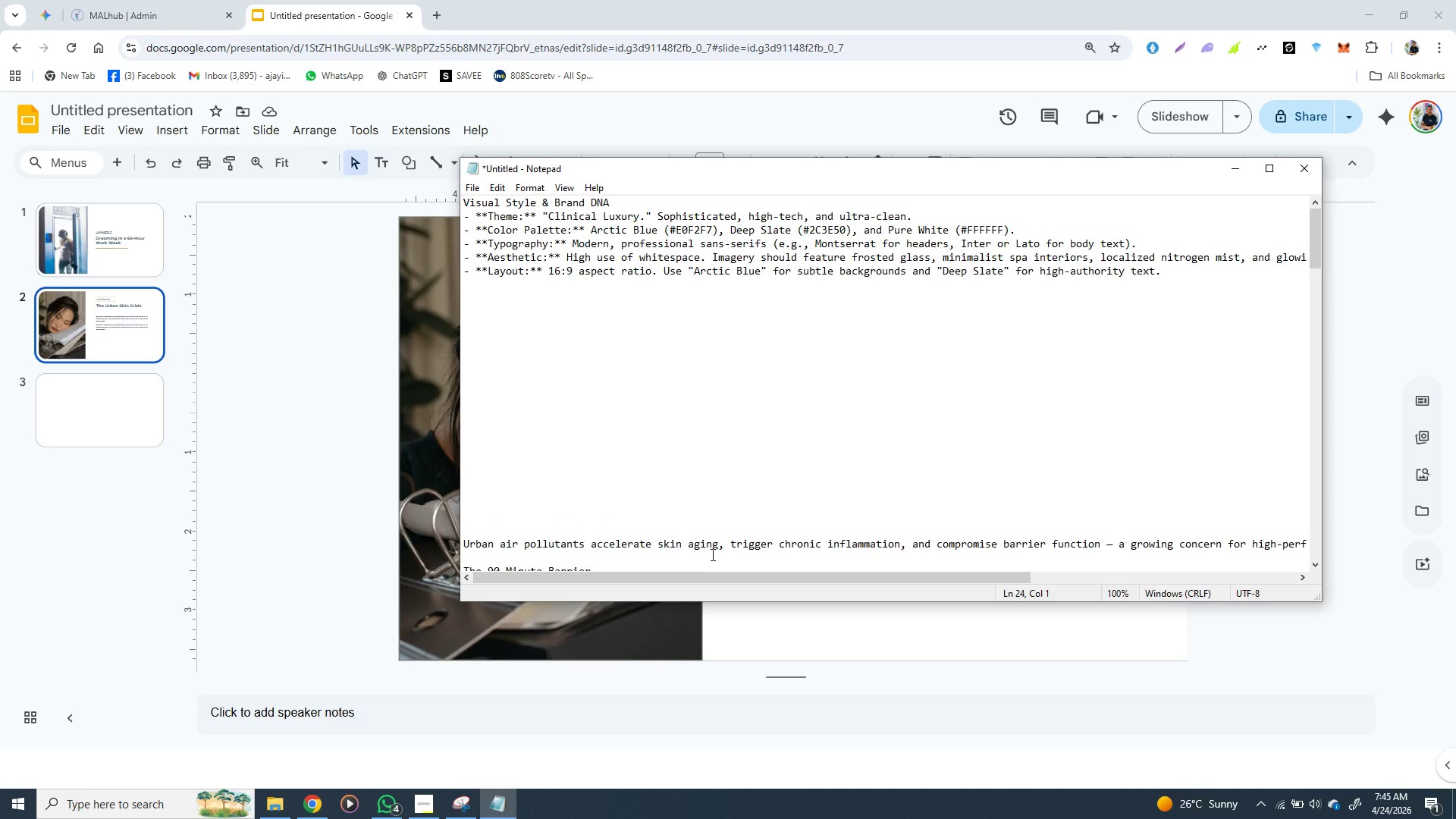 
left_click([636, 654])
 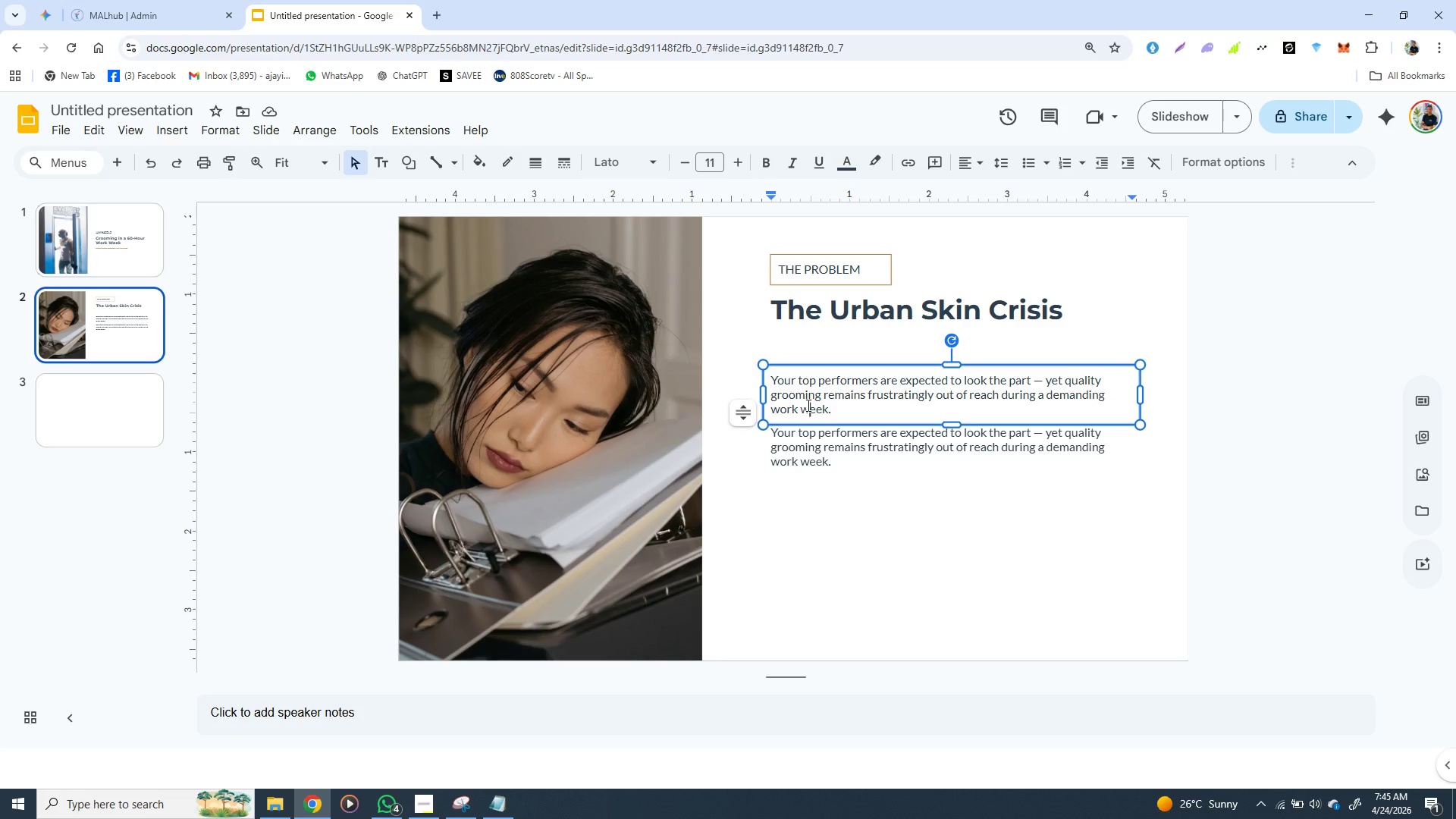 
double_click([807, 405])
 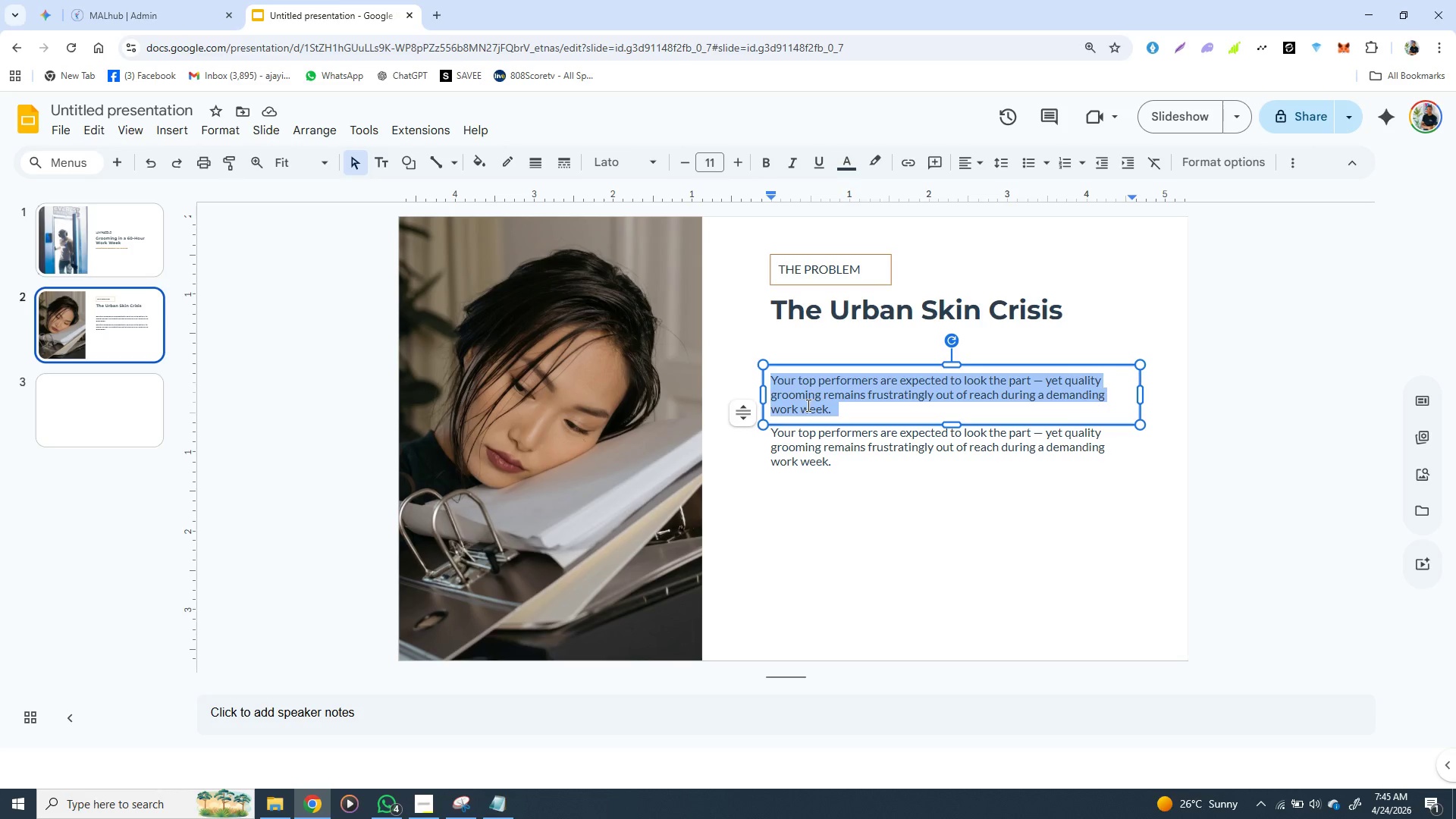 
triple_click([807, 405])
 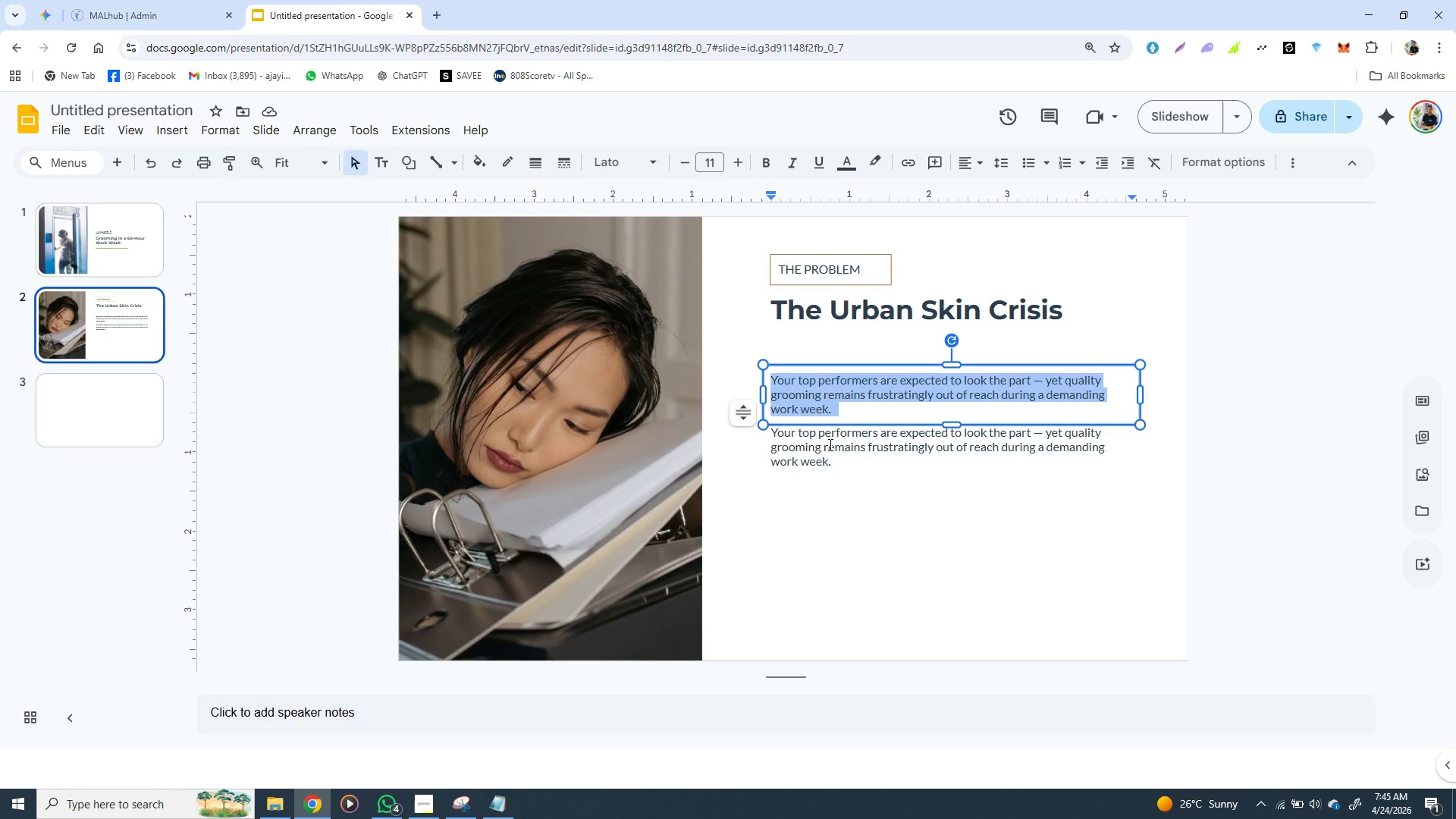 
hold_key(key=ControlLeft, duration=1.5)
 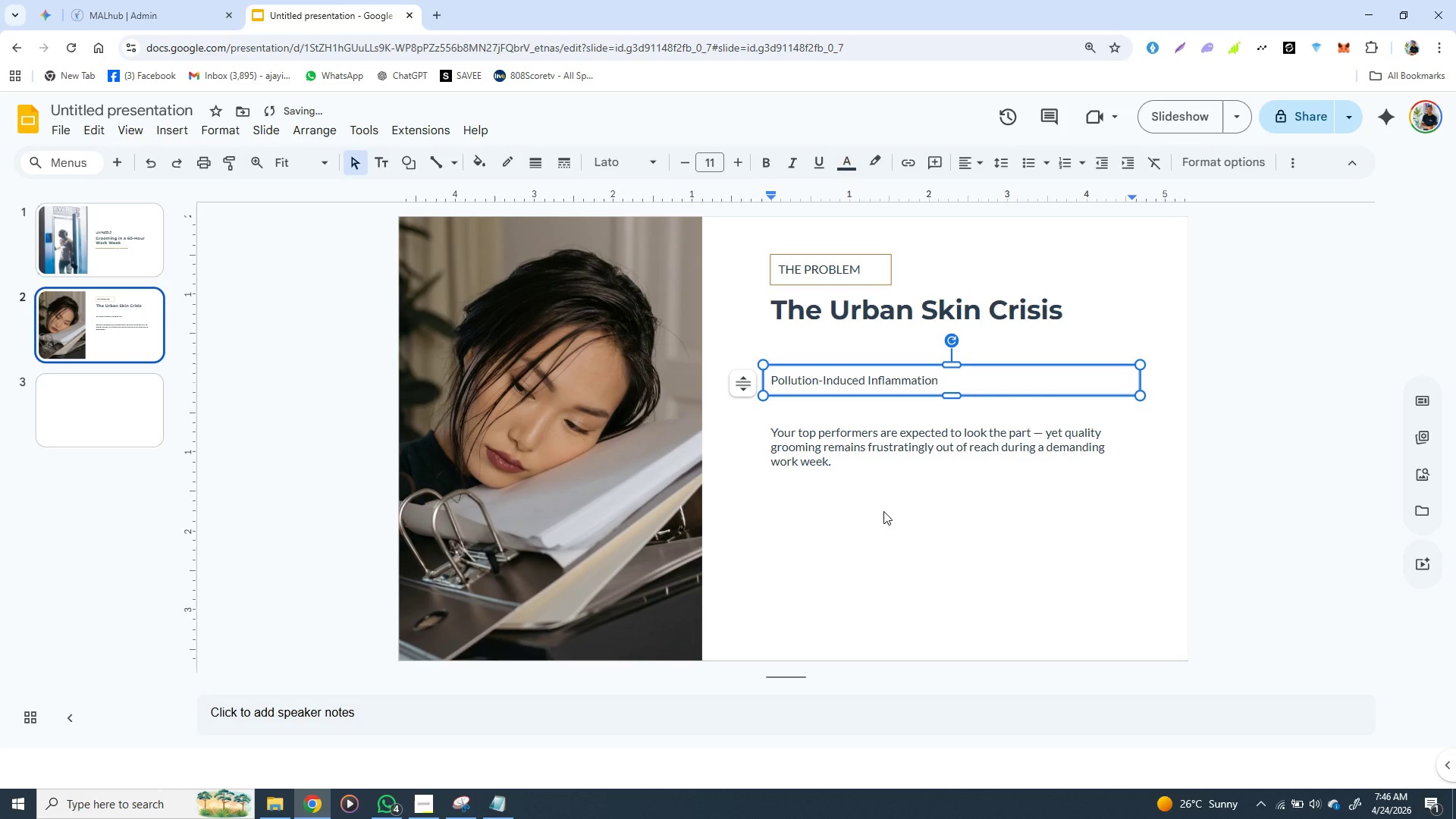 
key(Control+V)
 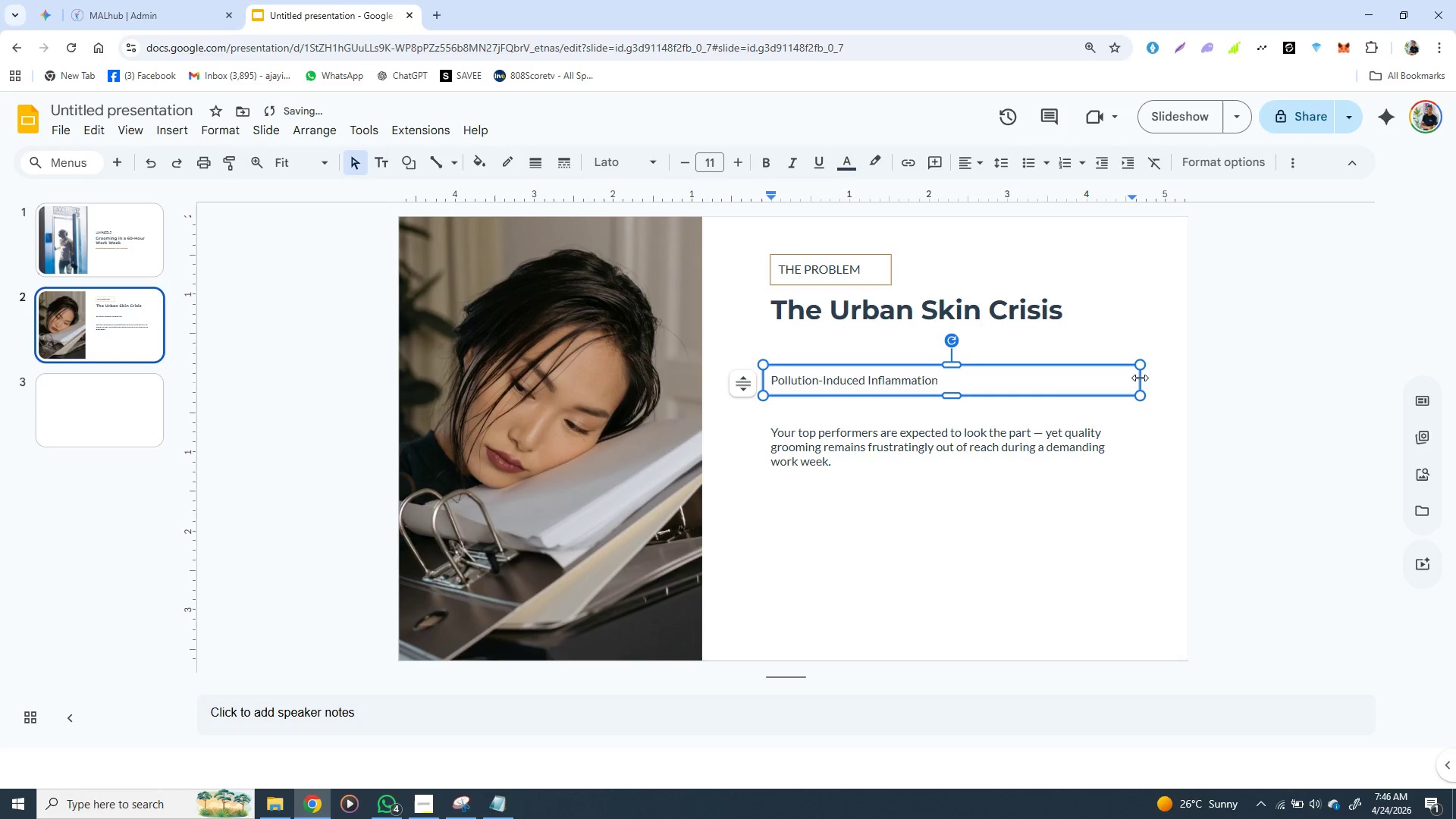 
left_click_drag(start_coordinate=[1140, 378], to_coordinate=[956, 387])
 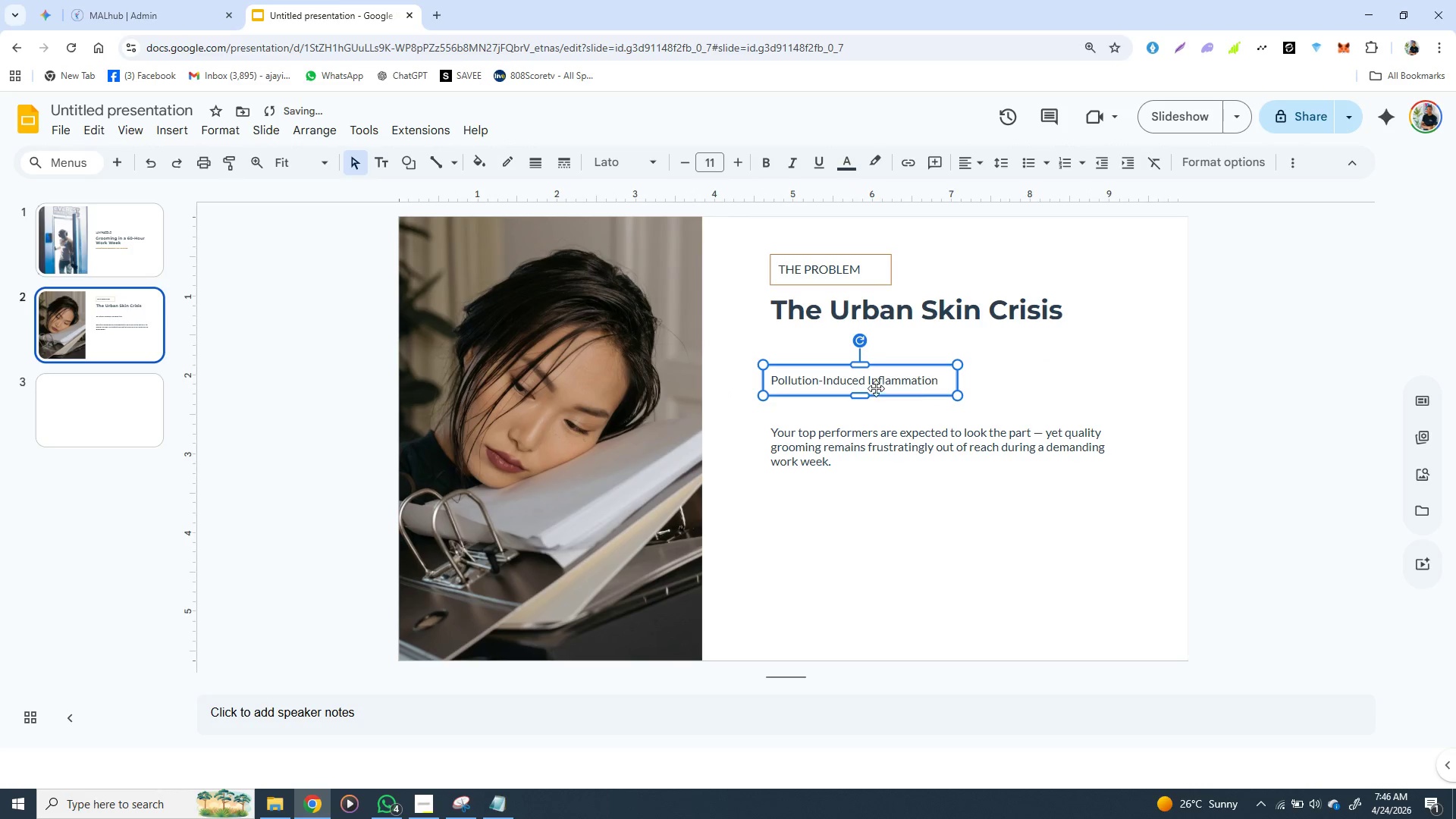 
double_click([874, 380])
 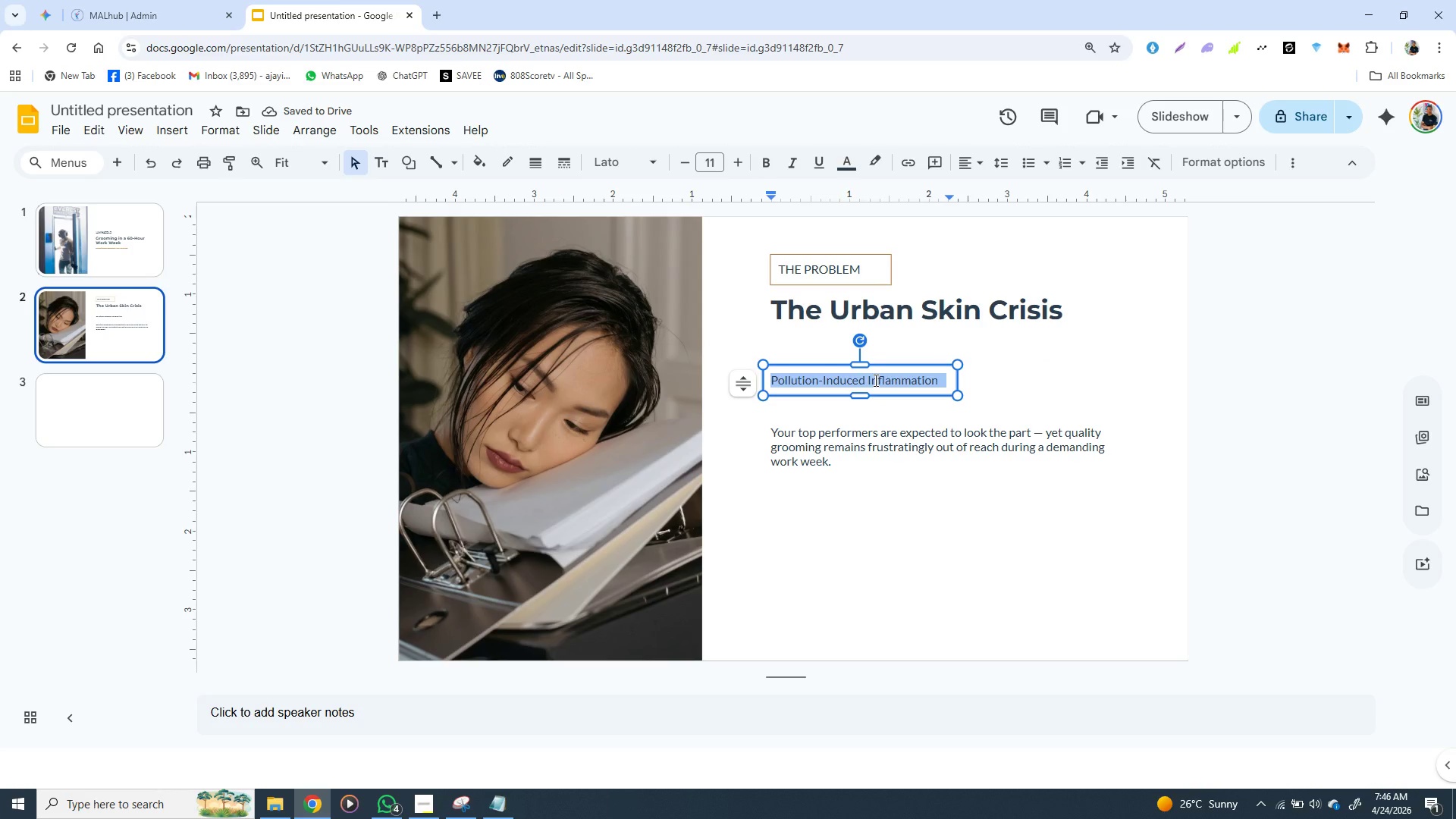 
triple_click([874, 380])
 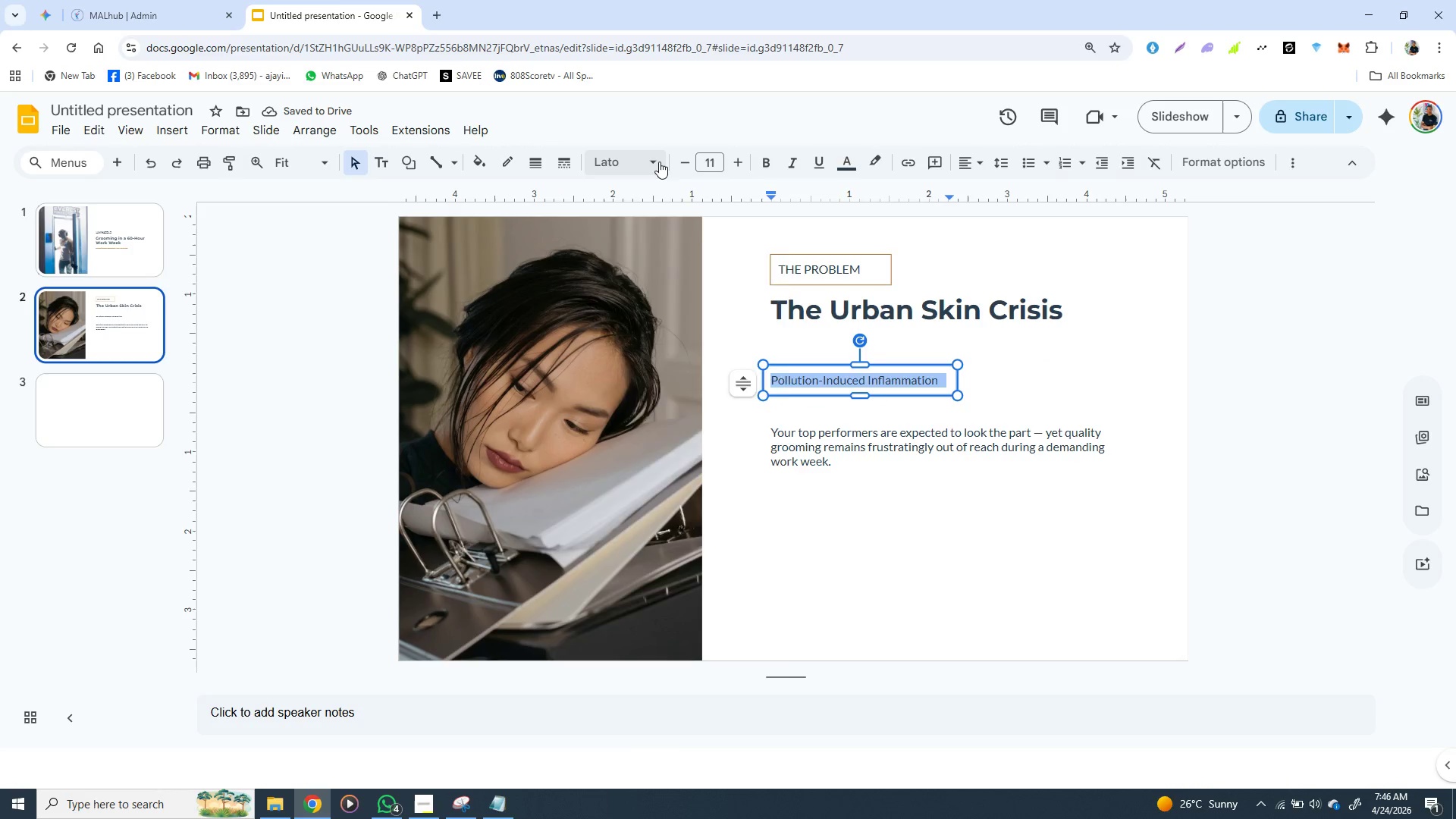 
left_click([657, 159])
 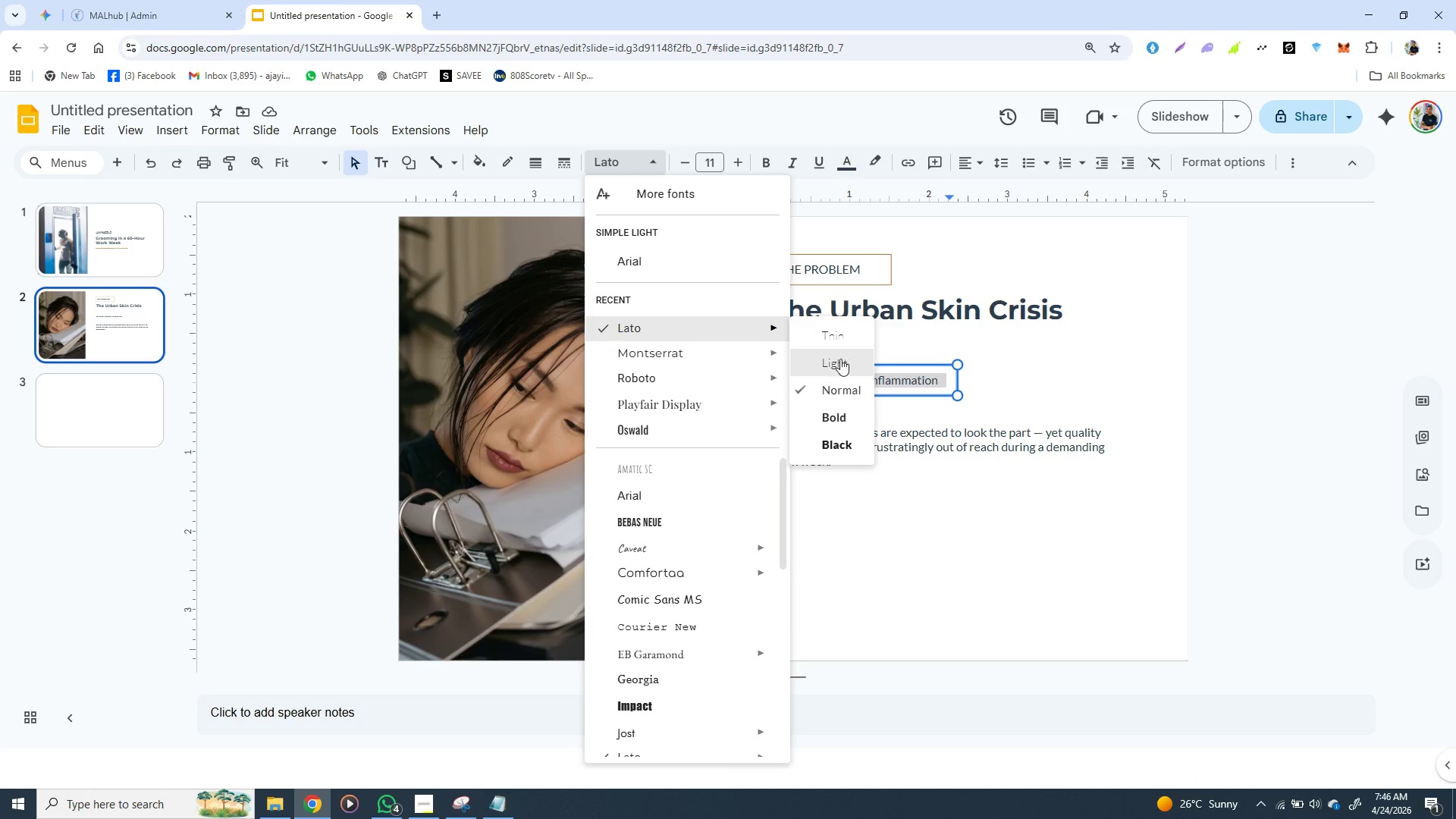 
left_click([1087, 384])
 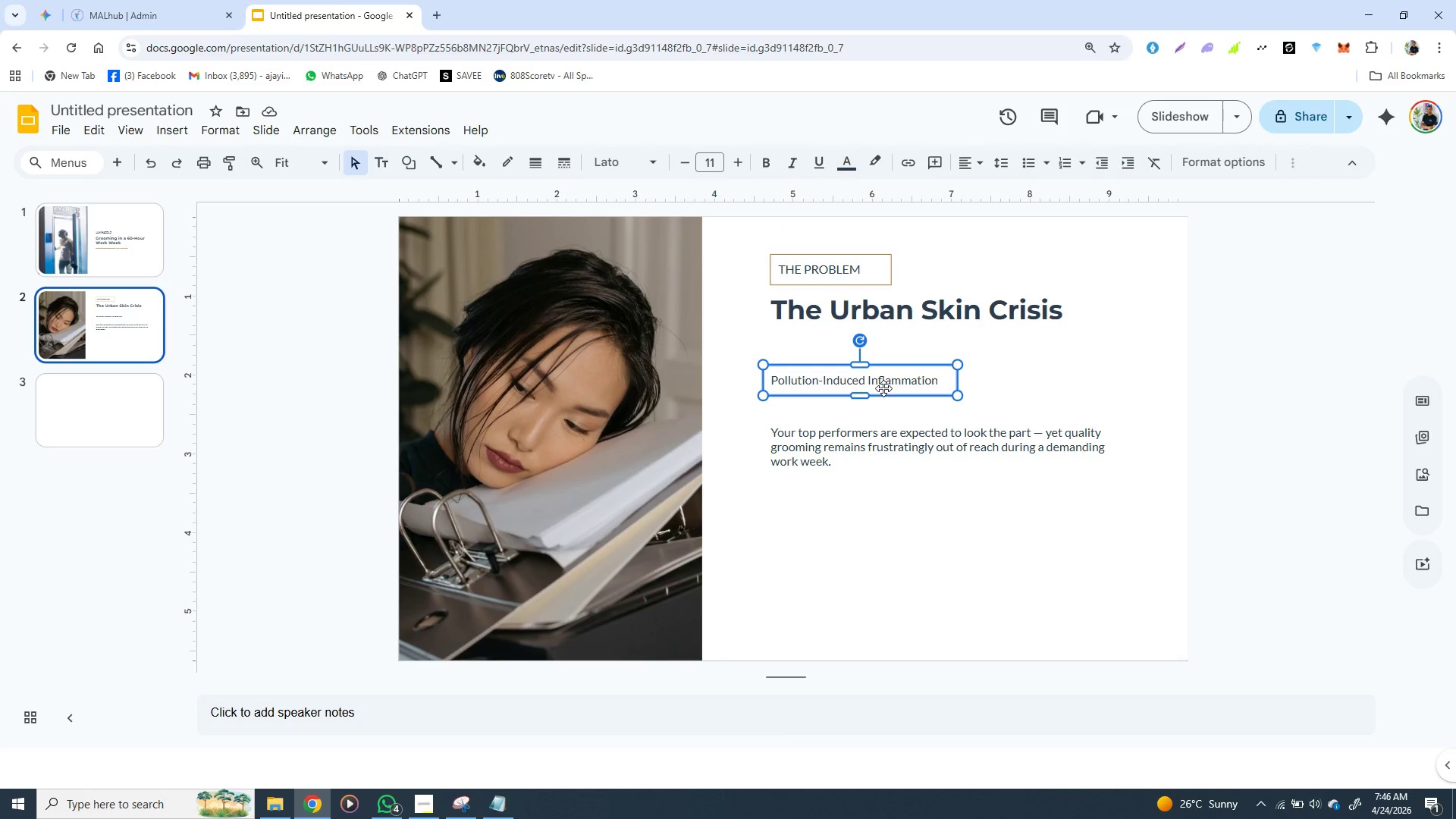 
double_click([883, 388])
 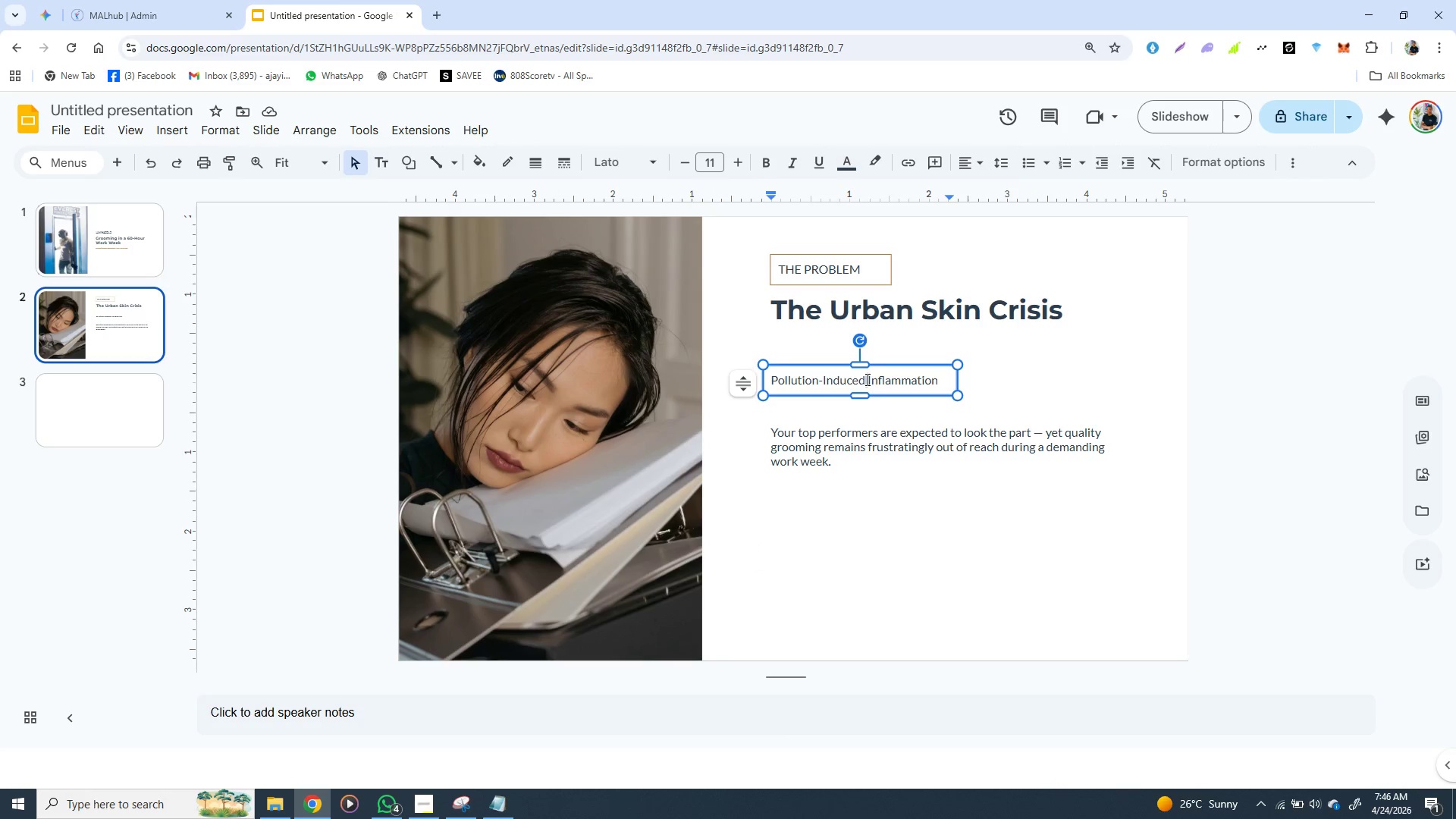 
double_click([866, 379])
 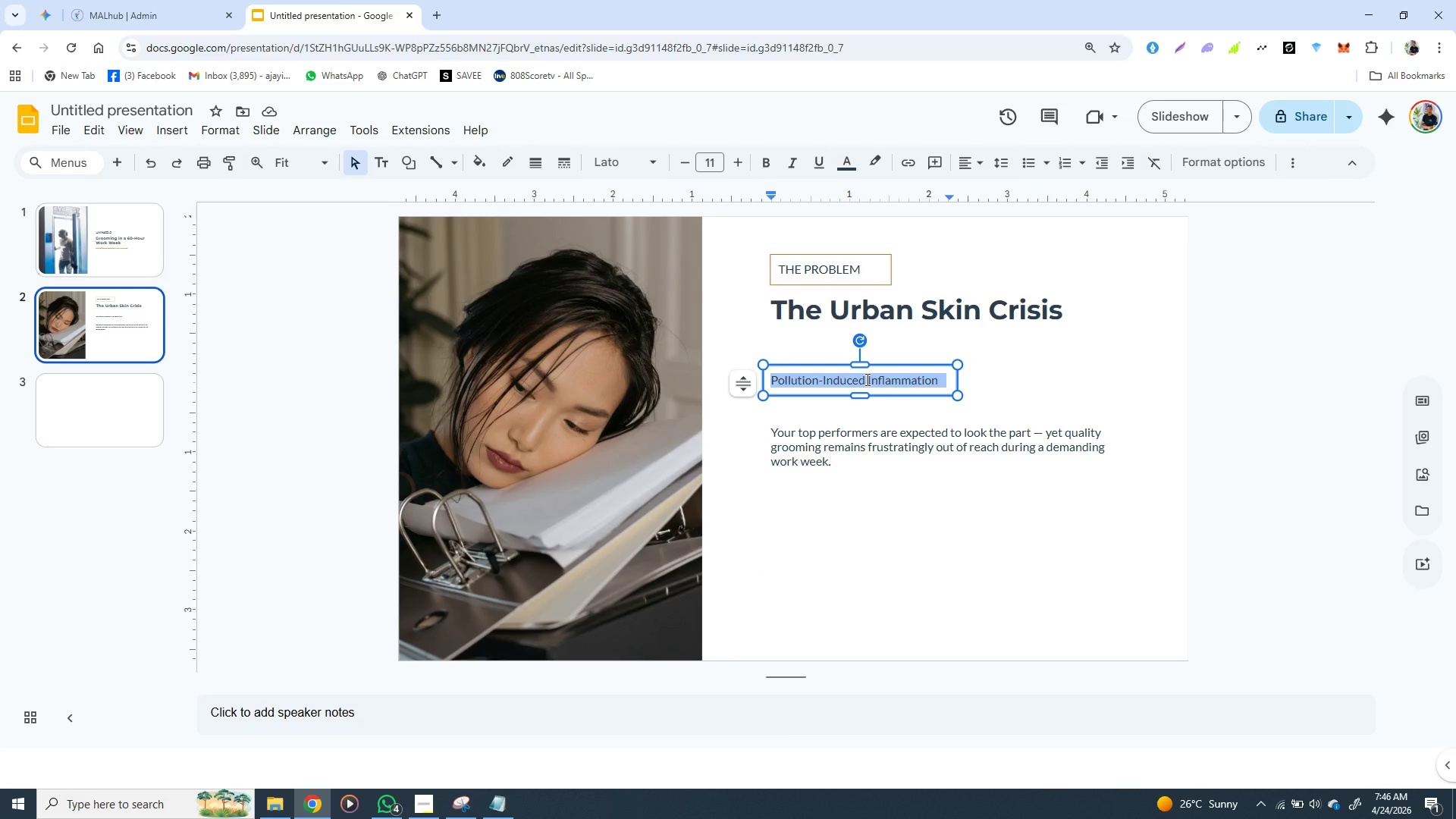 
triple_click([866, 379])
 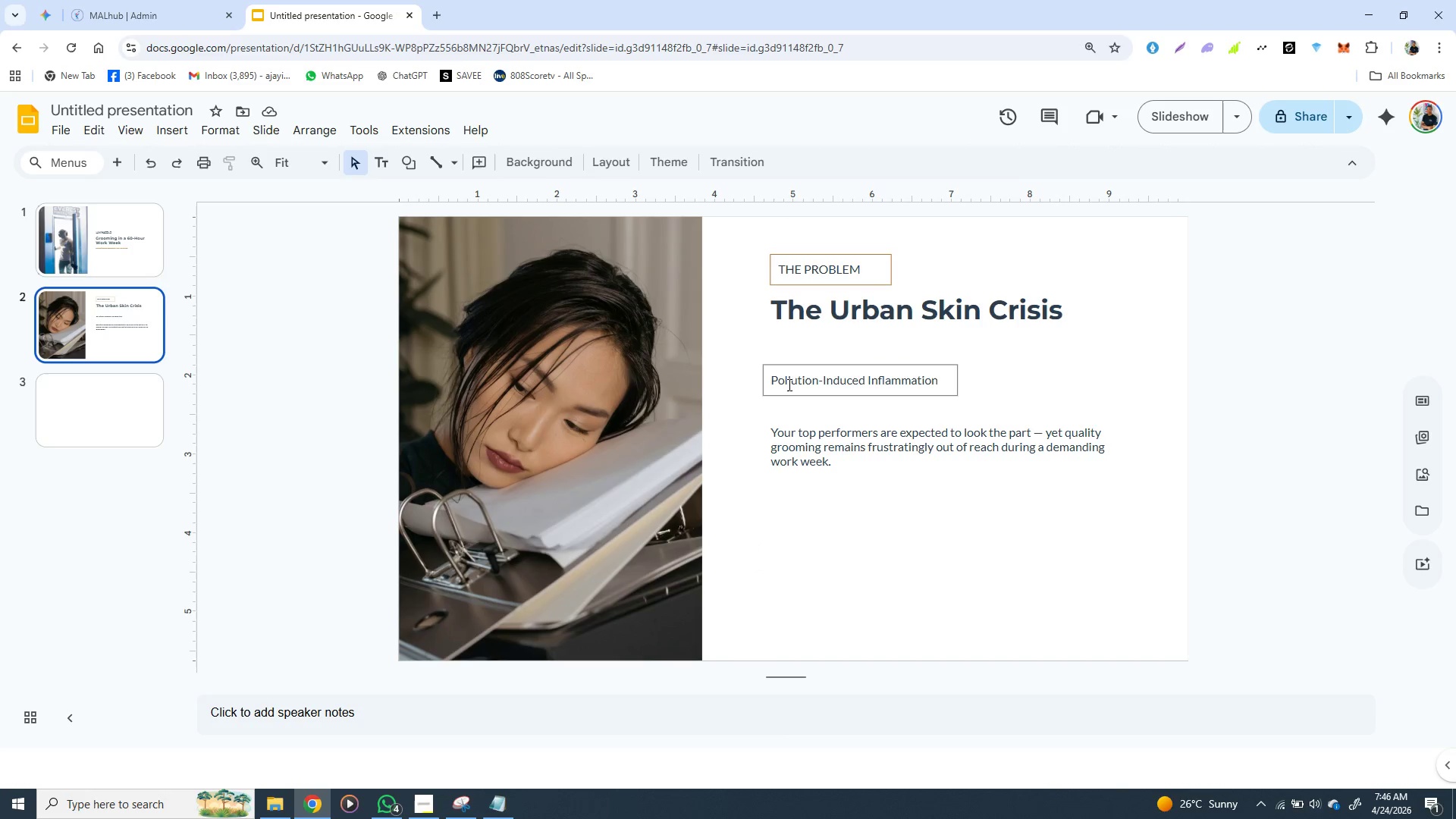 
double_click([808, 436])
 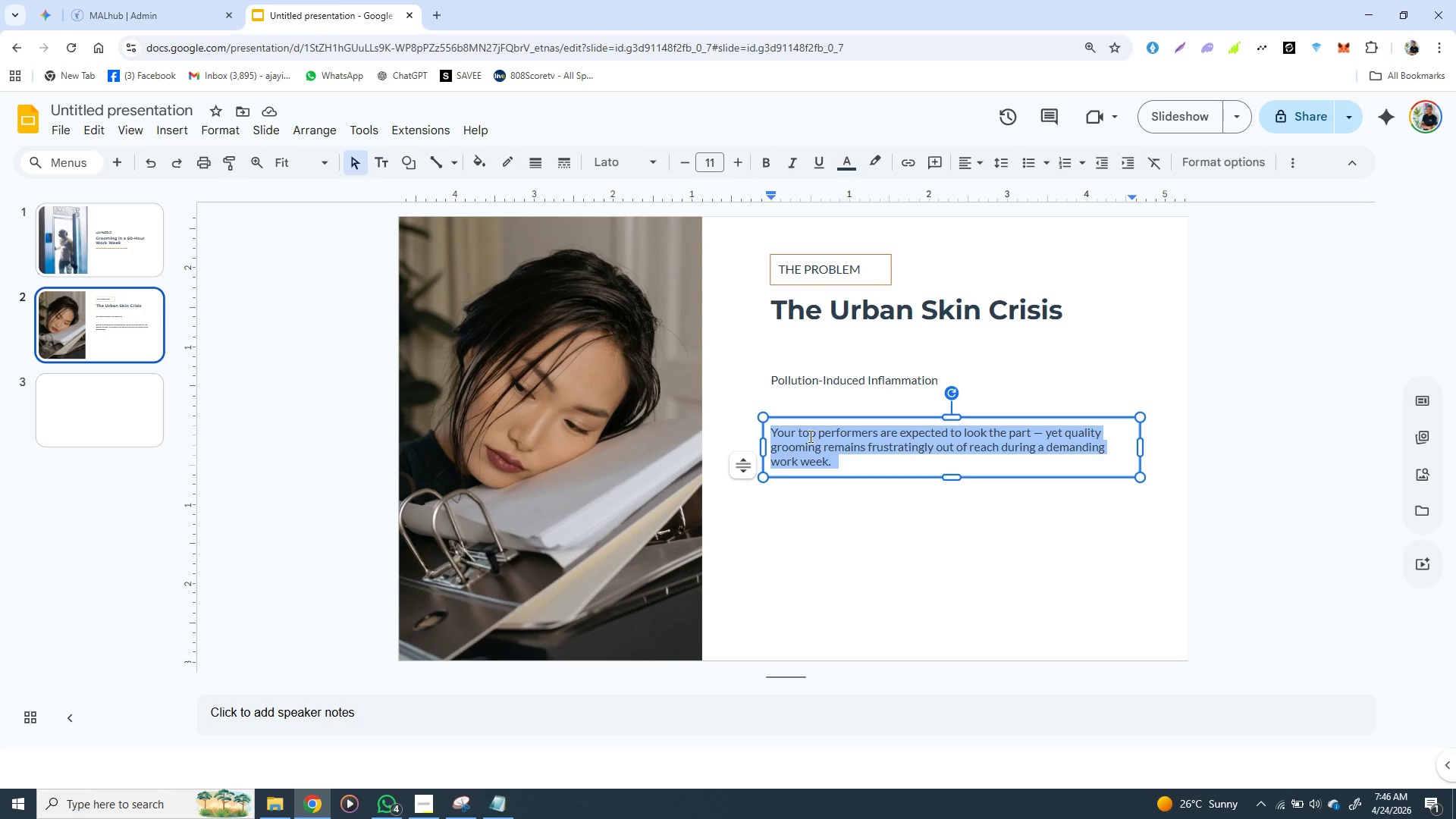 
triple_click([809, 436])
 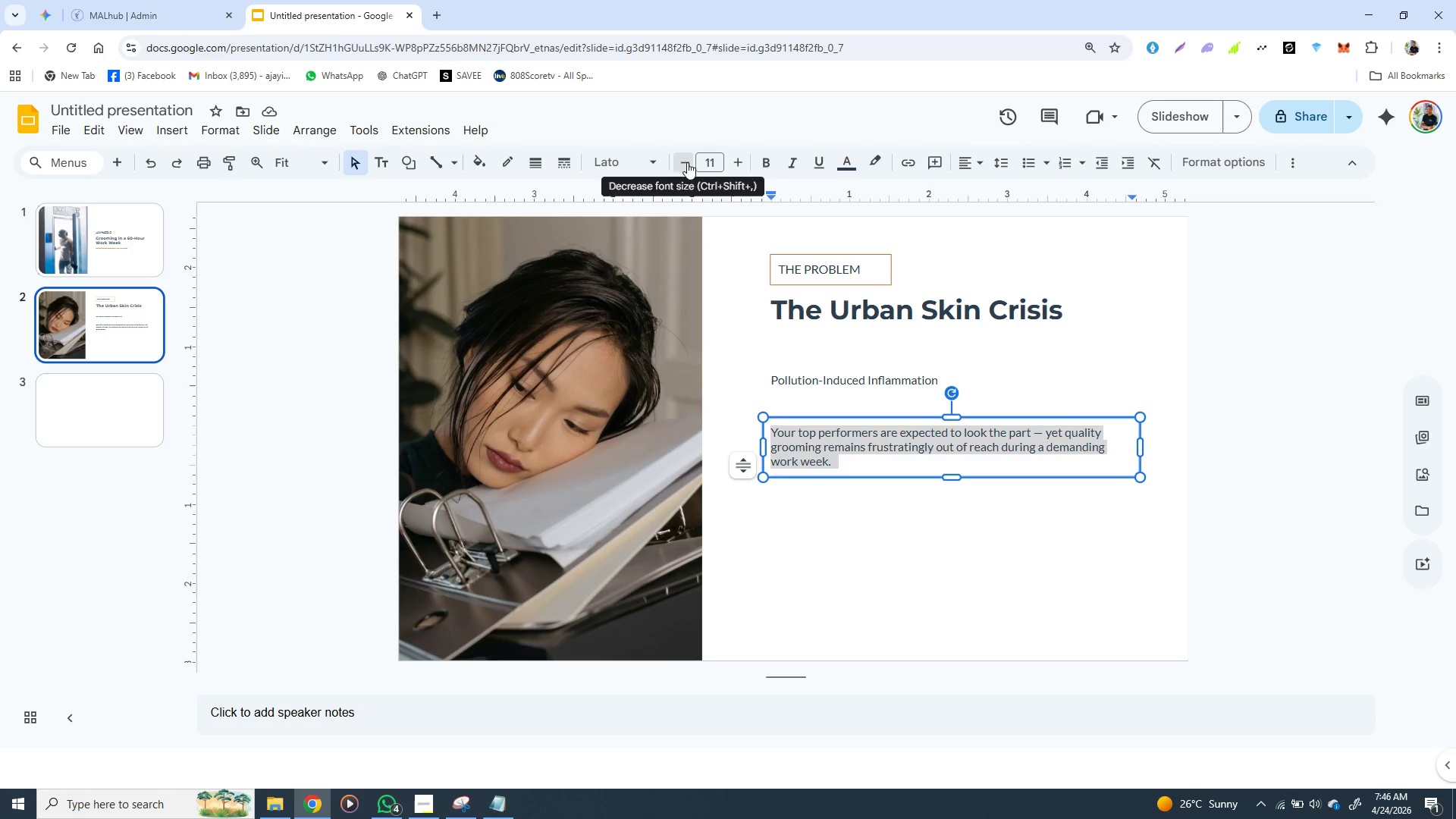 
double_click([687, 162])
 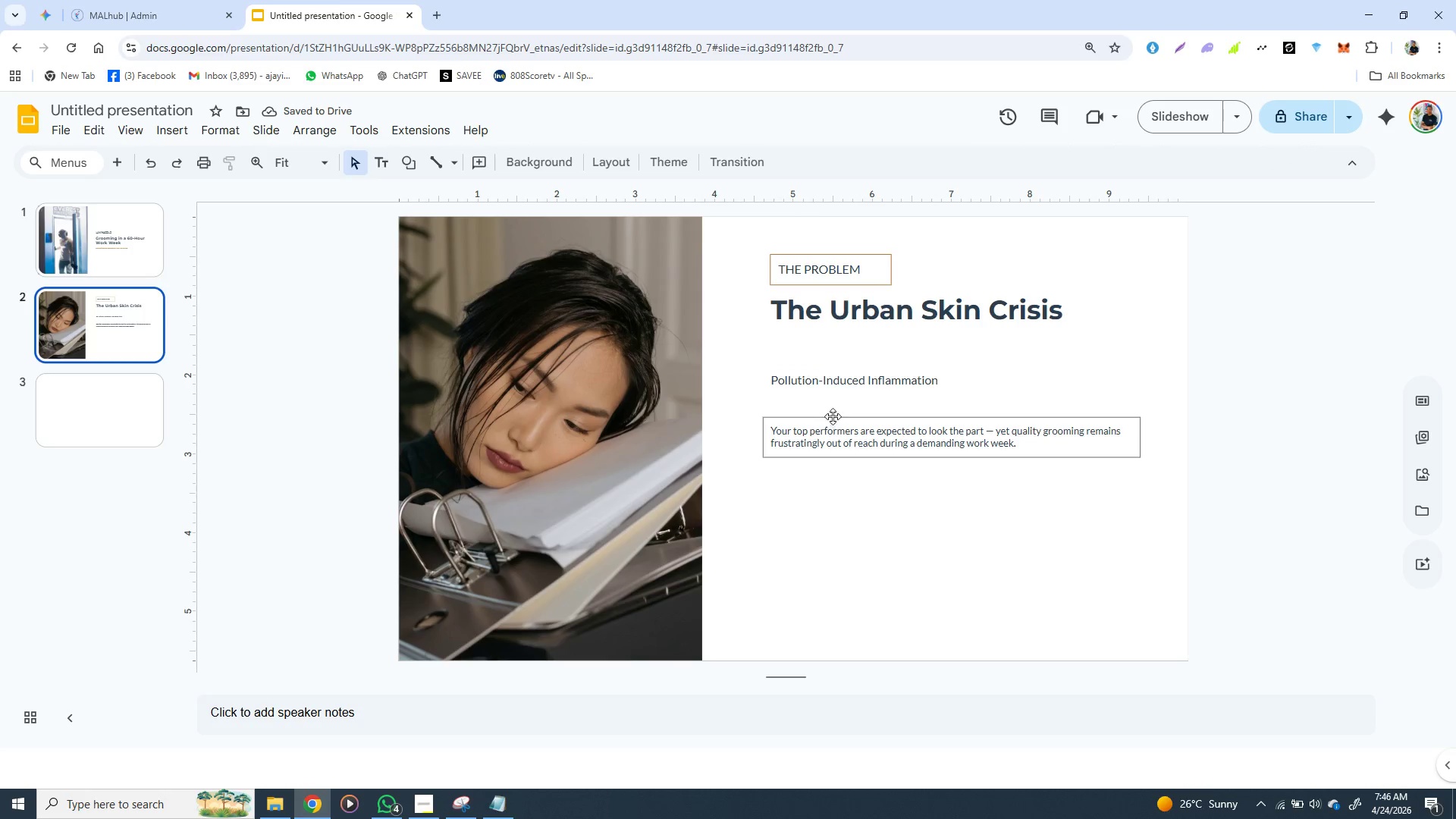 
wait(6.12)
 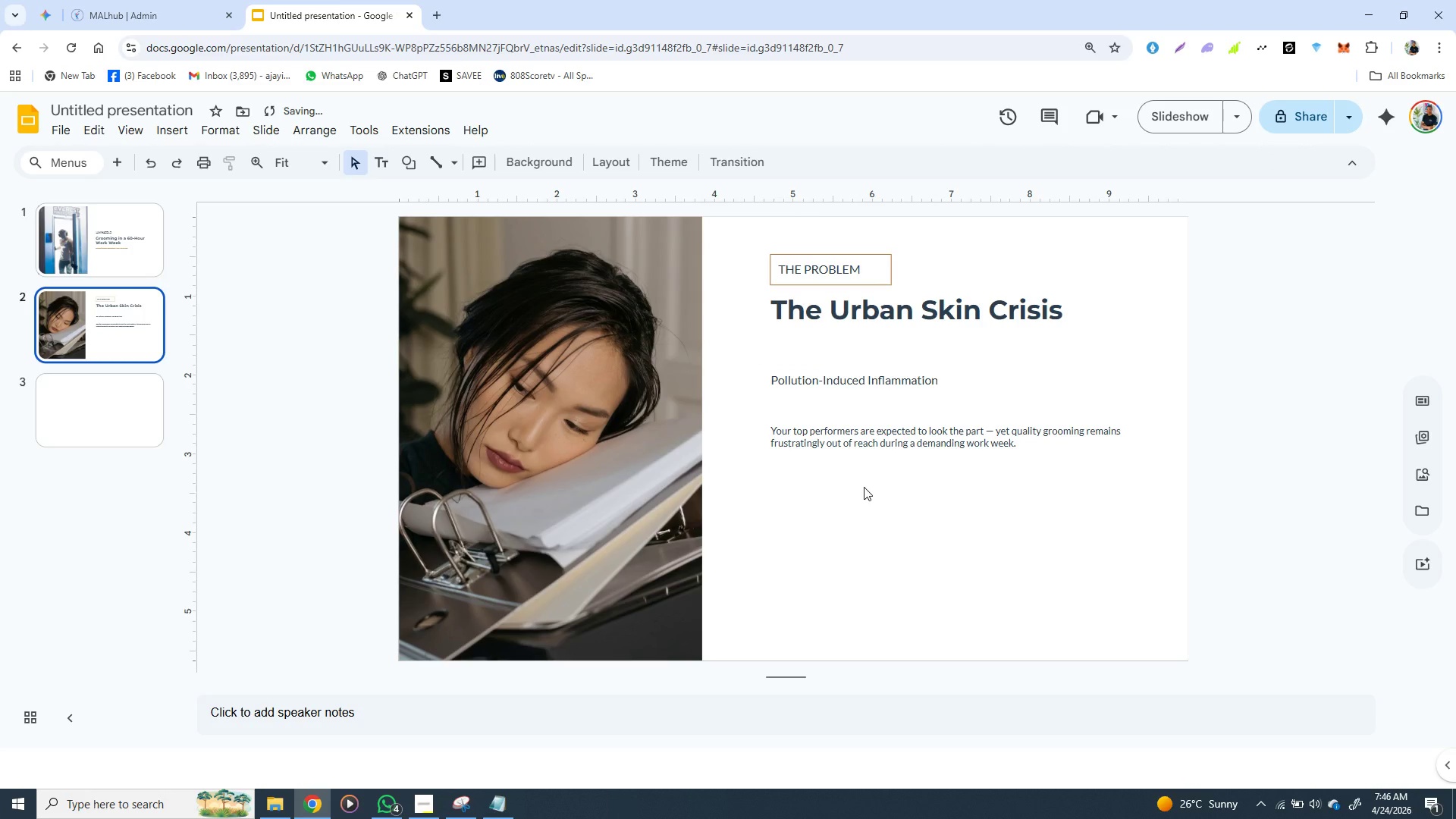 
left_click([814, 363])
 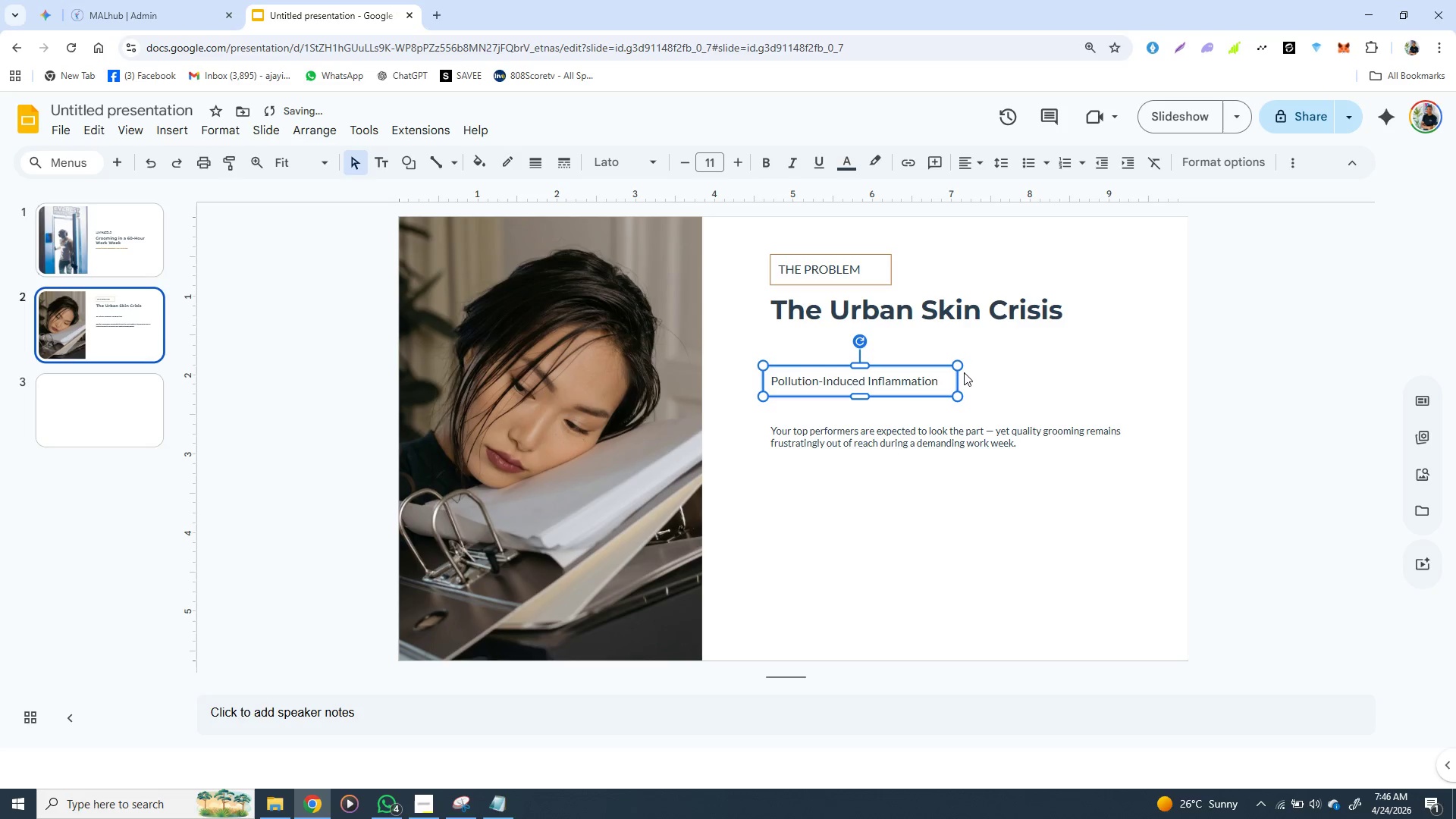 
hold_key(key=ArrowDown, duration=0.84)
 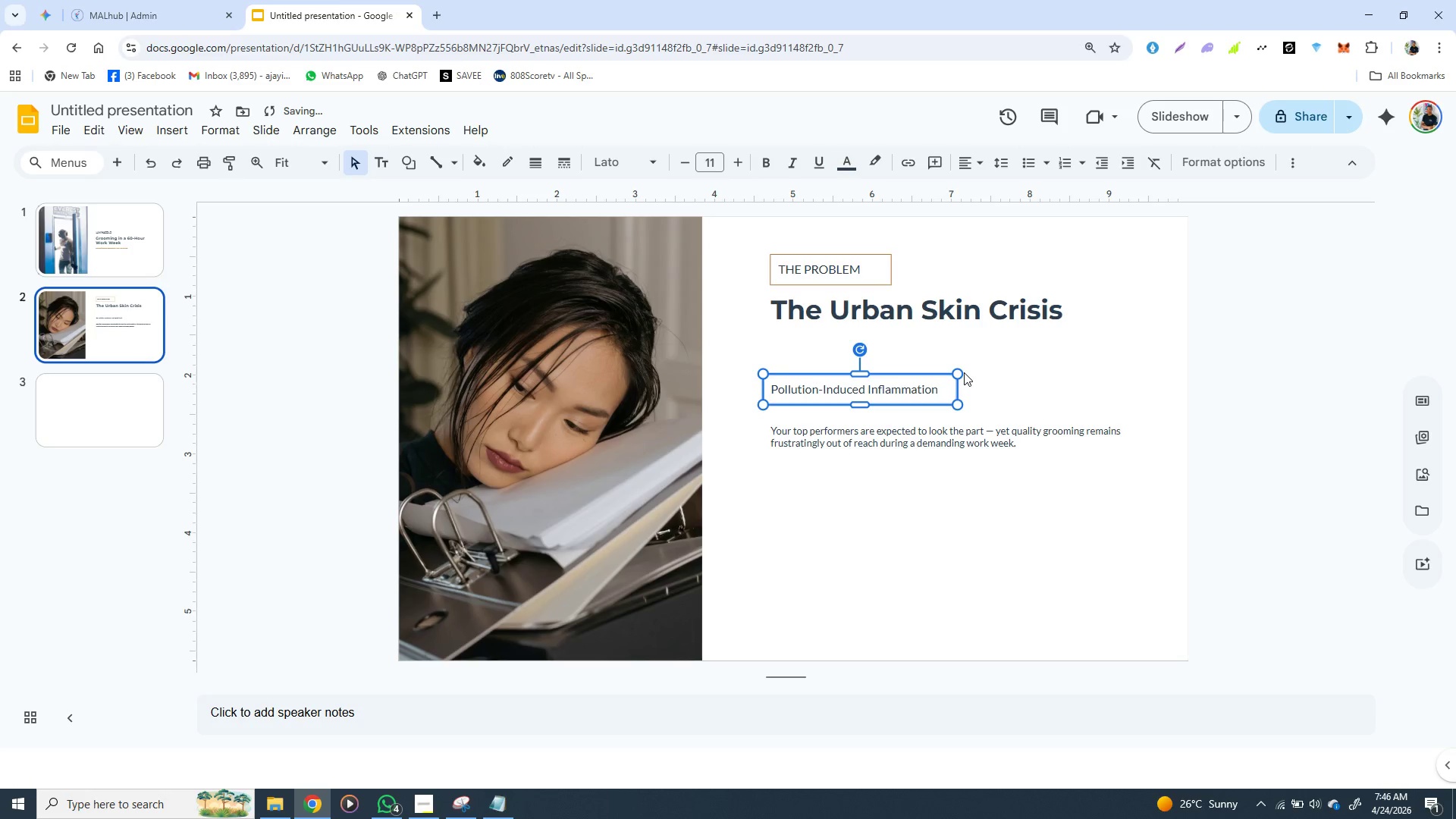 
key(ArrowDown)
 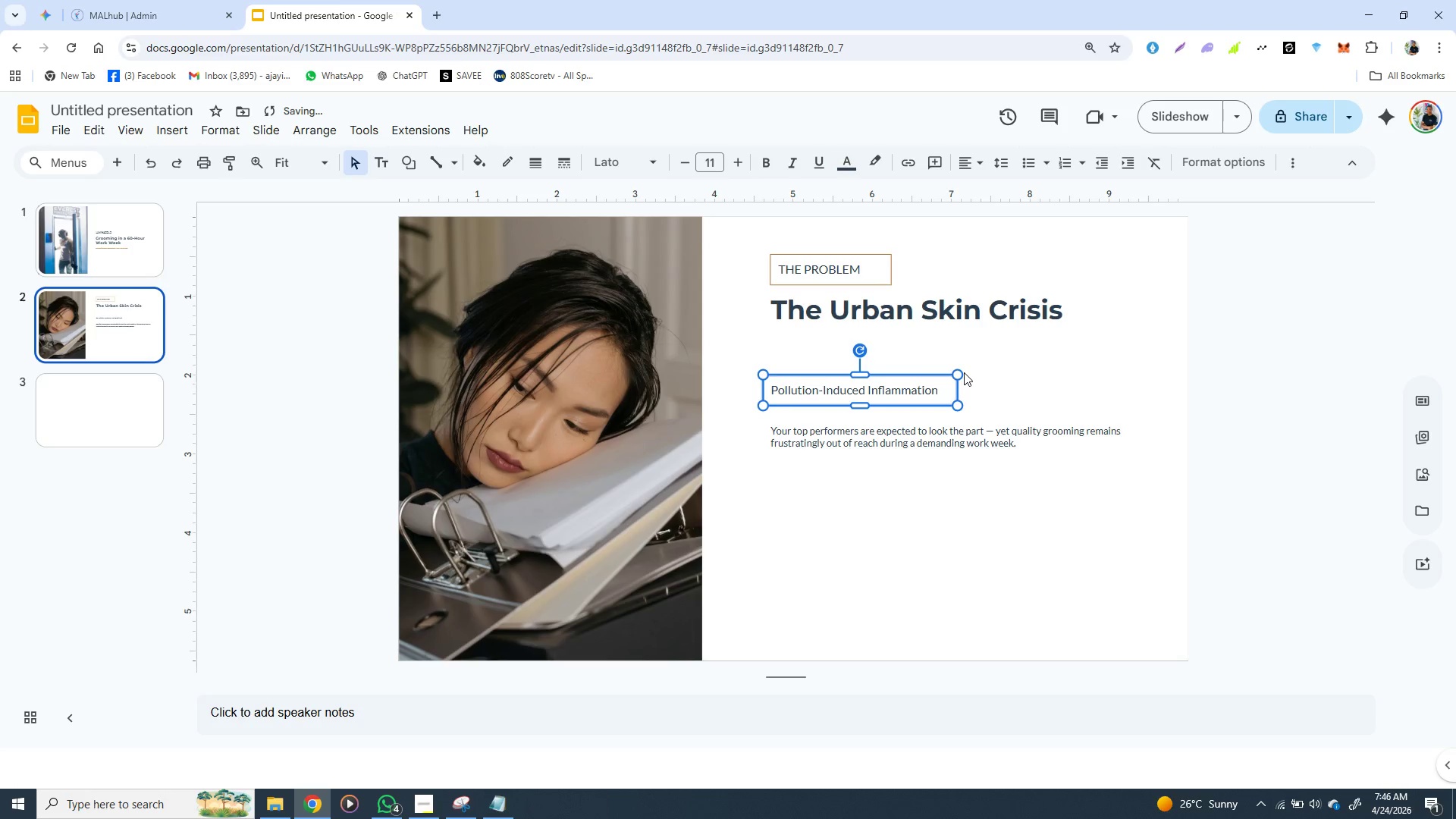 
key(ArrowDown)
 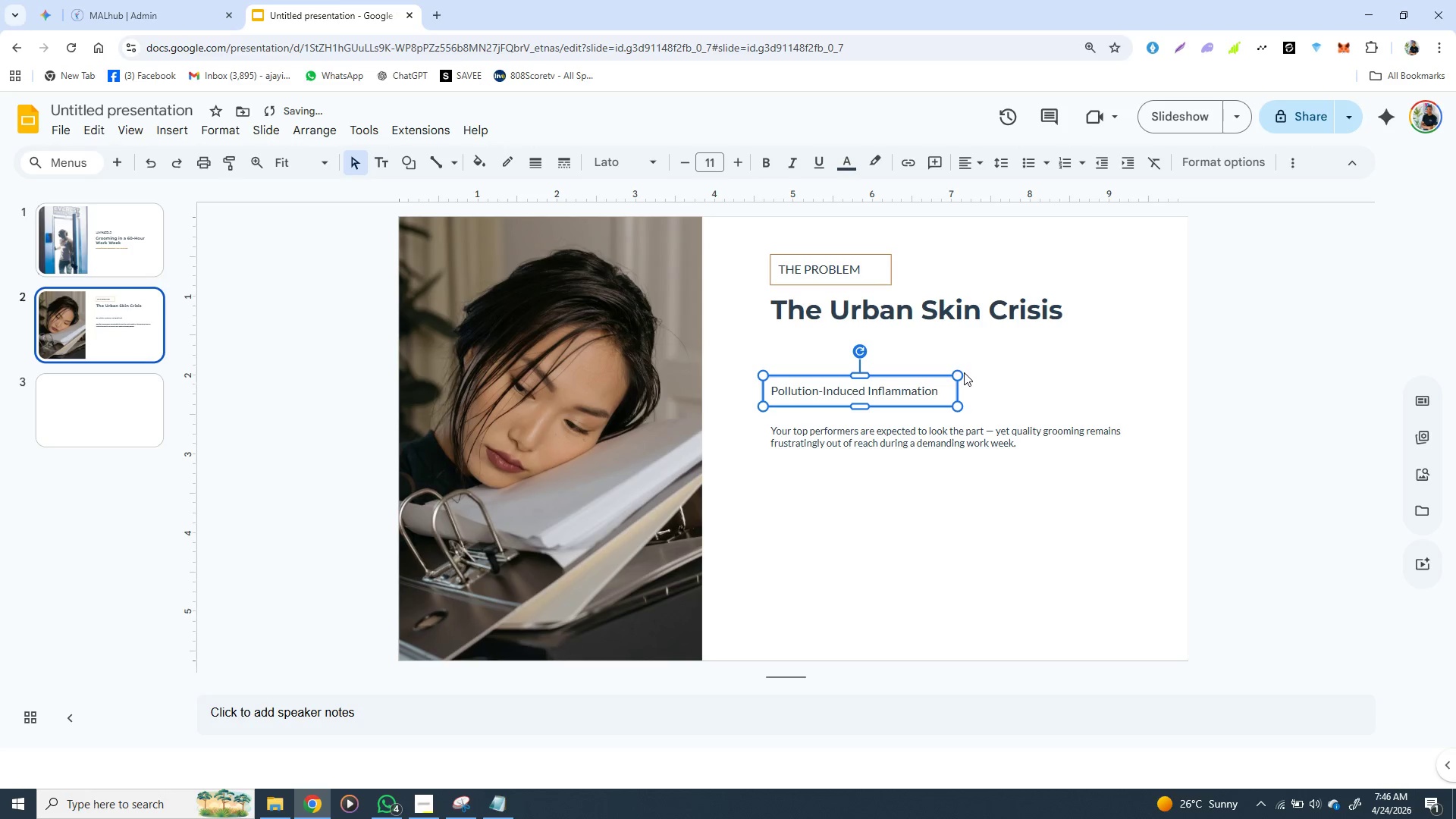 
key(ArrowDown)
 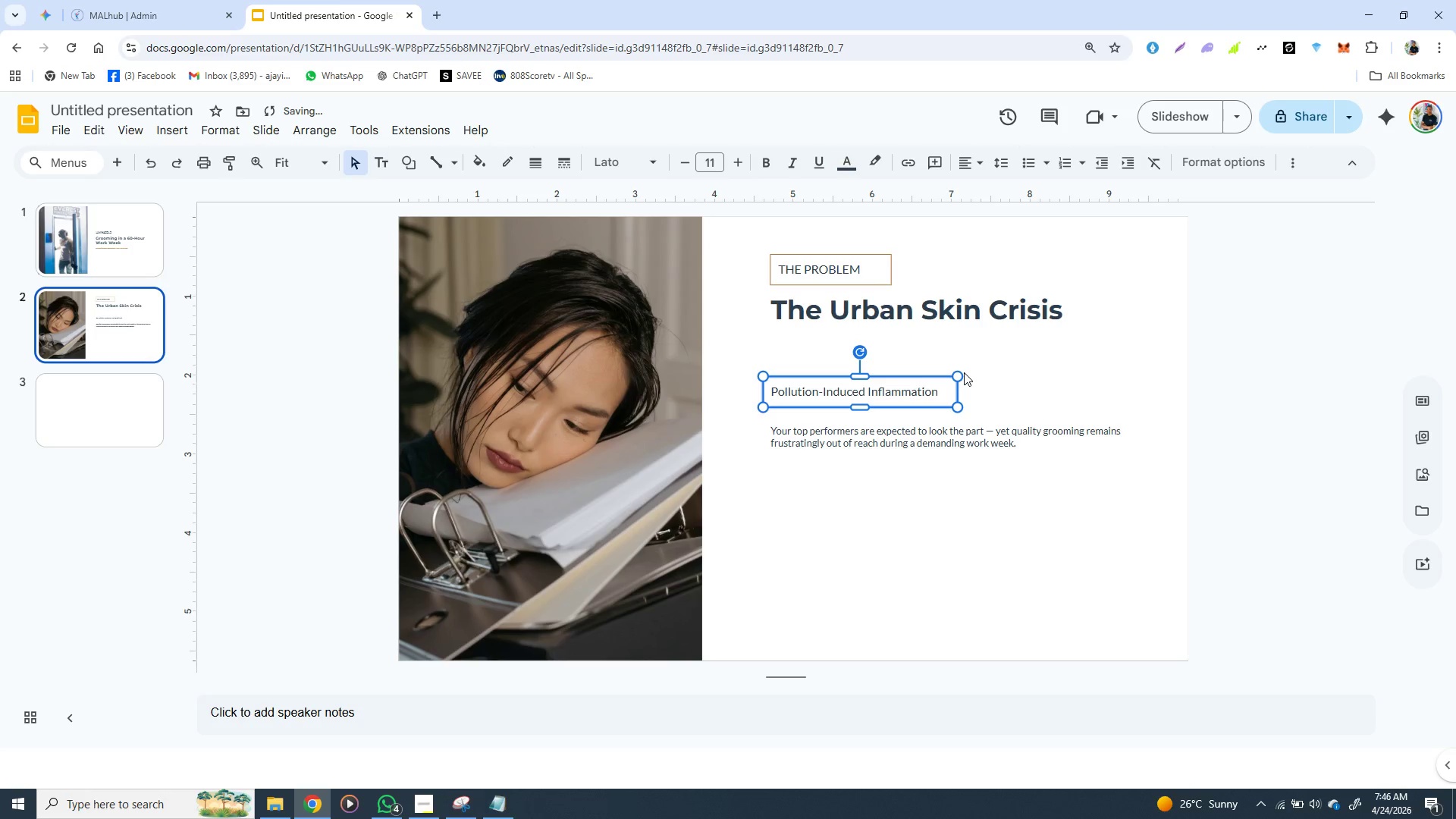 
key(ArrowDown)
 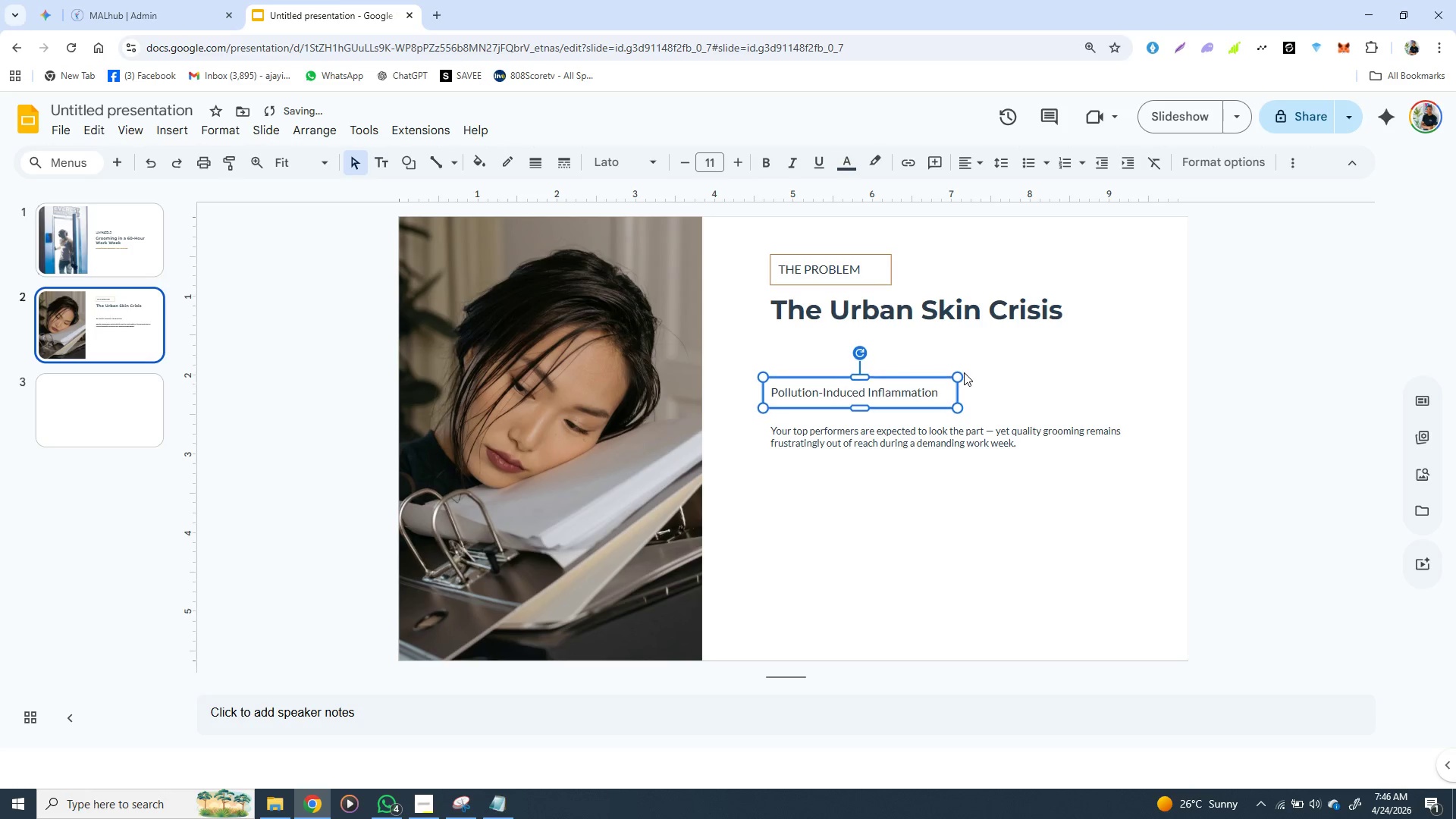 
key(ArrowDown)
 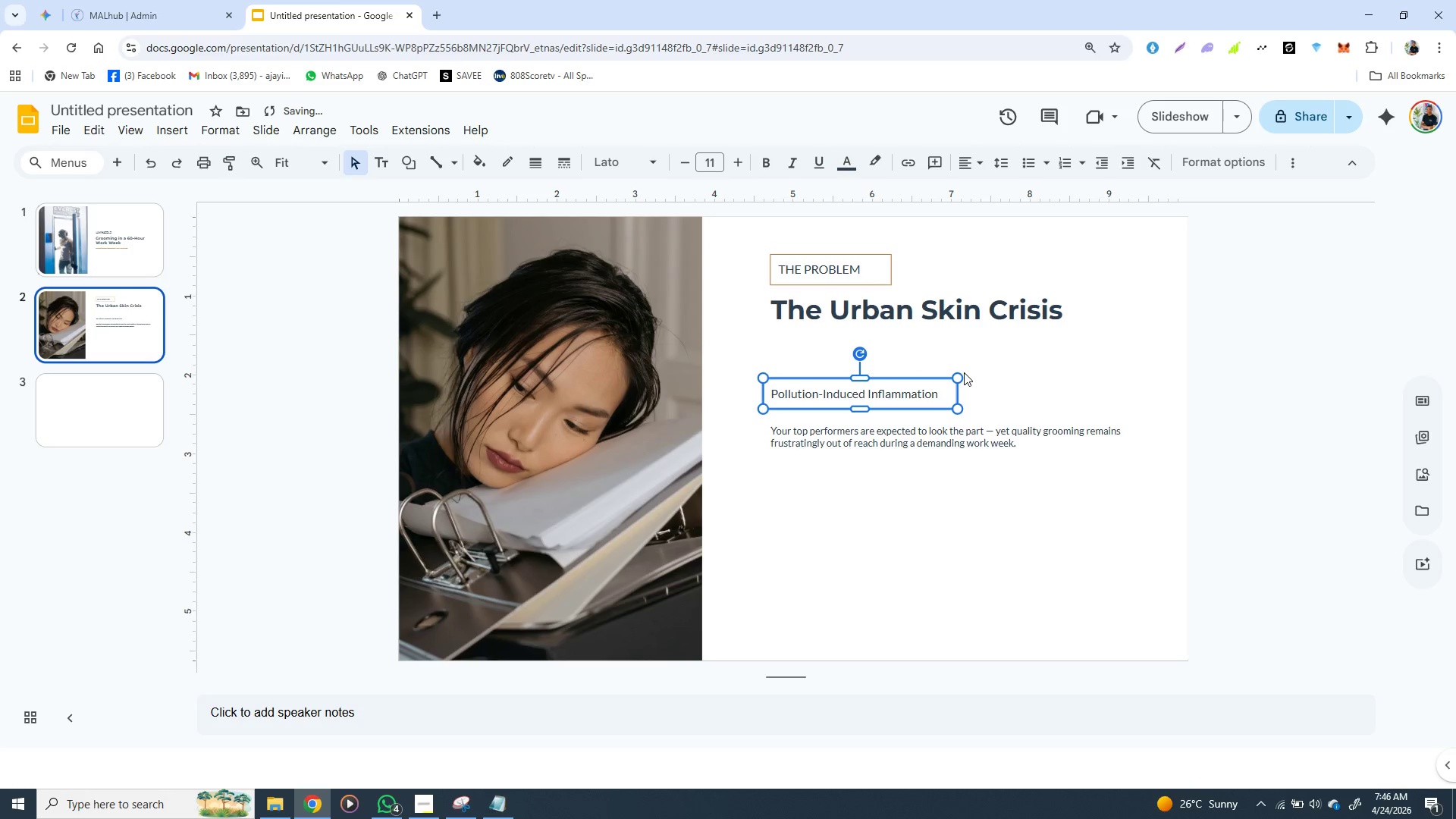 
key(ArrowDown)
 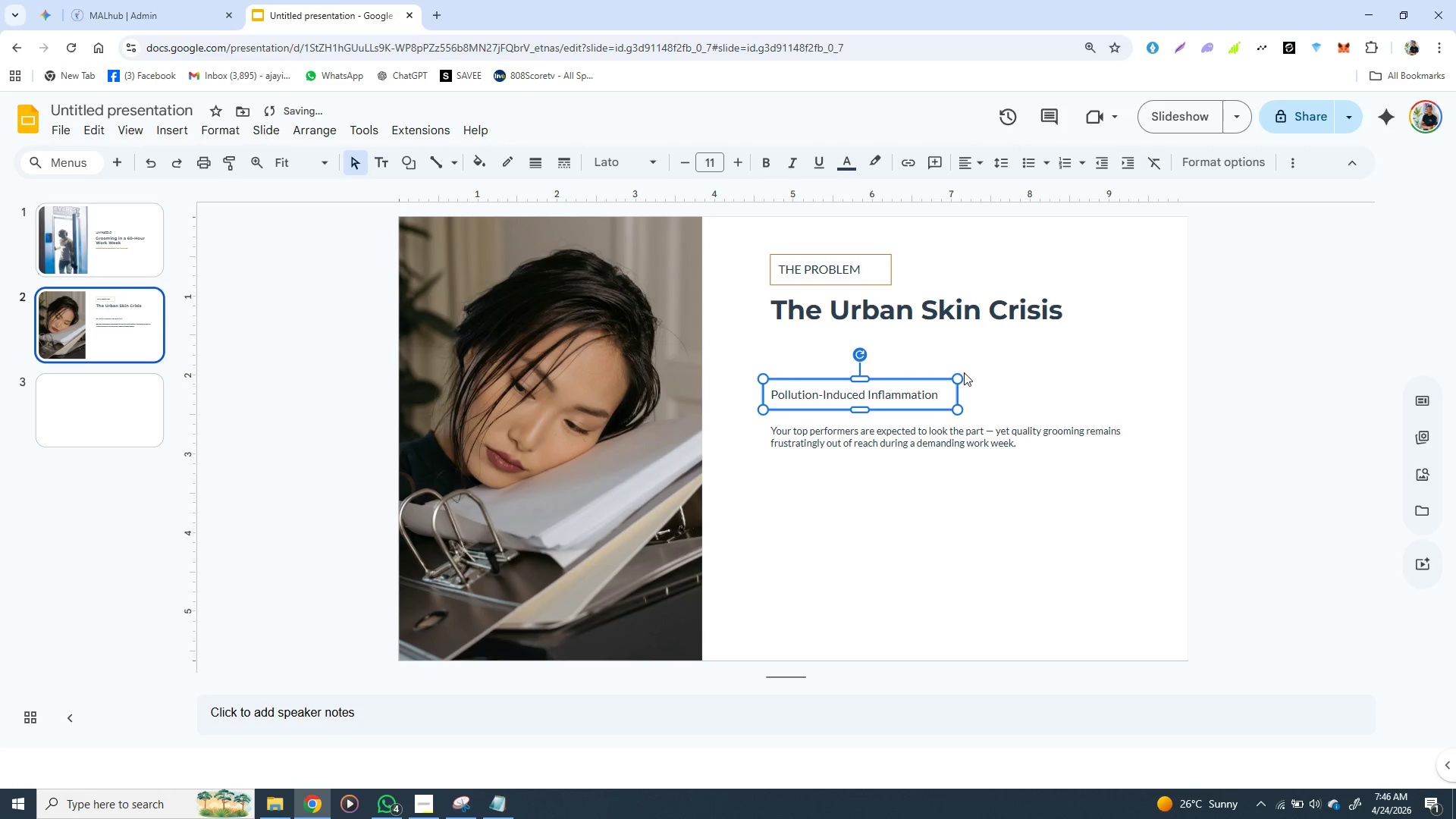 
key(ArrowDown)
 